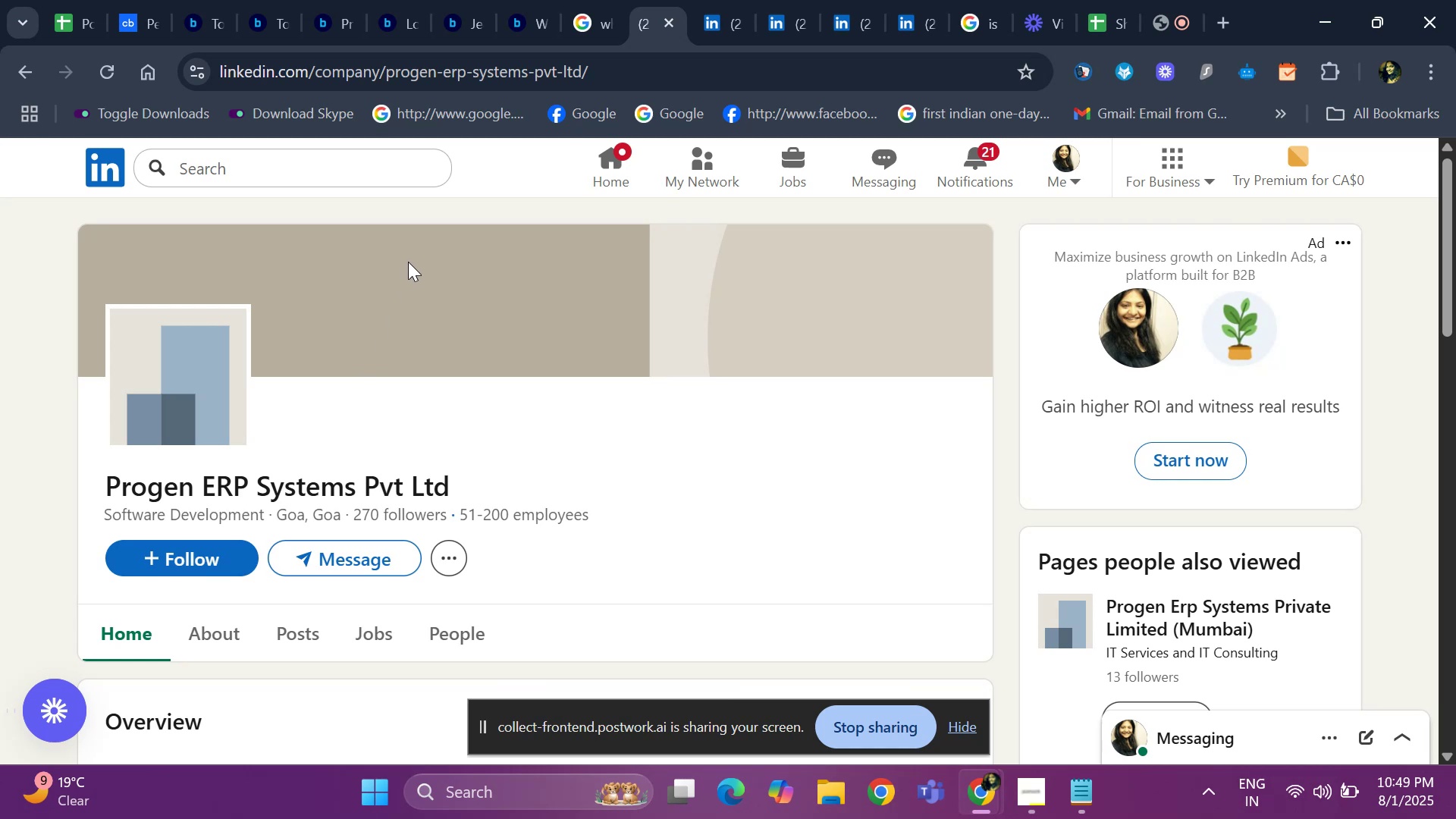 
left_click([24, 86])
 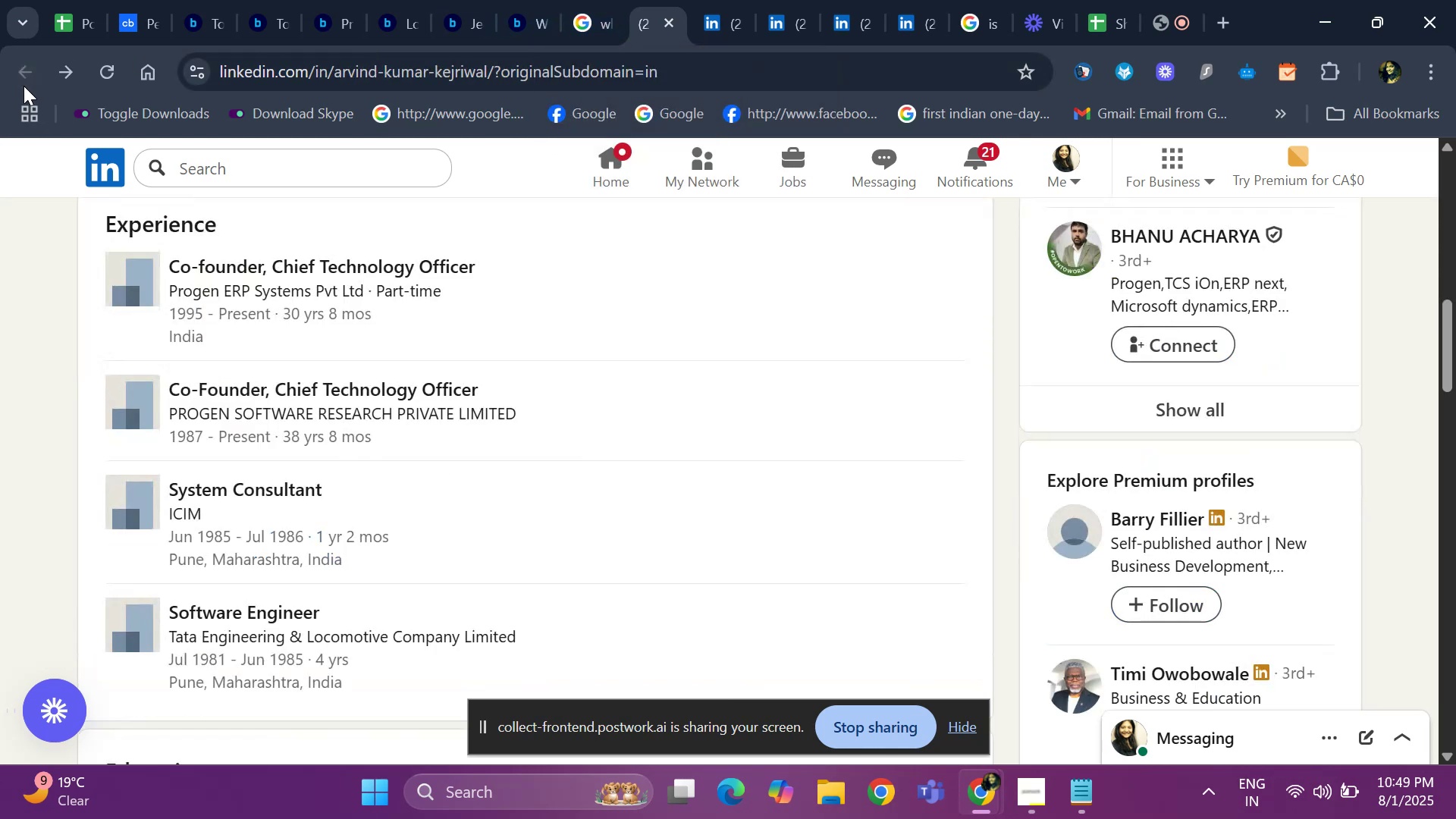 
hold_key(key=ArrowUp, duration=1.3)
 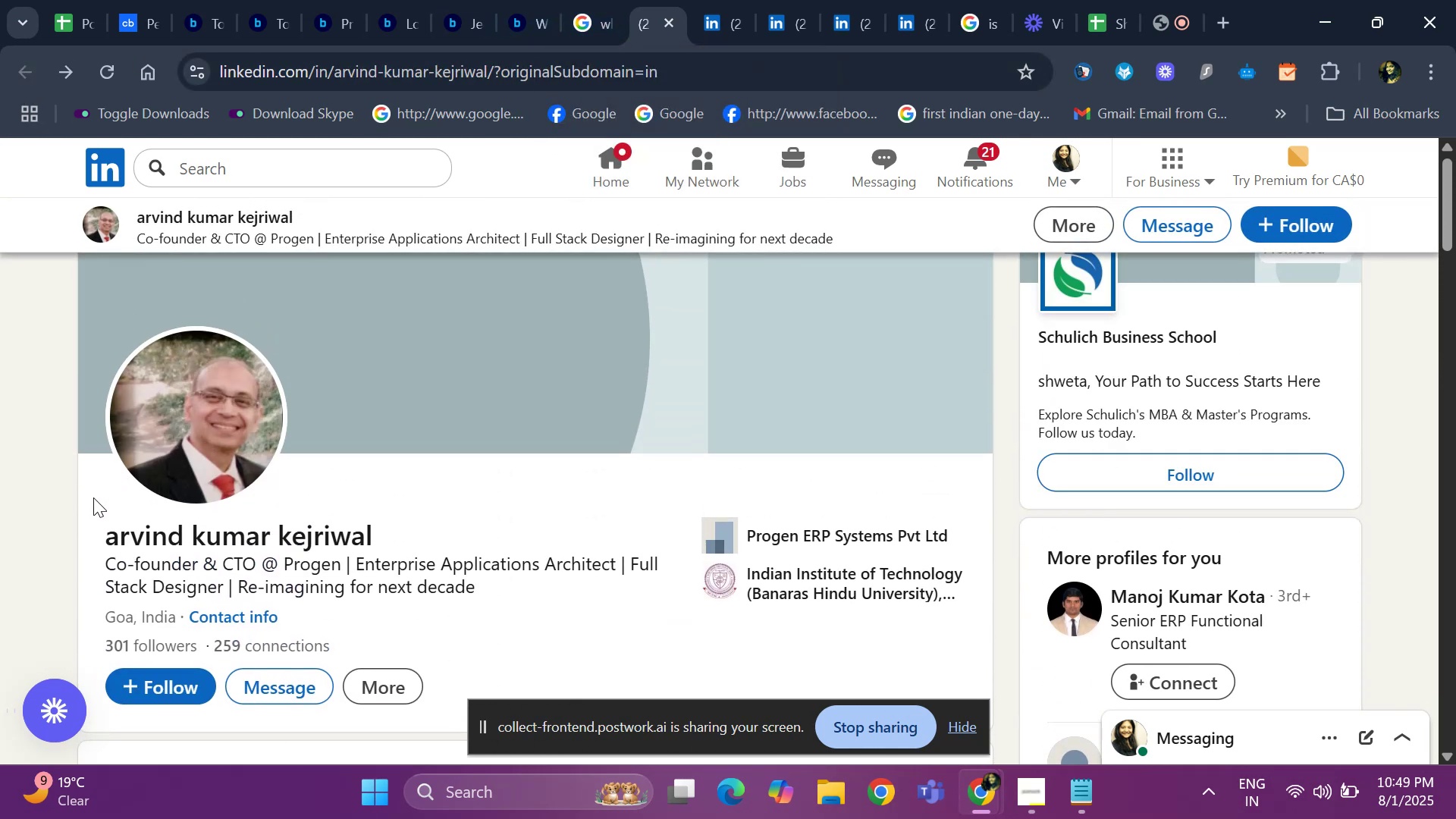 
left_click_drag(start_coordinate=[92, 520], to_coordinate=[394, 513])
 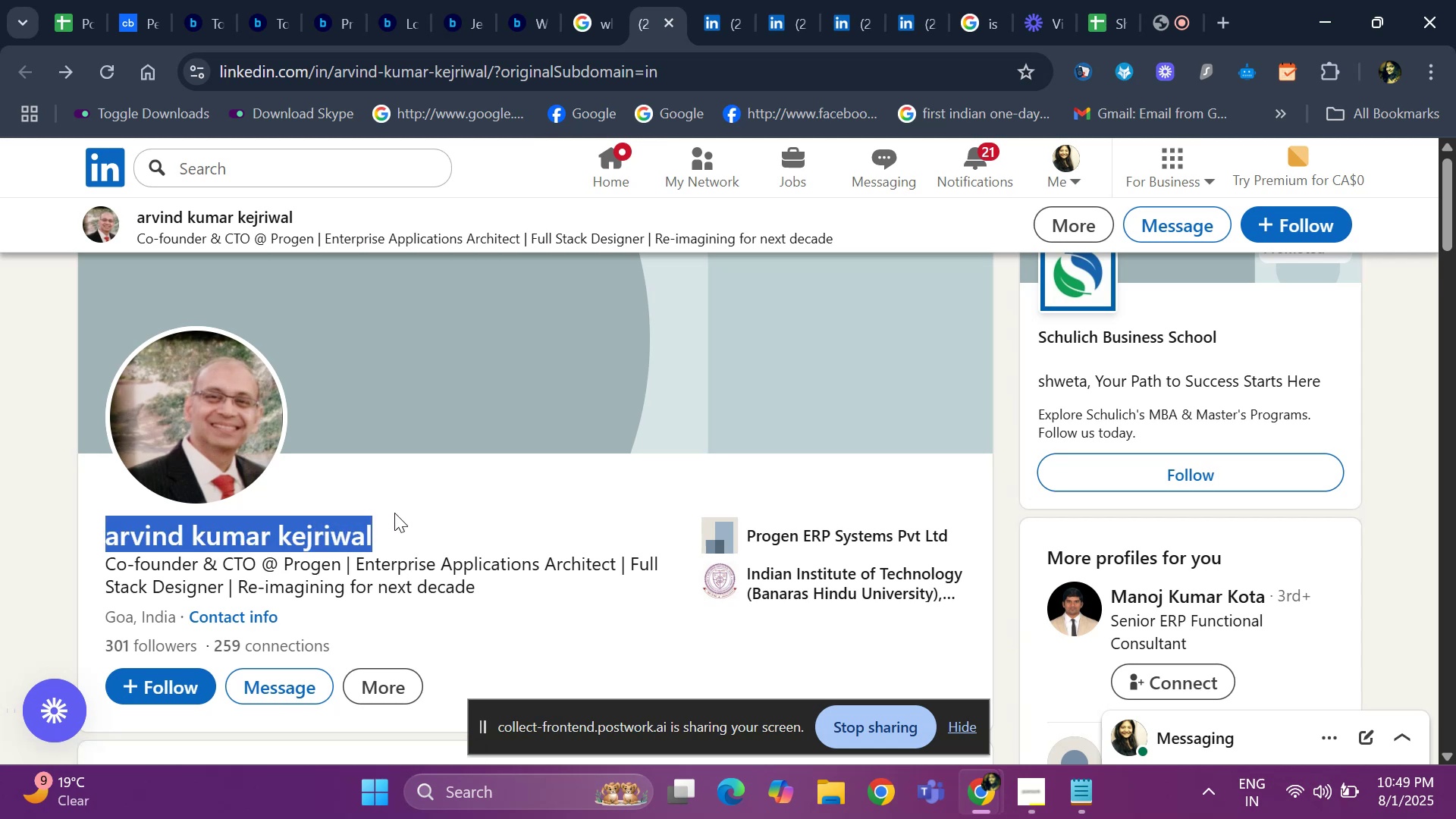 
key(Control+ControlLeft)
 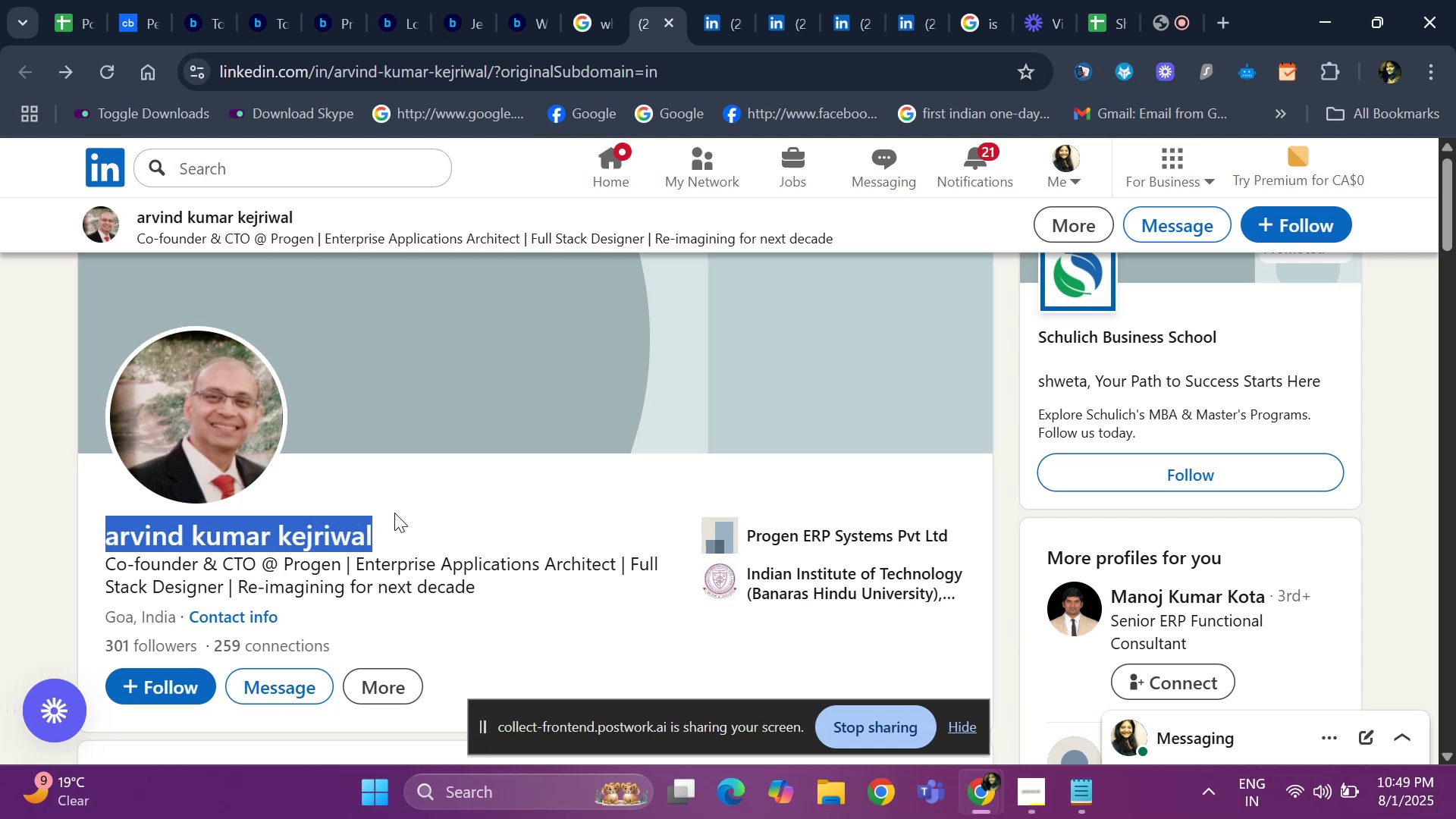 
key(Control+C)
 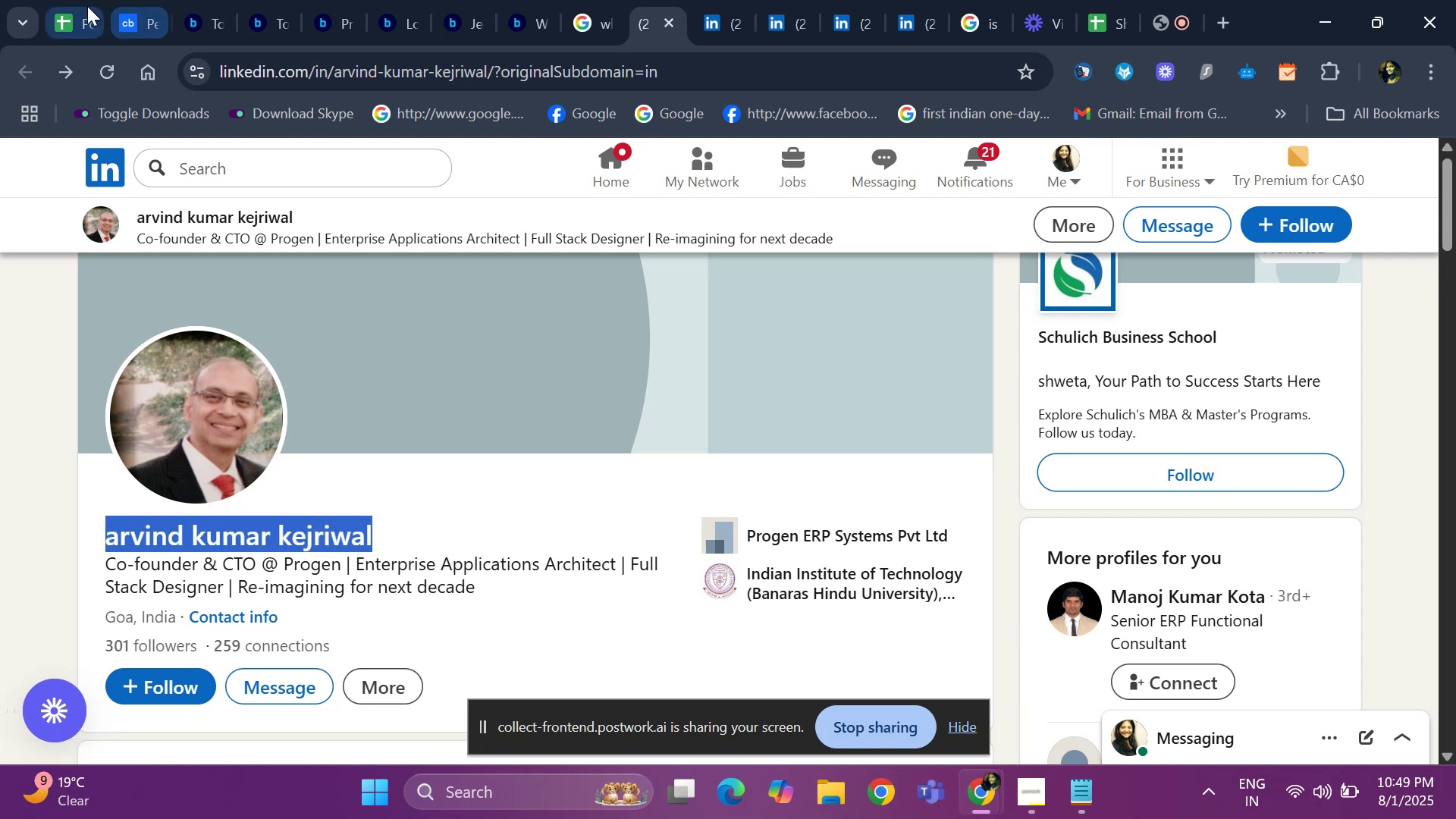 
left_click([87, 6])
 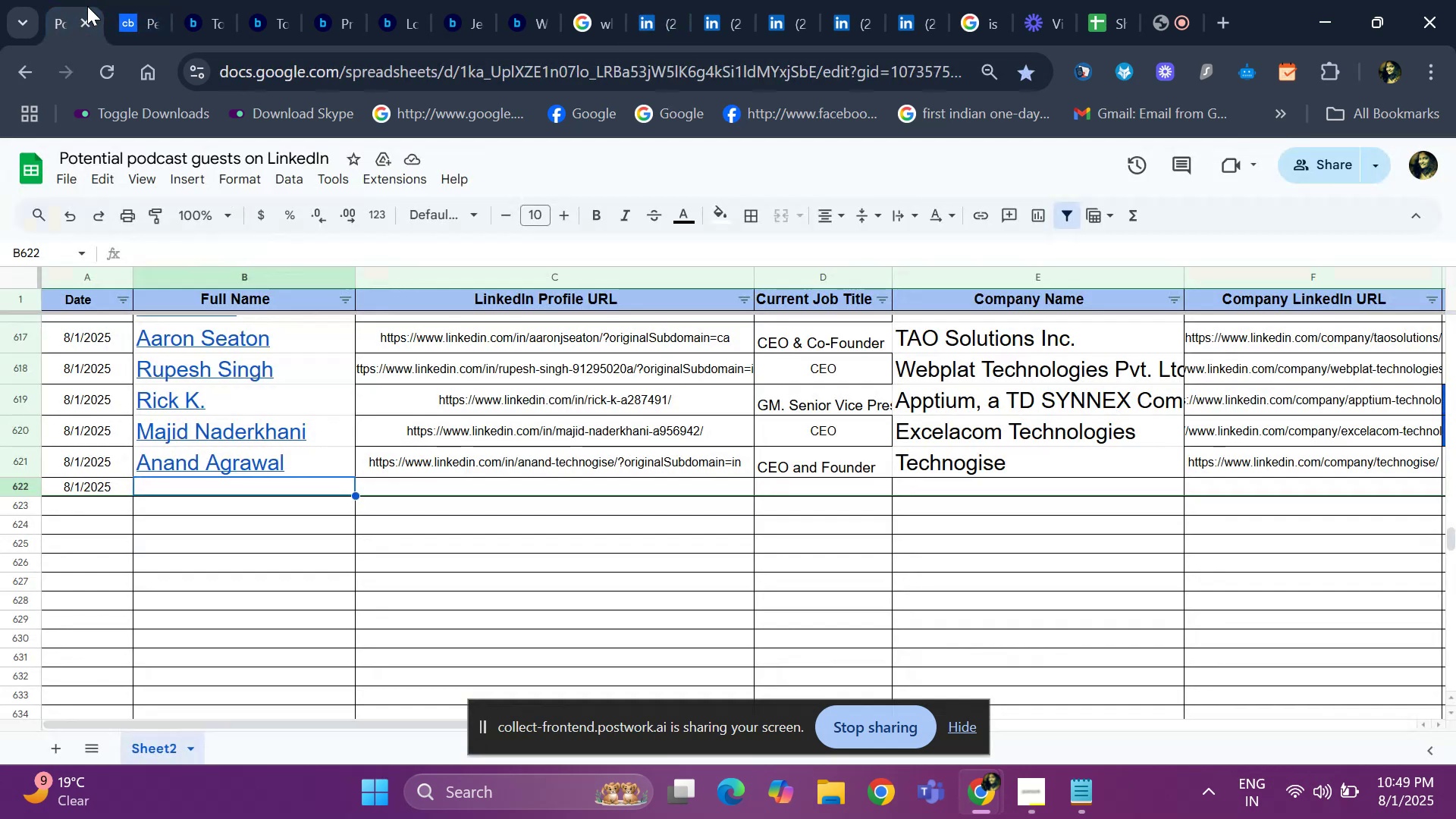 
key(Control+ControlLeft)
 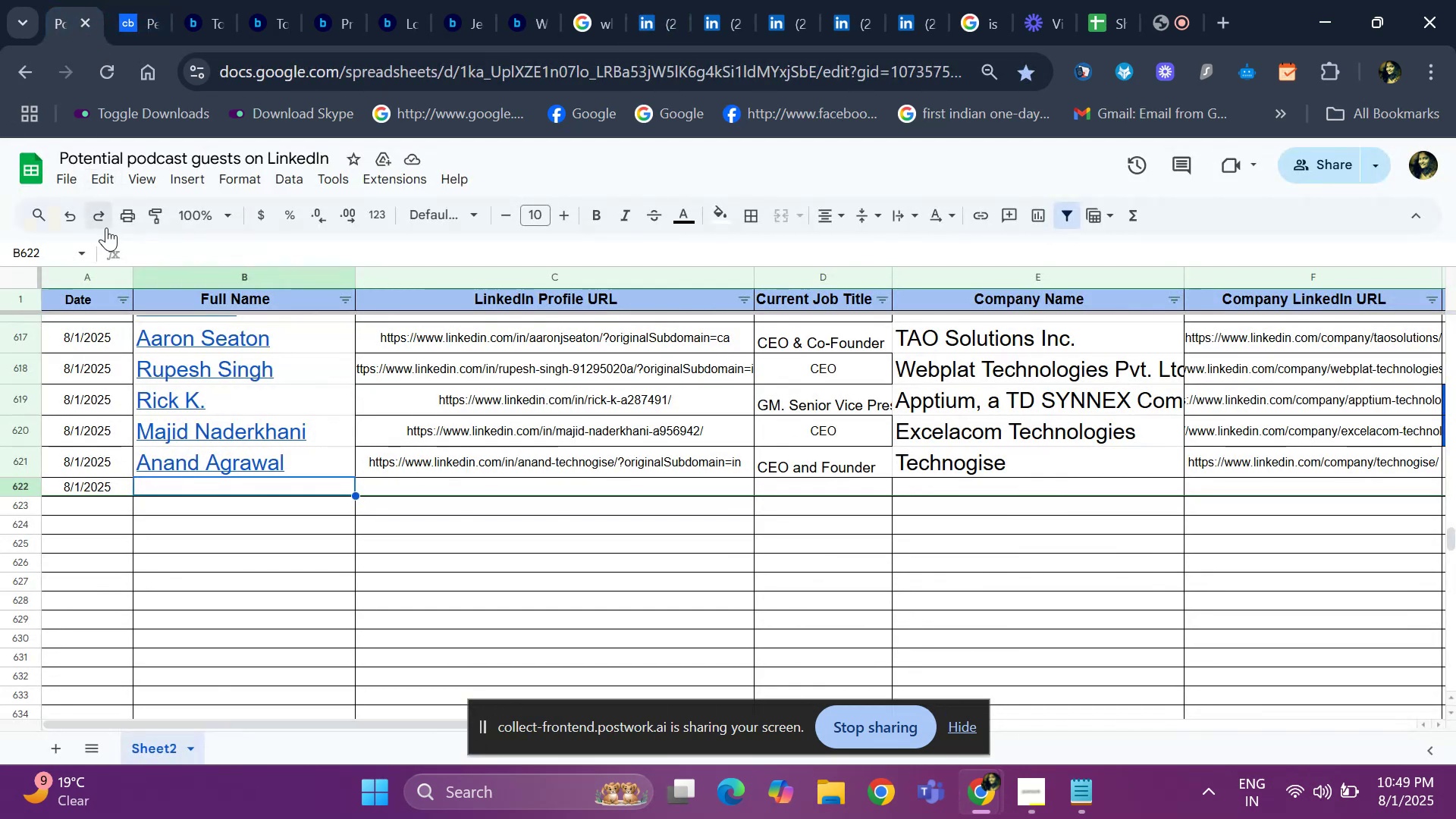 
key(Control+V)
 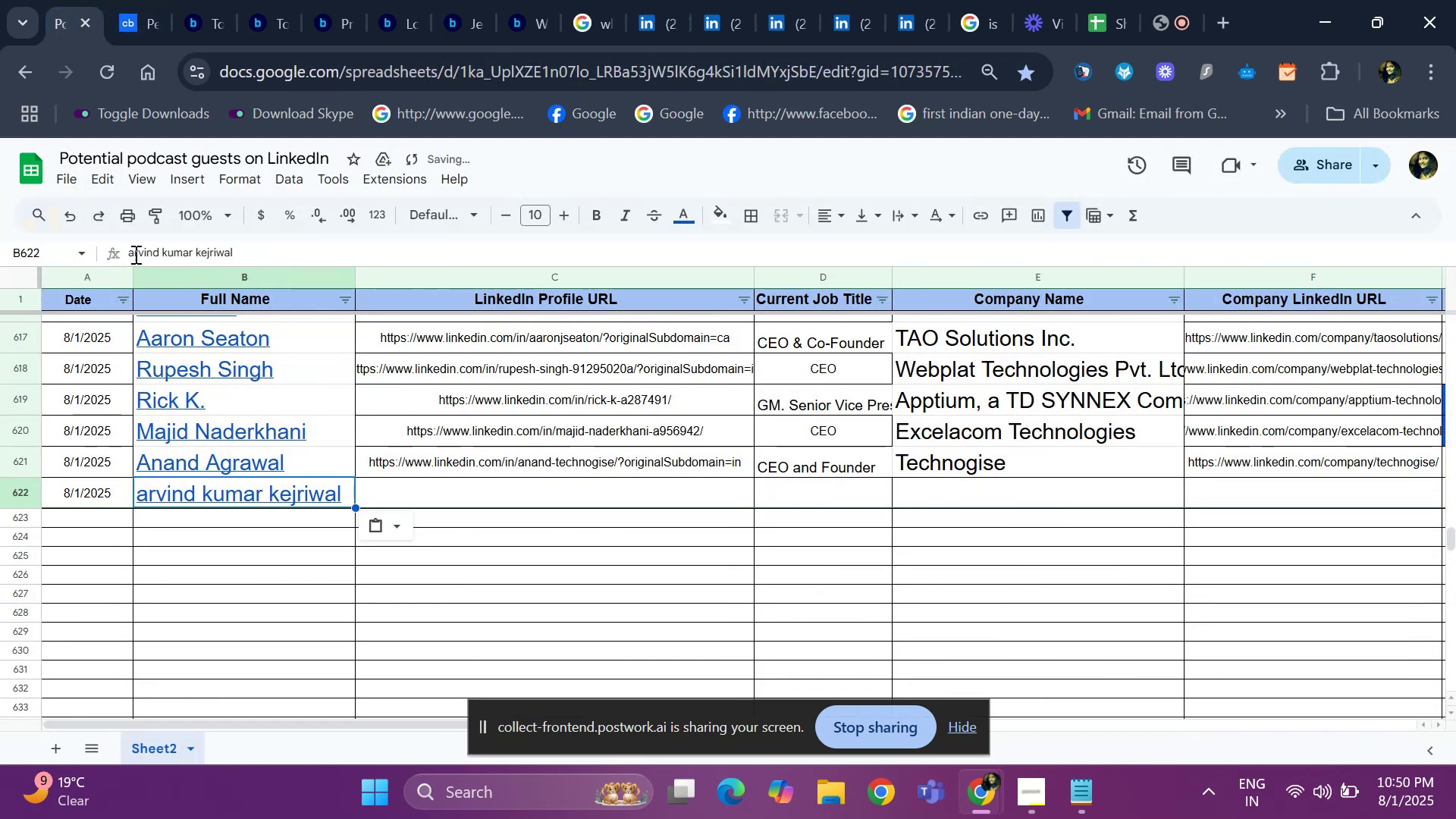 
key(ArrowLeft)
 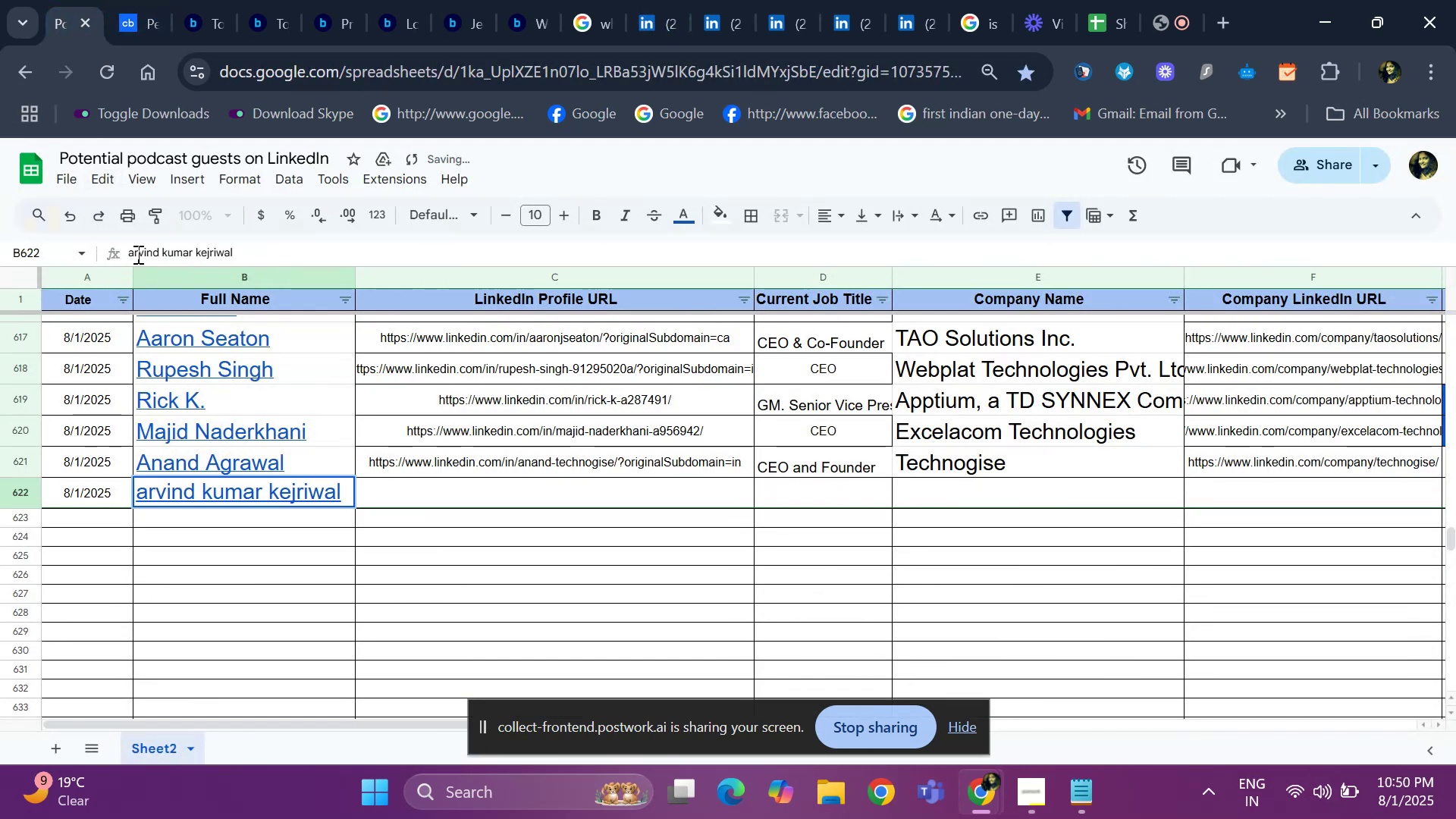 
left_click([136, 254])
 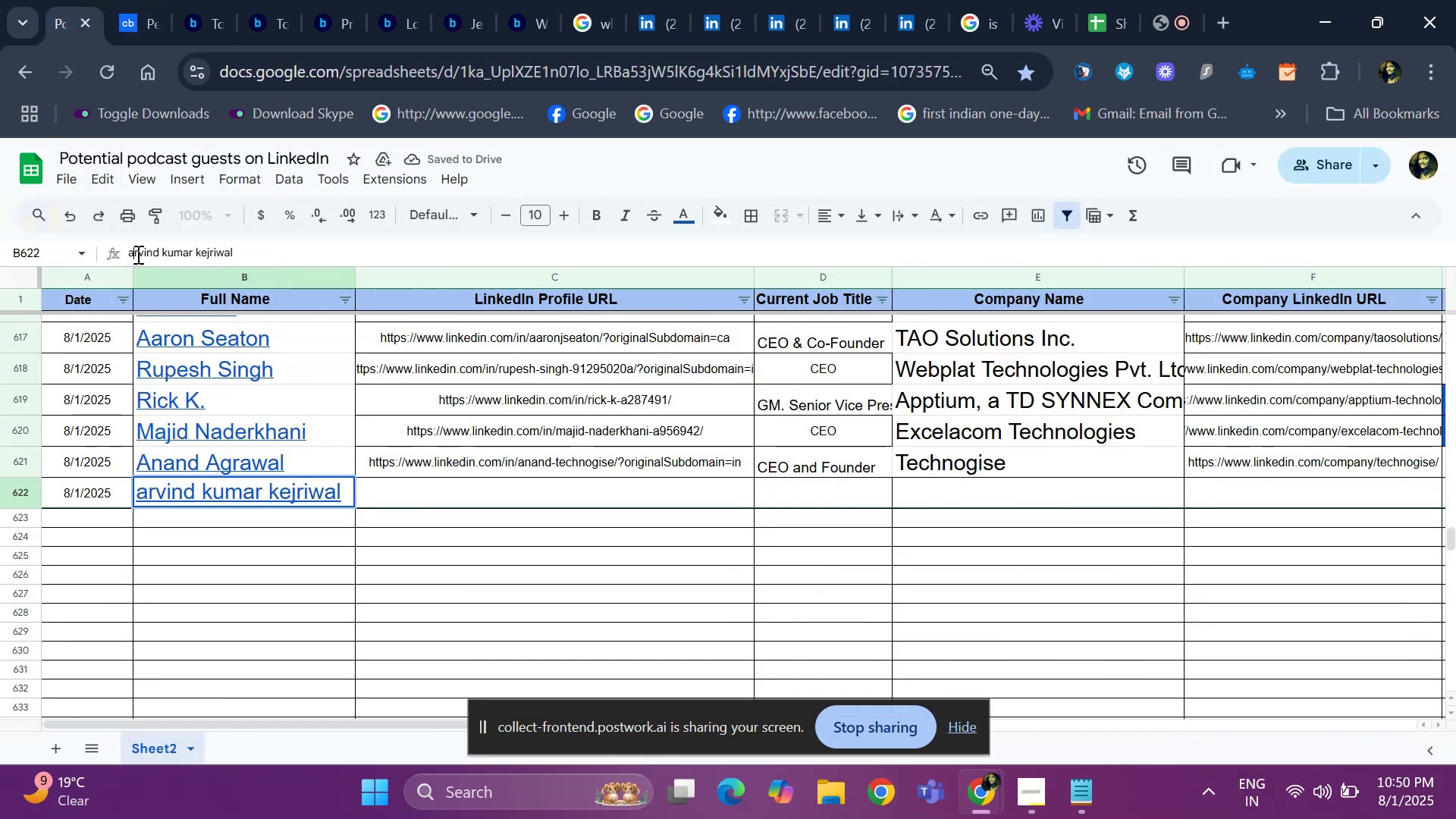 
key(Backspace)
 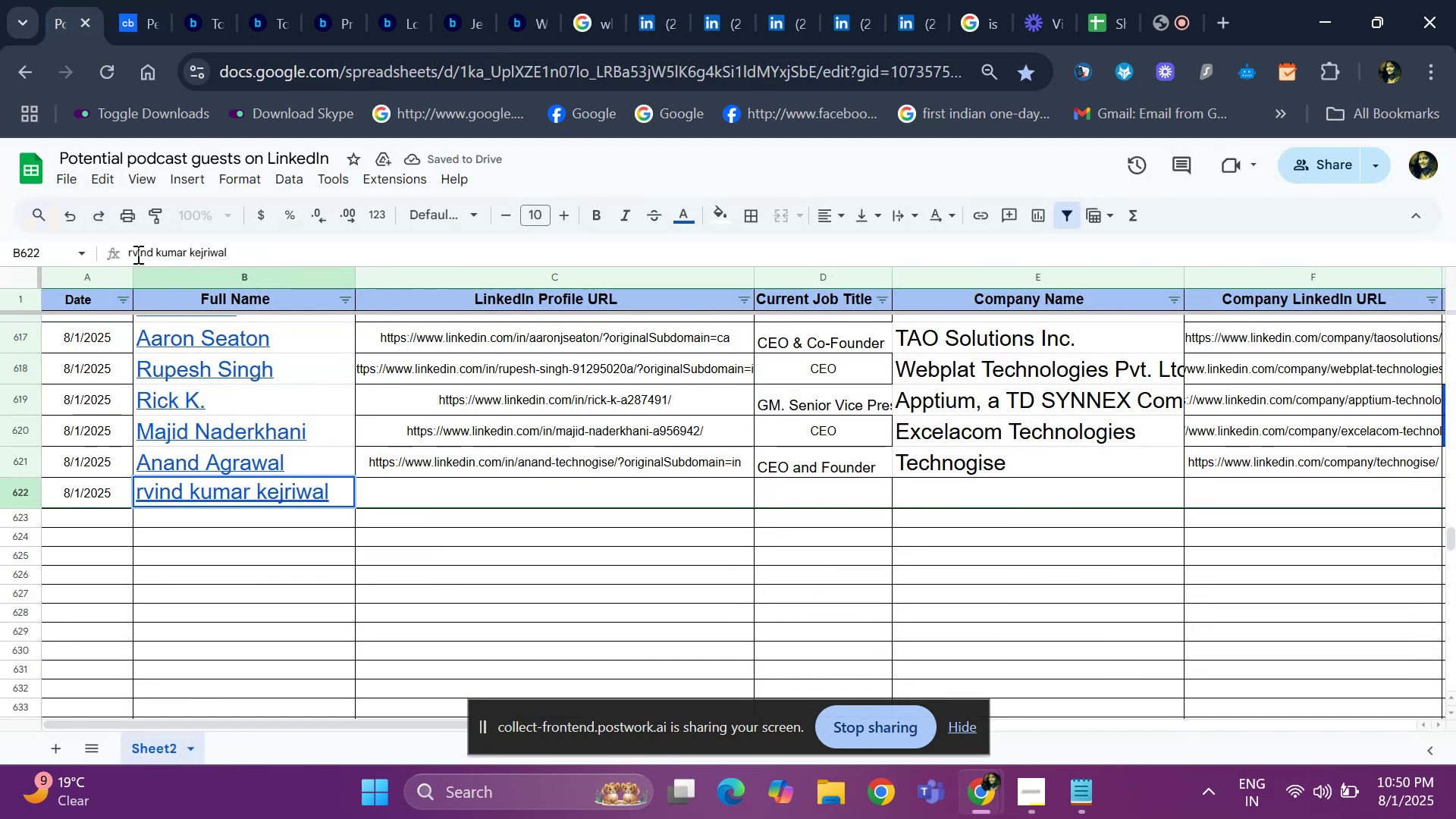 
key(Shift+A)
 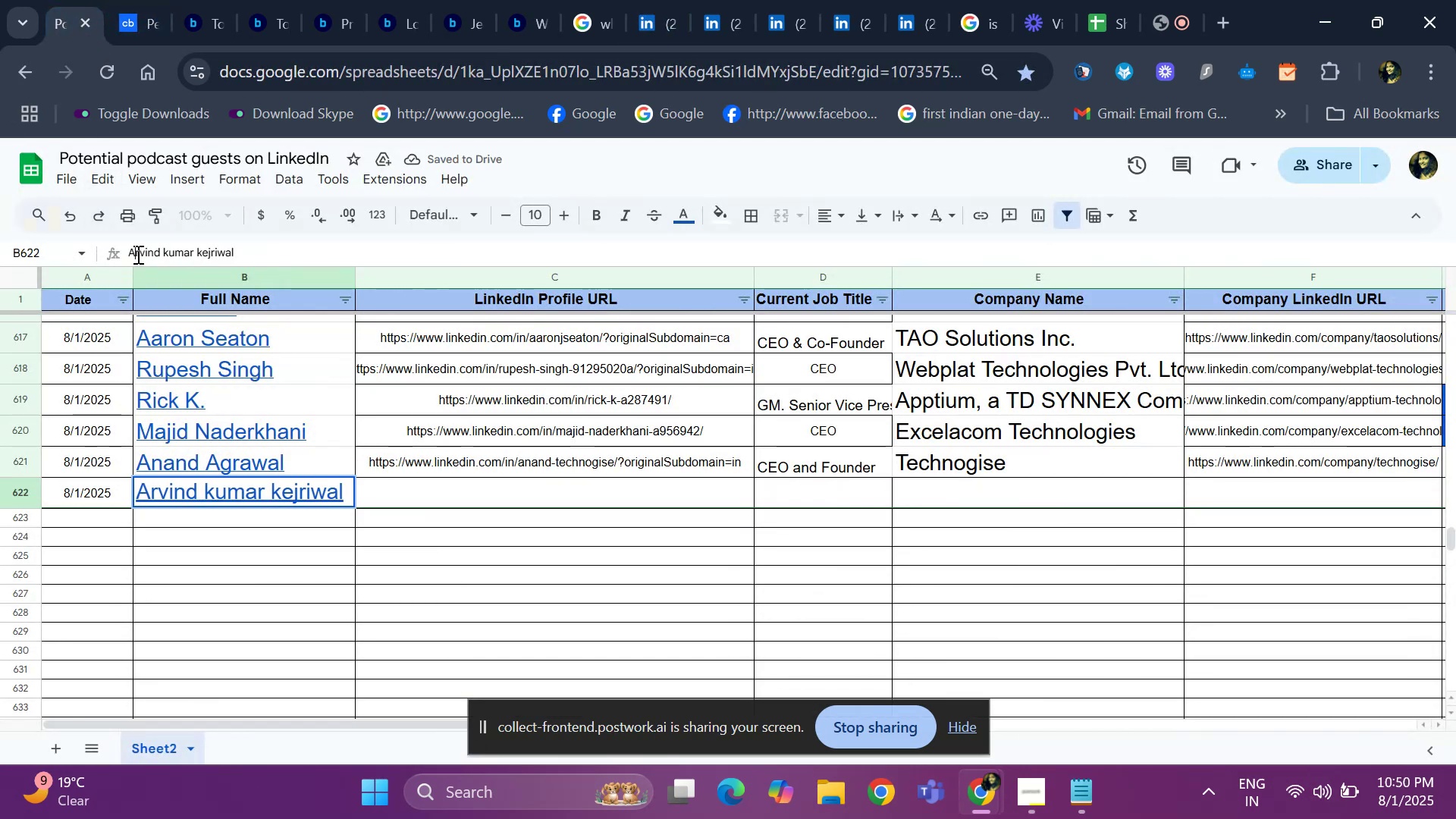 
key(ArrowRight)
 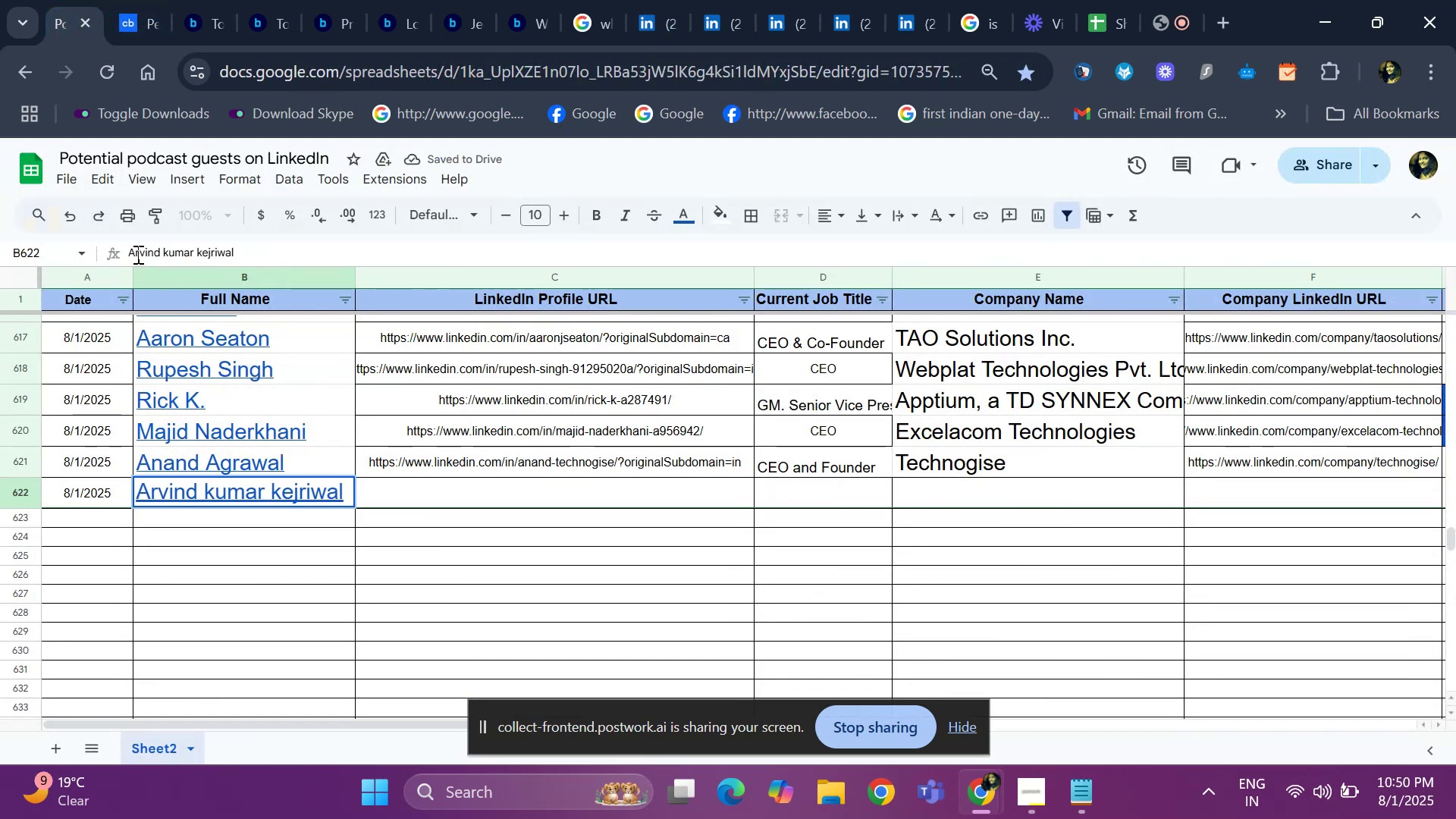 
key(Enter)
 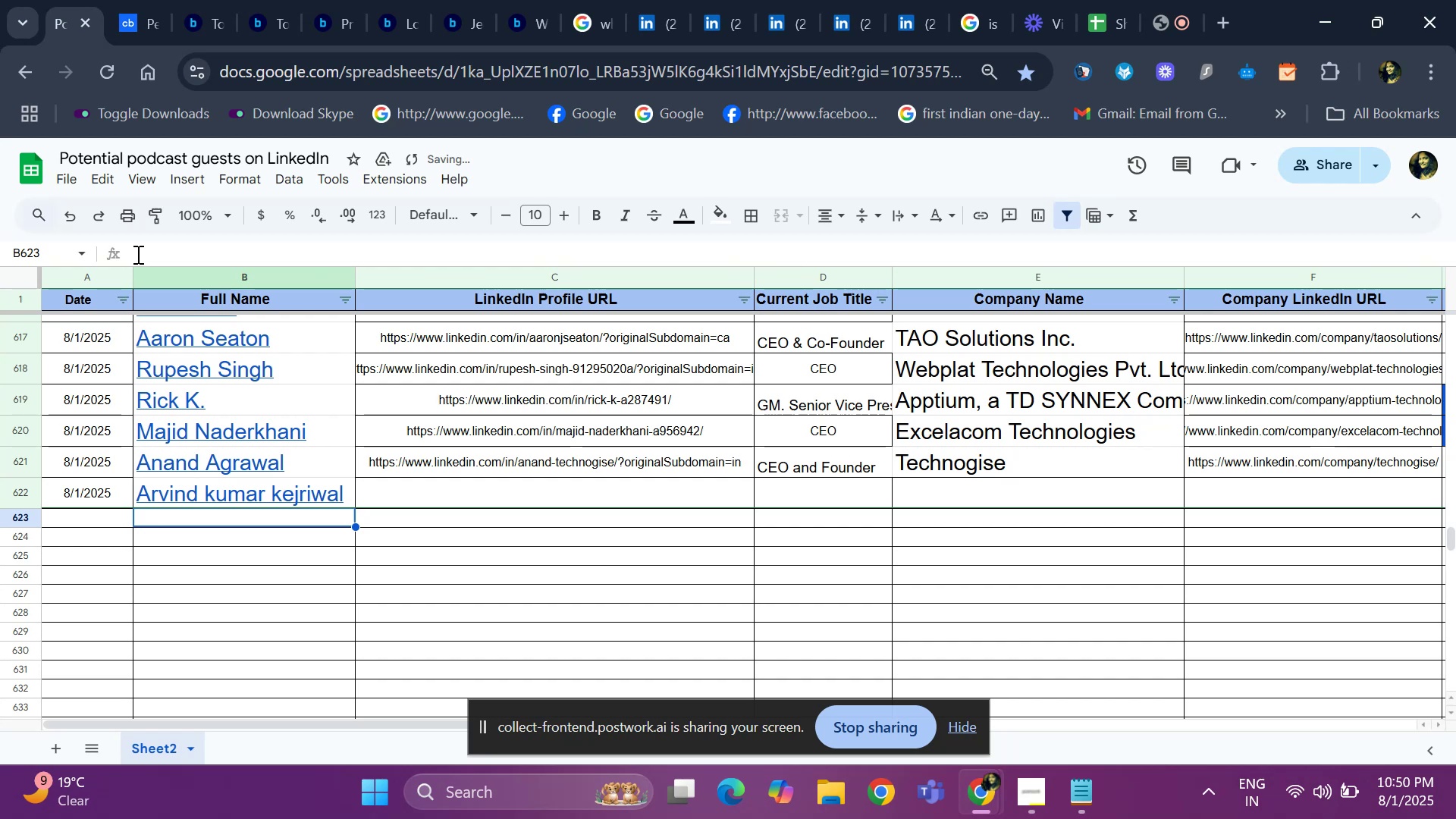 
key(ArrowUp)
 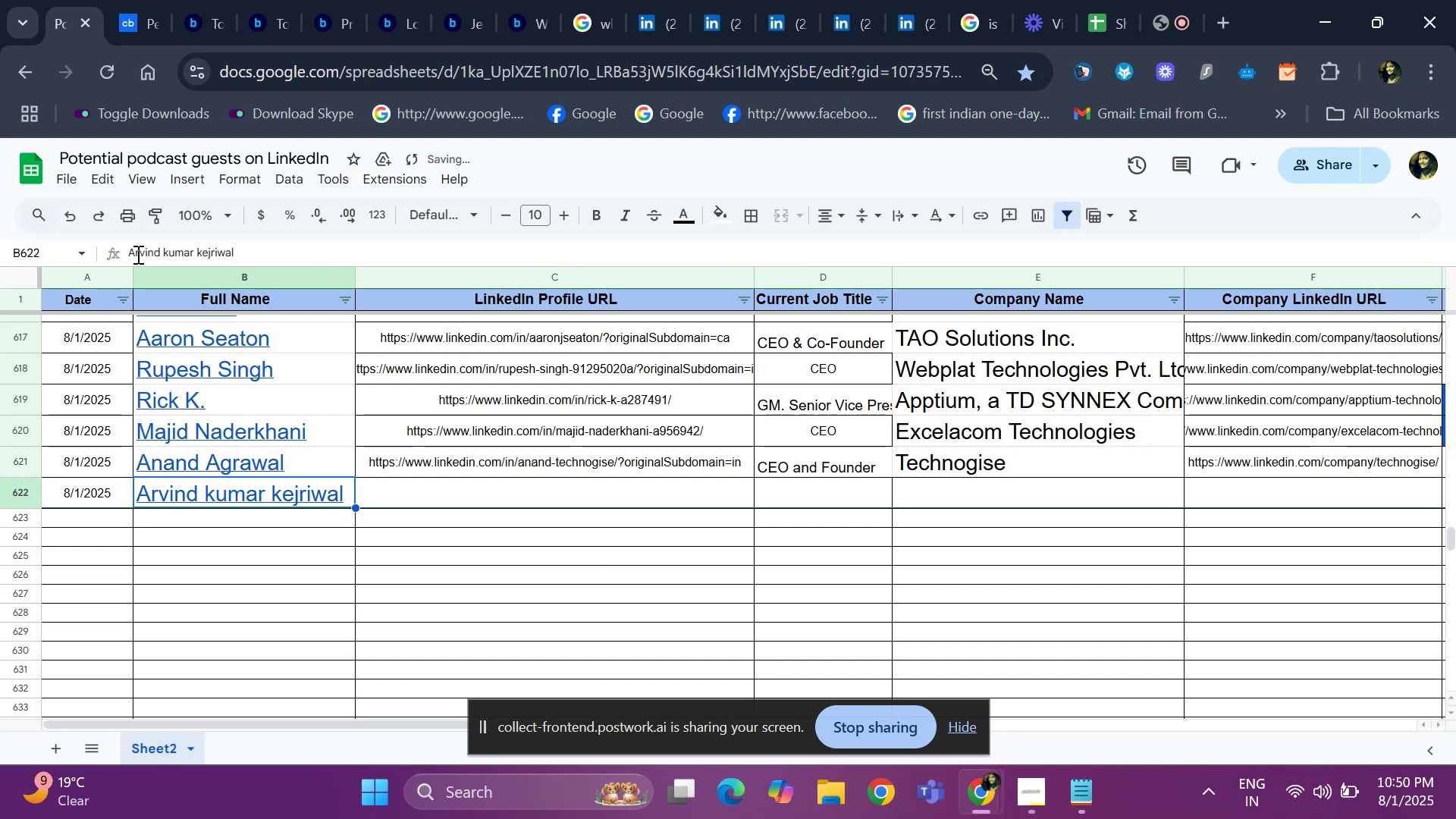 
key(ArrowRight)
 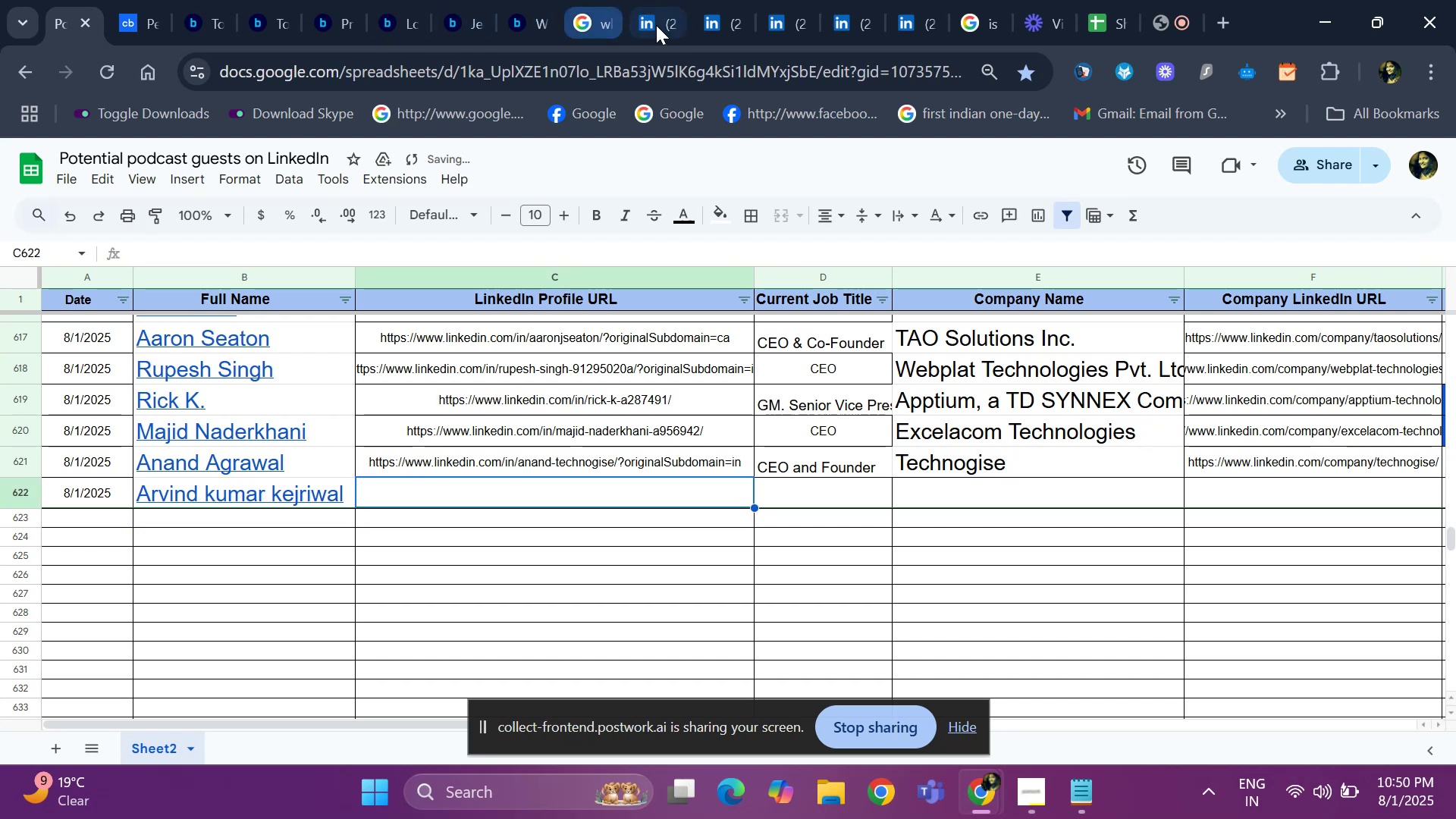 
left_click([670, 20])
 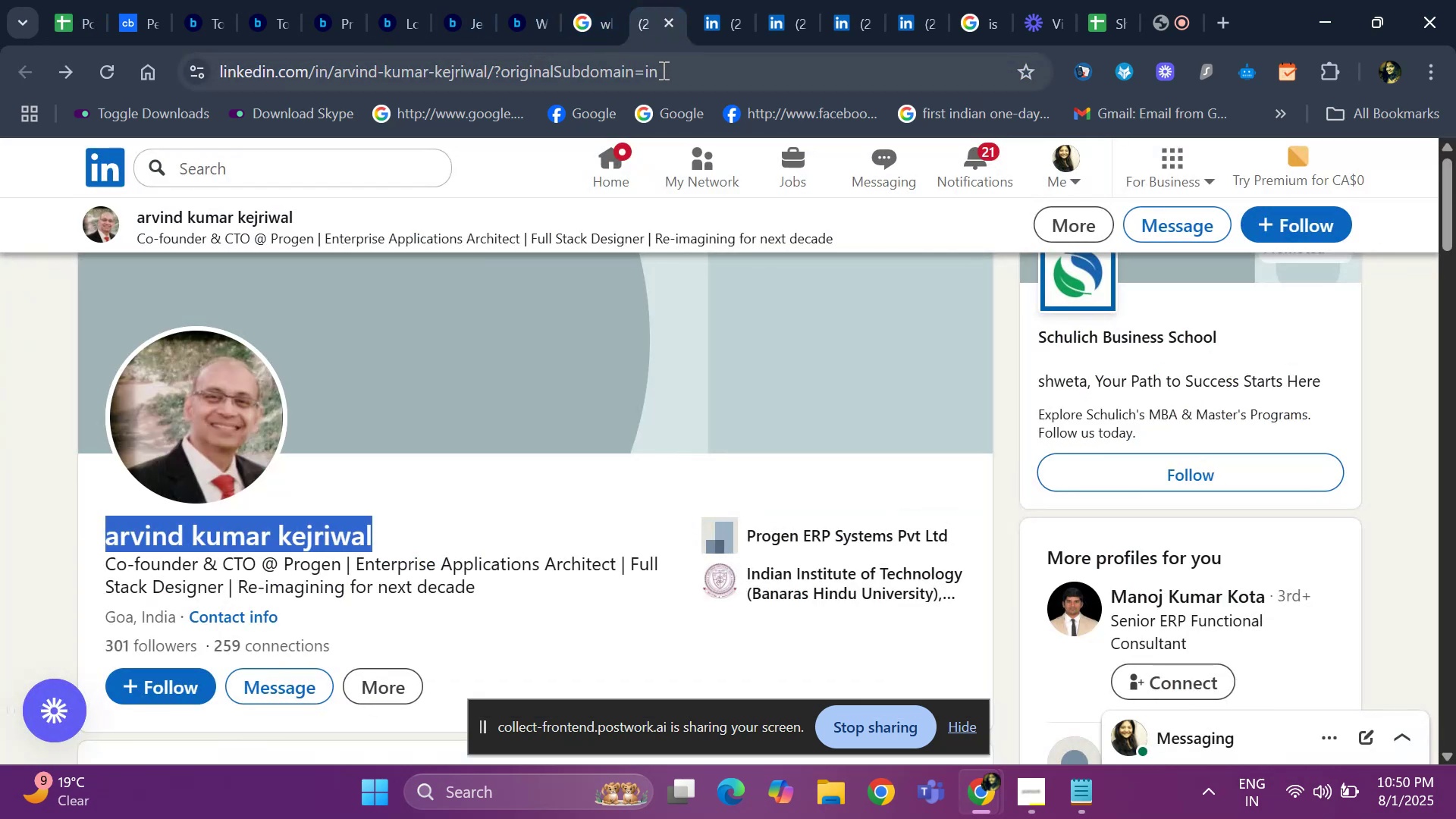 
left_click([662, 70])
 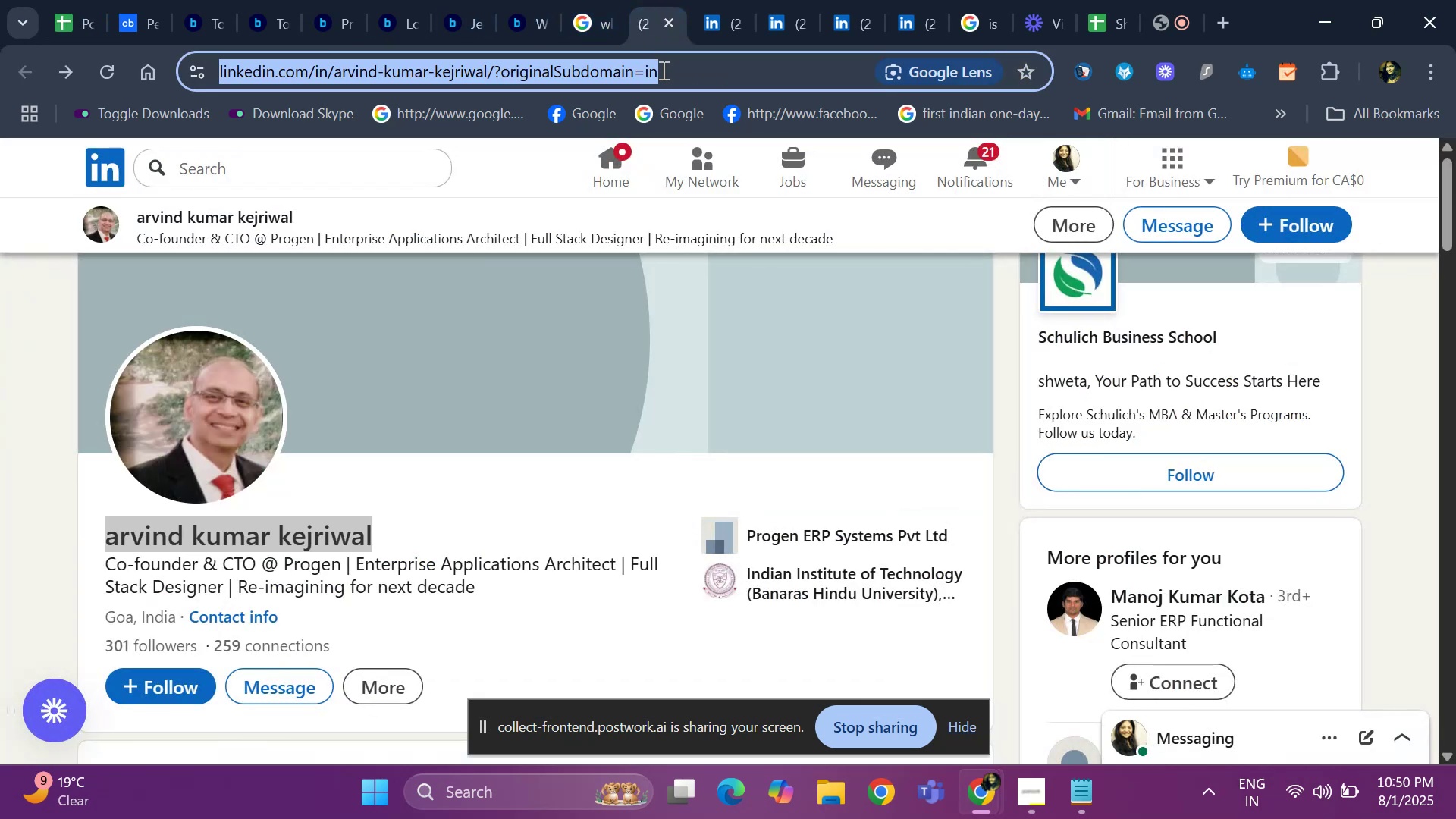 
key(Control+C)
 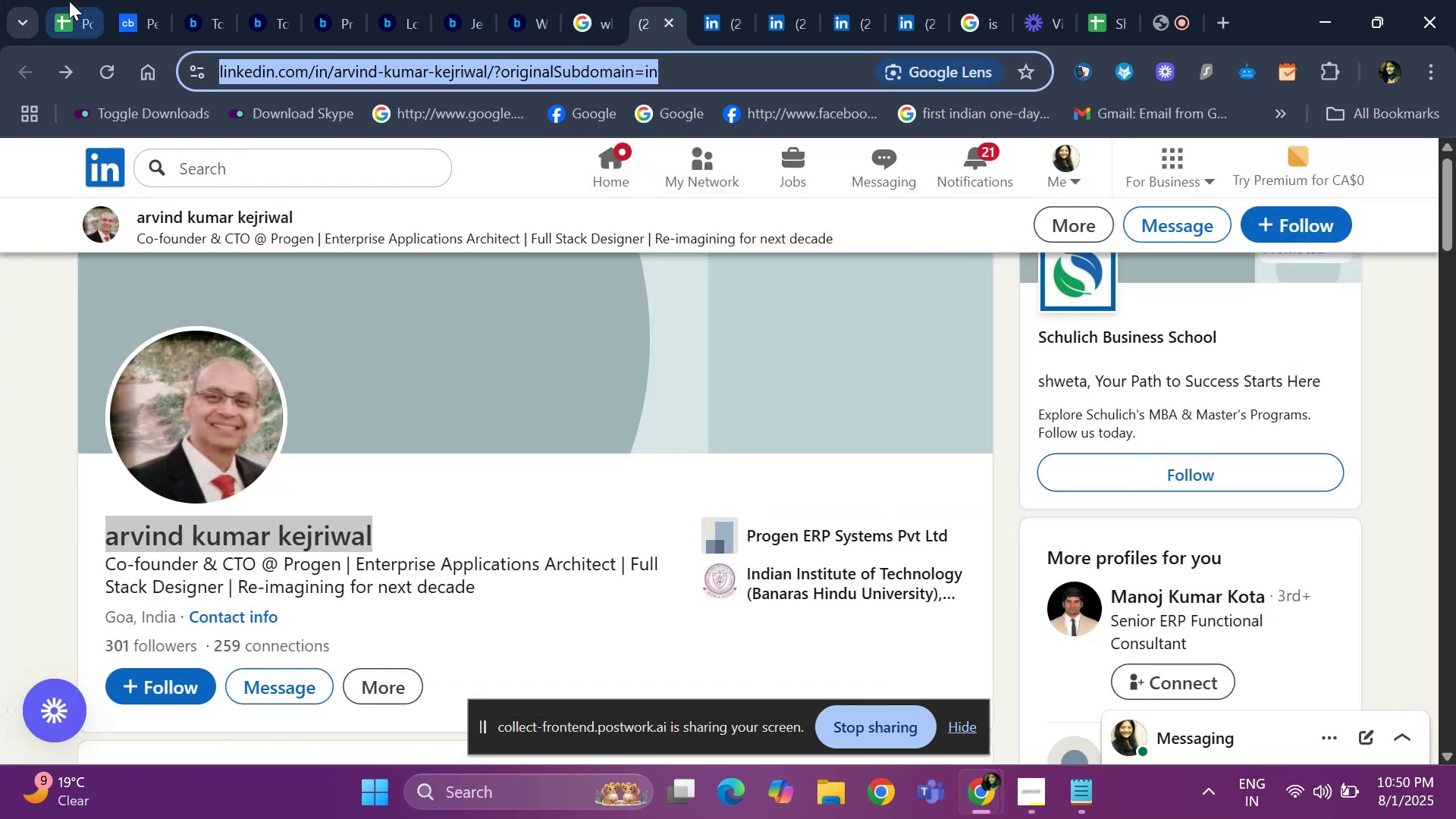 
left_click([70, 1])
 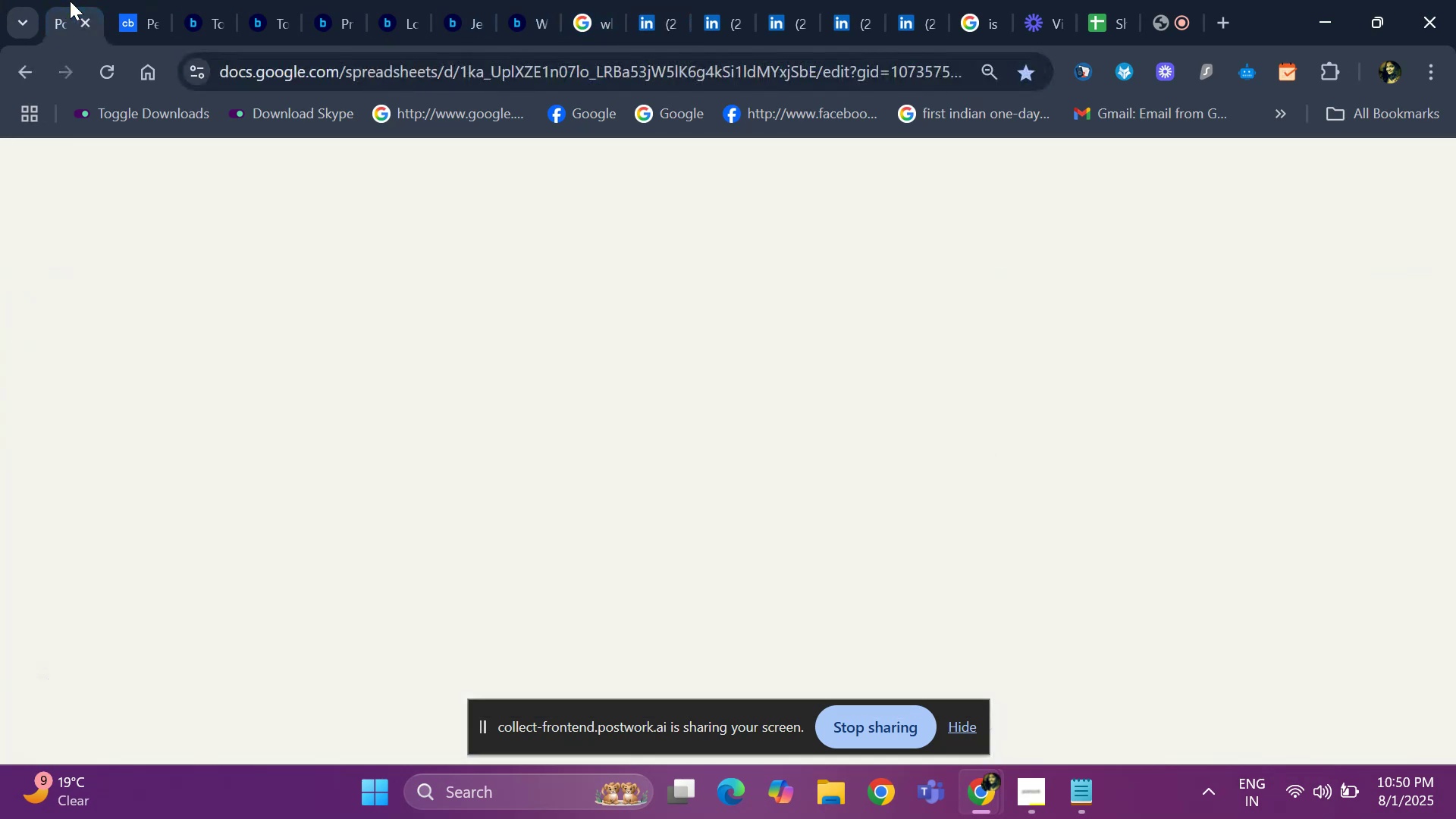 
key(Control+V)
 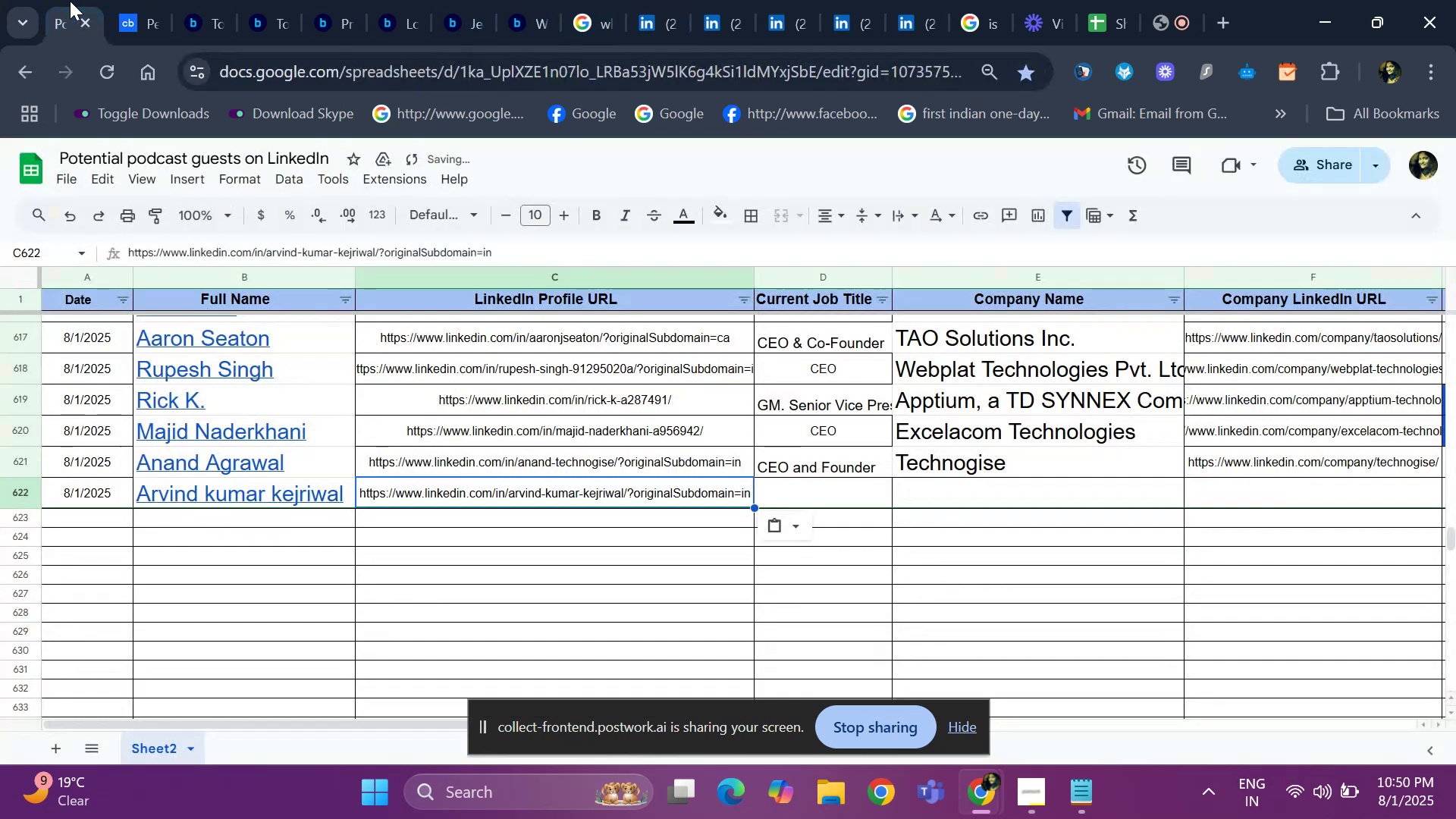 
key(ArrowRight)
 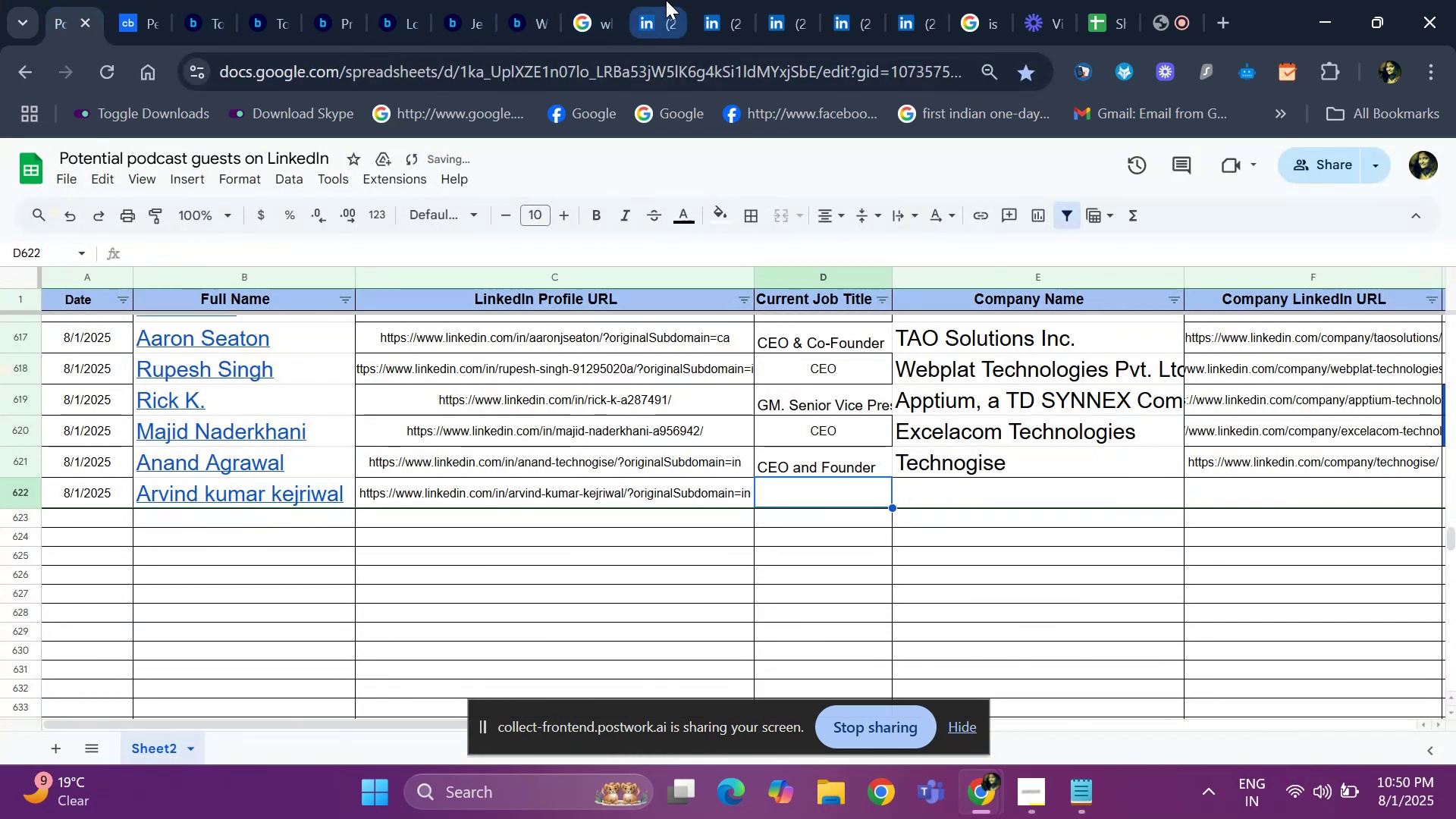 
left_click([671, 0])
 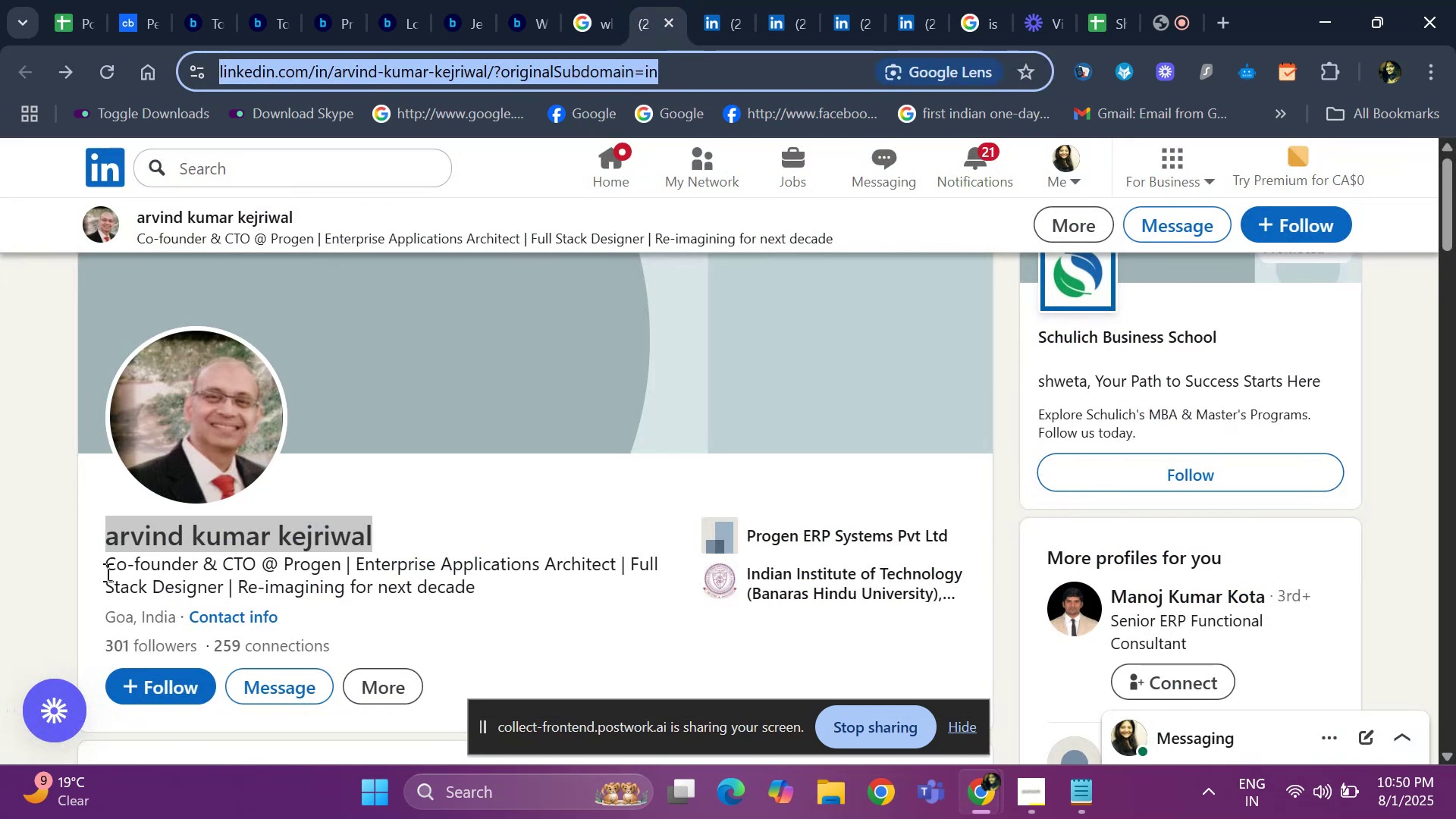 
left_click([104, 566])
 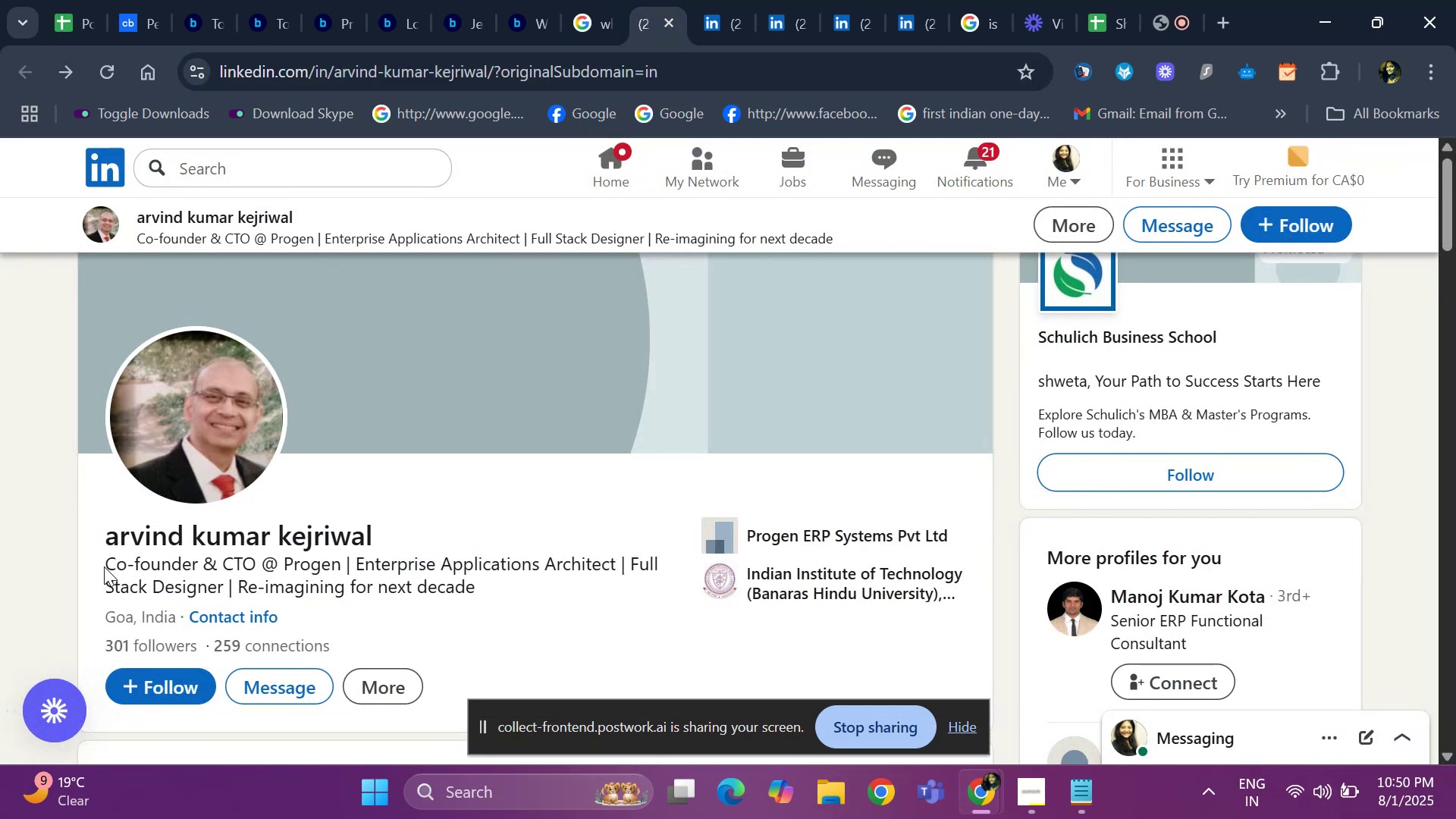 
left_click_drag(start_coordinate=[104, 566], to_coordinate=[256, 565])
 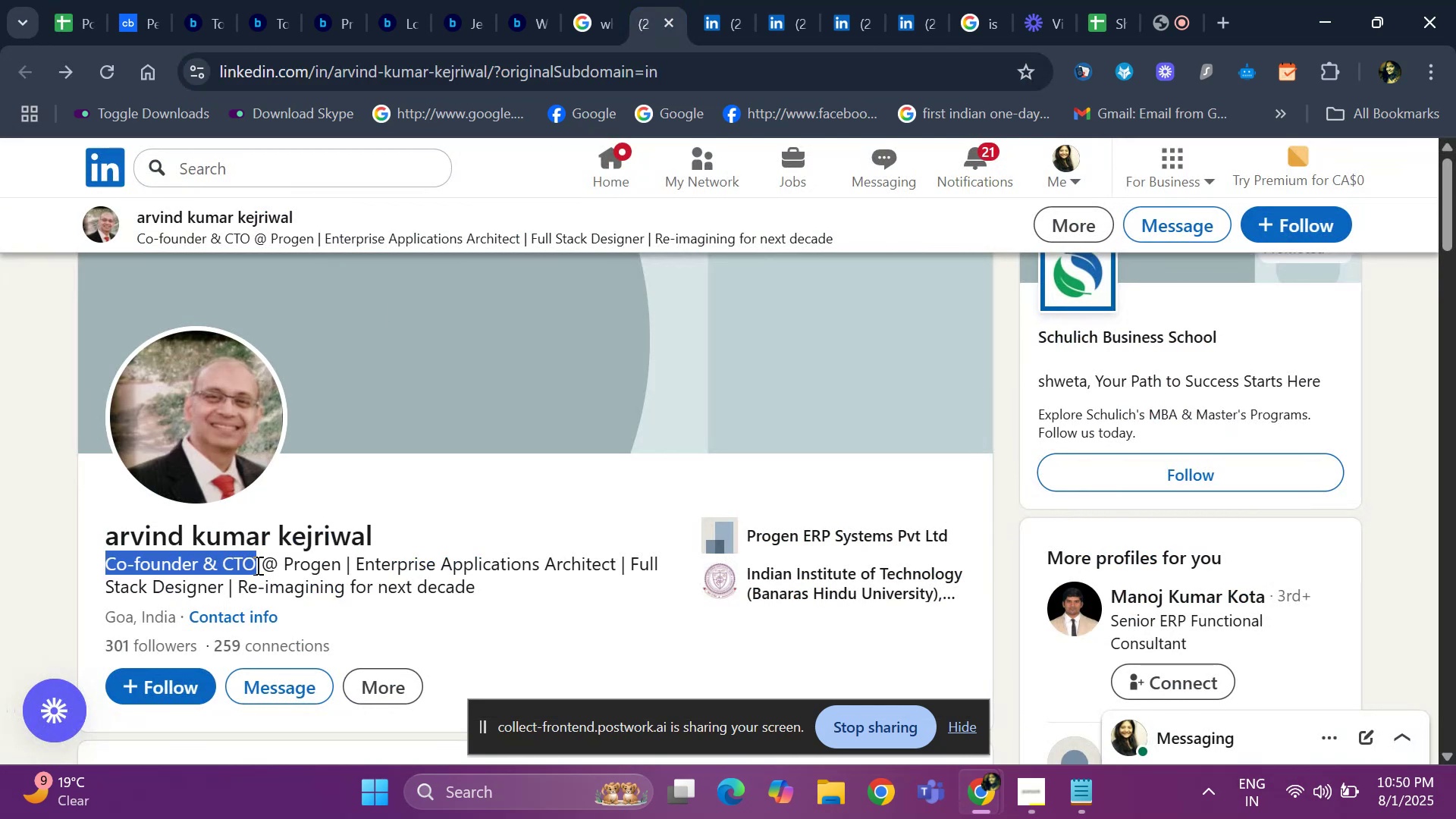 
key(Control+ControlLeft)
 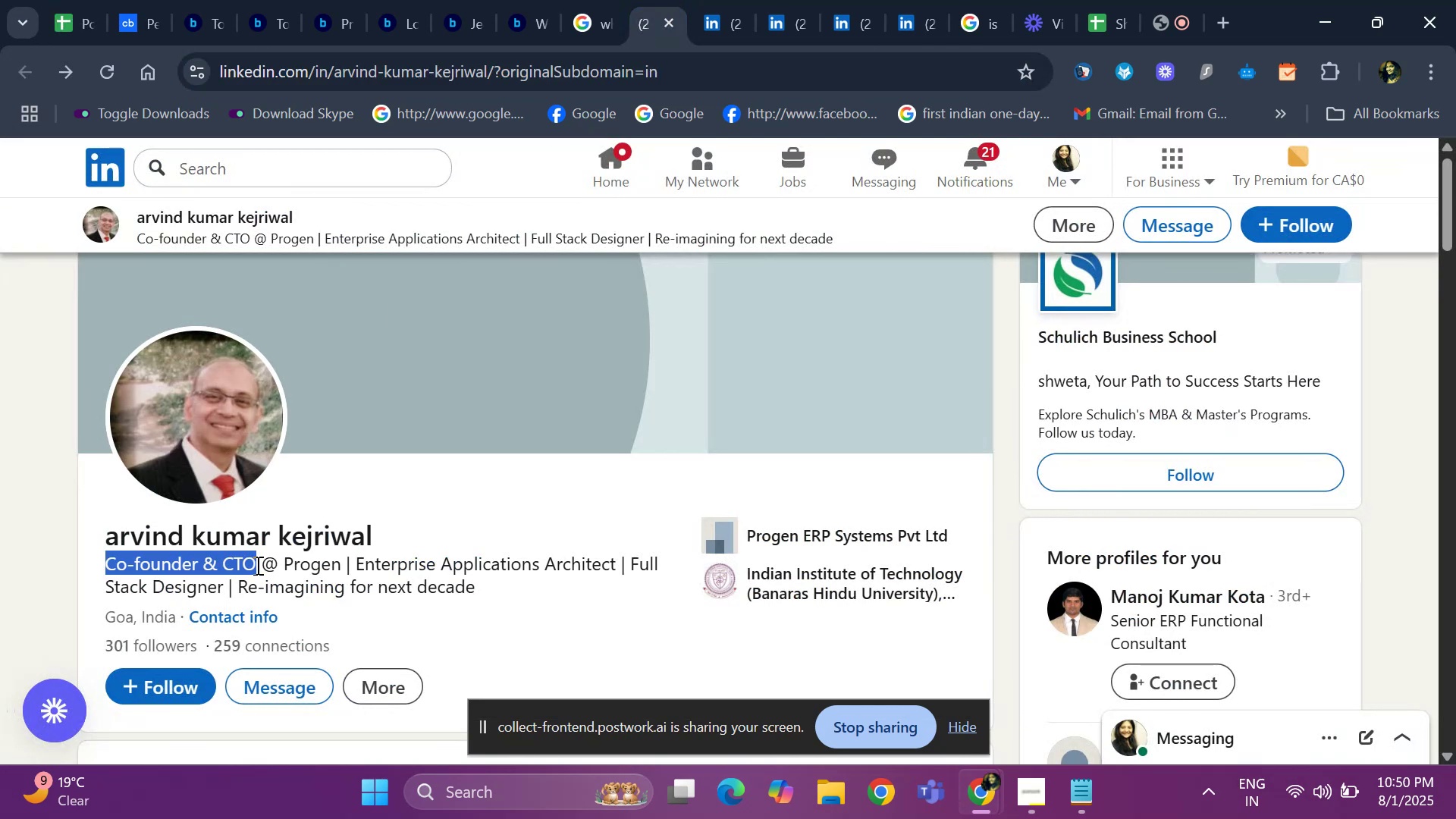 
key(Control+C)
 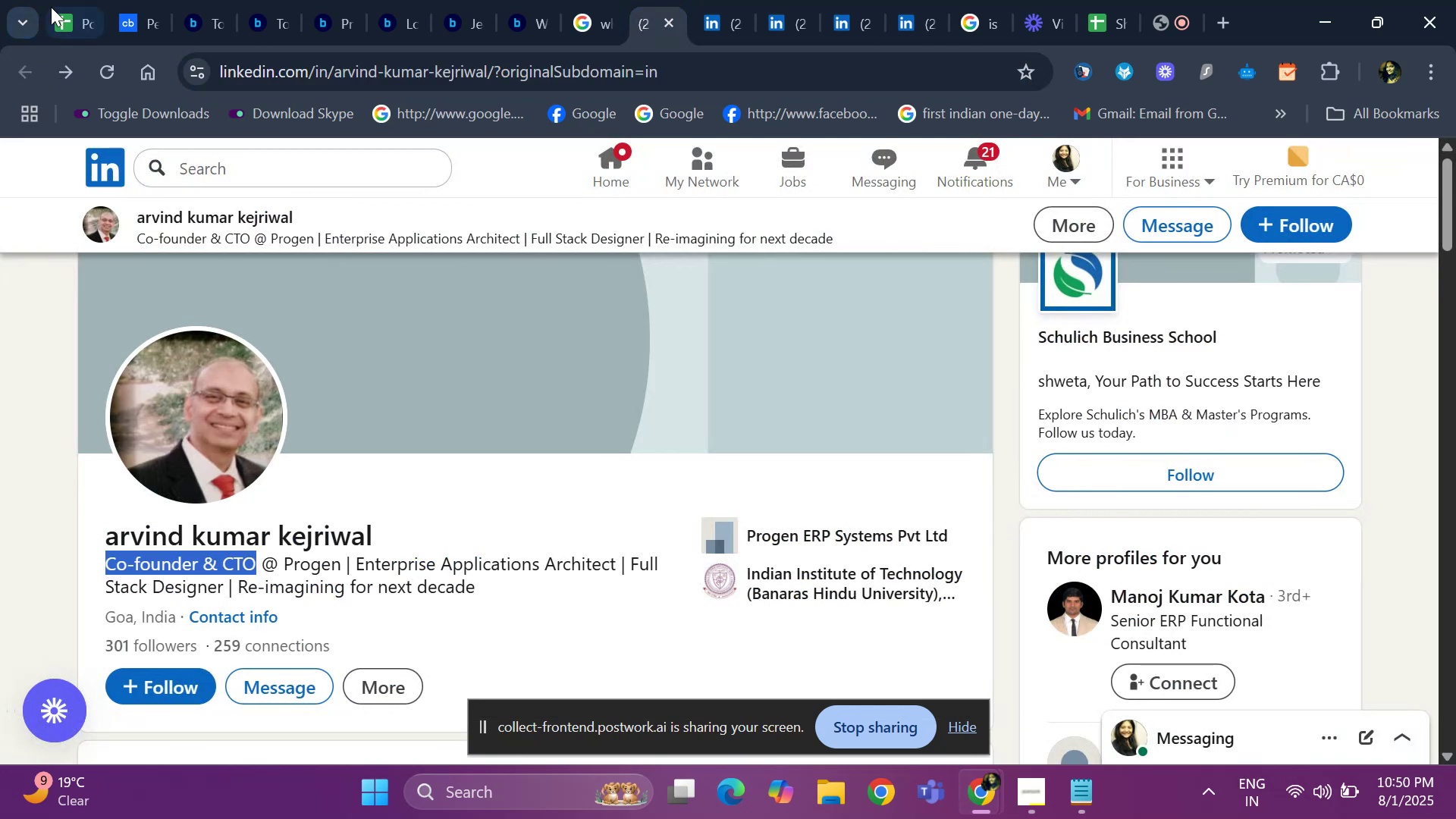 
left_click([53, 8])
 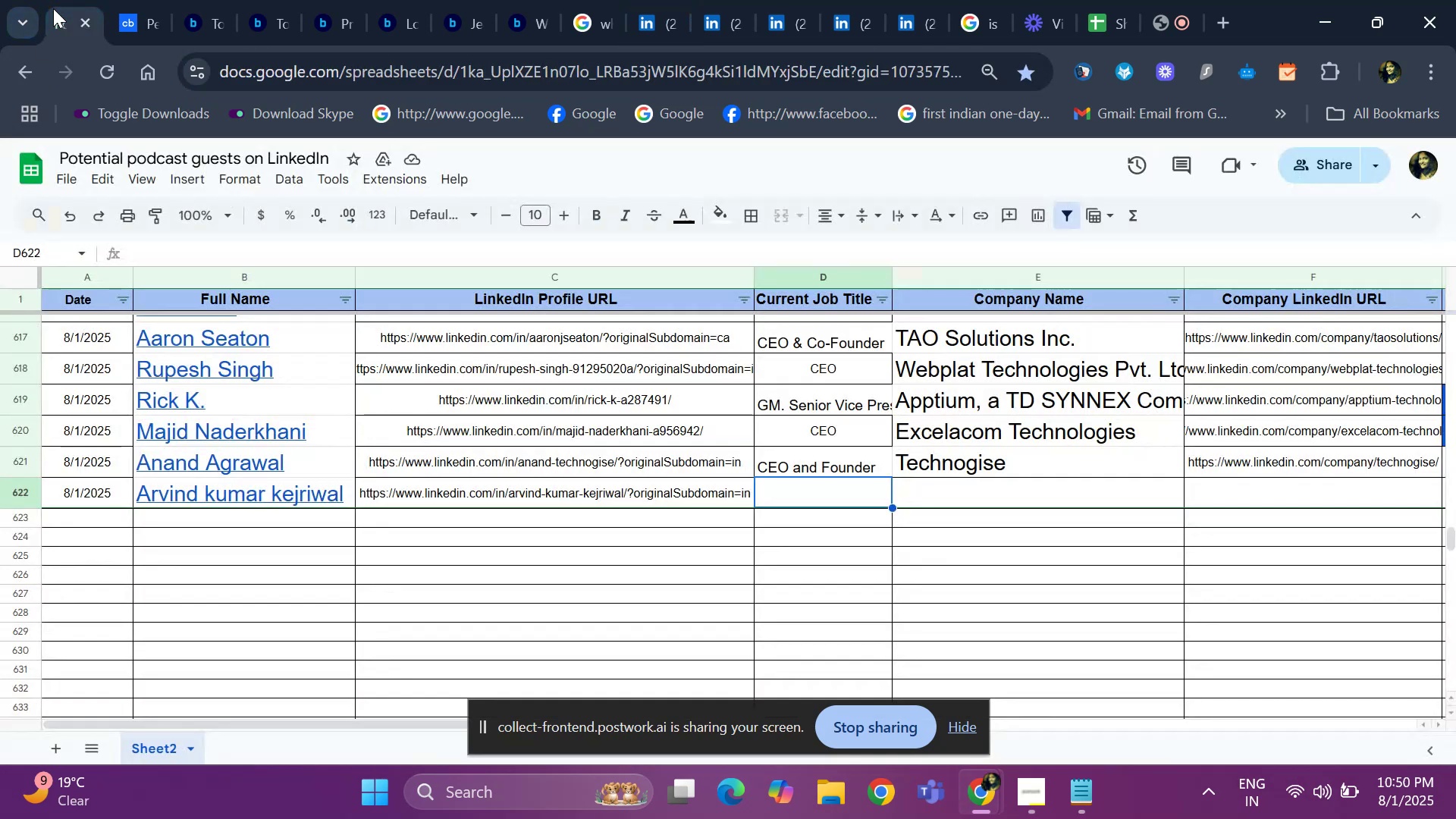 
key(Control+ControlLeft)
 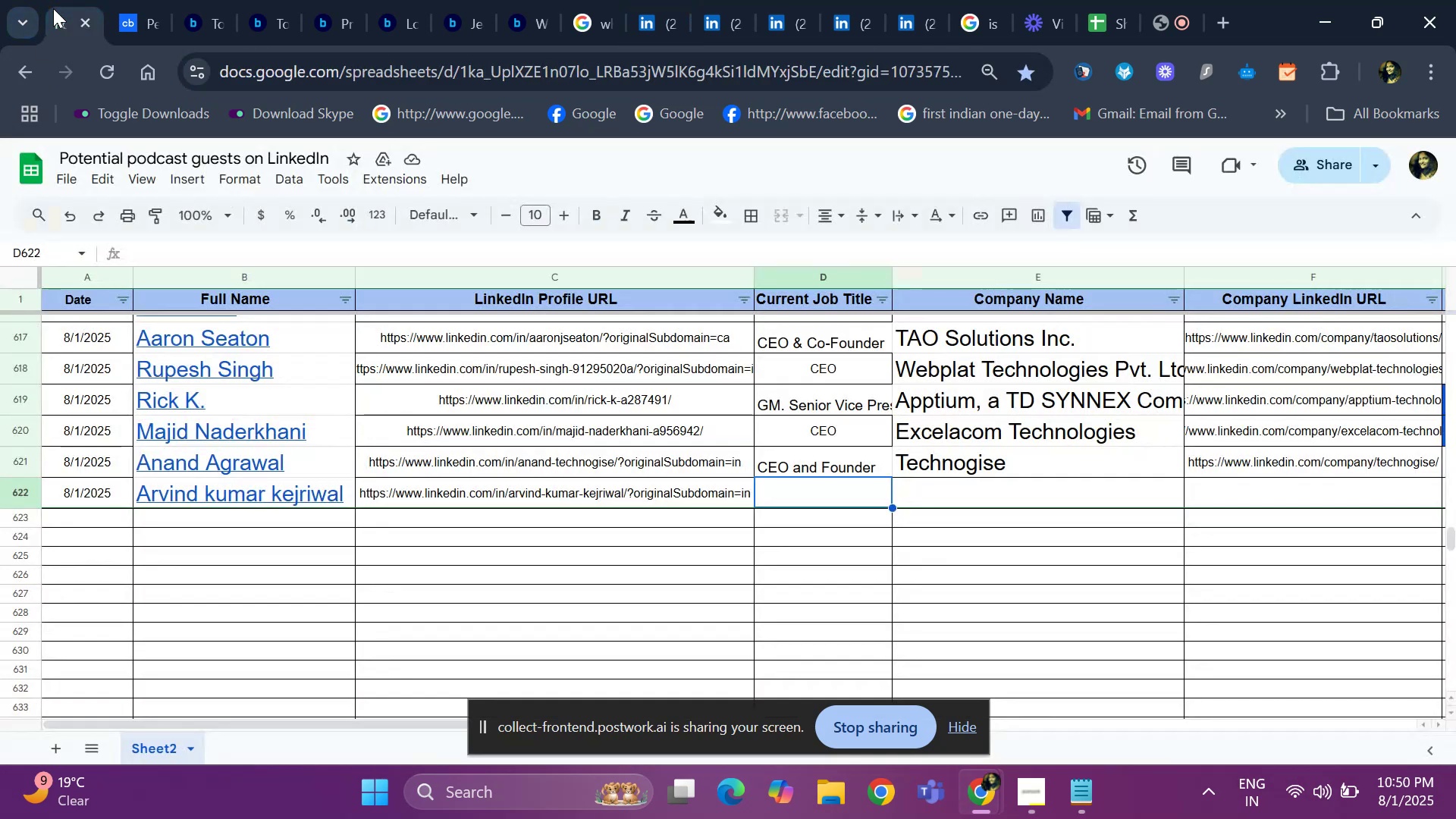 
key(Control+V)
 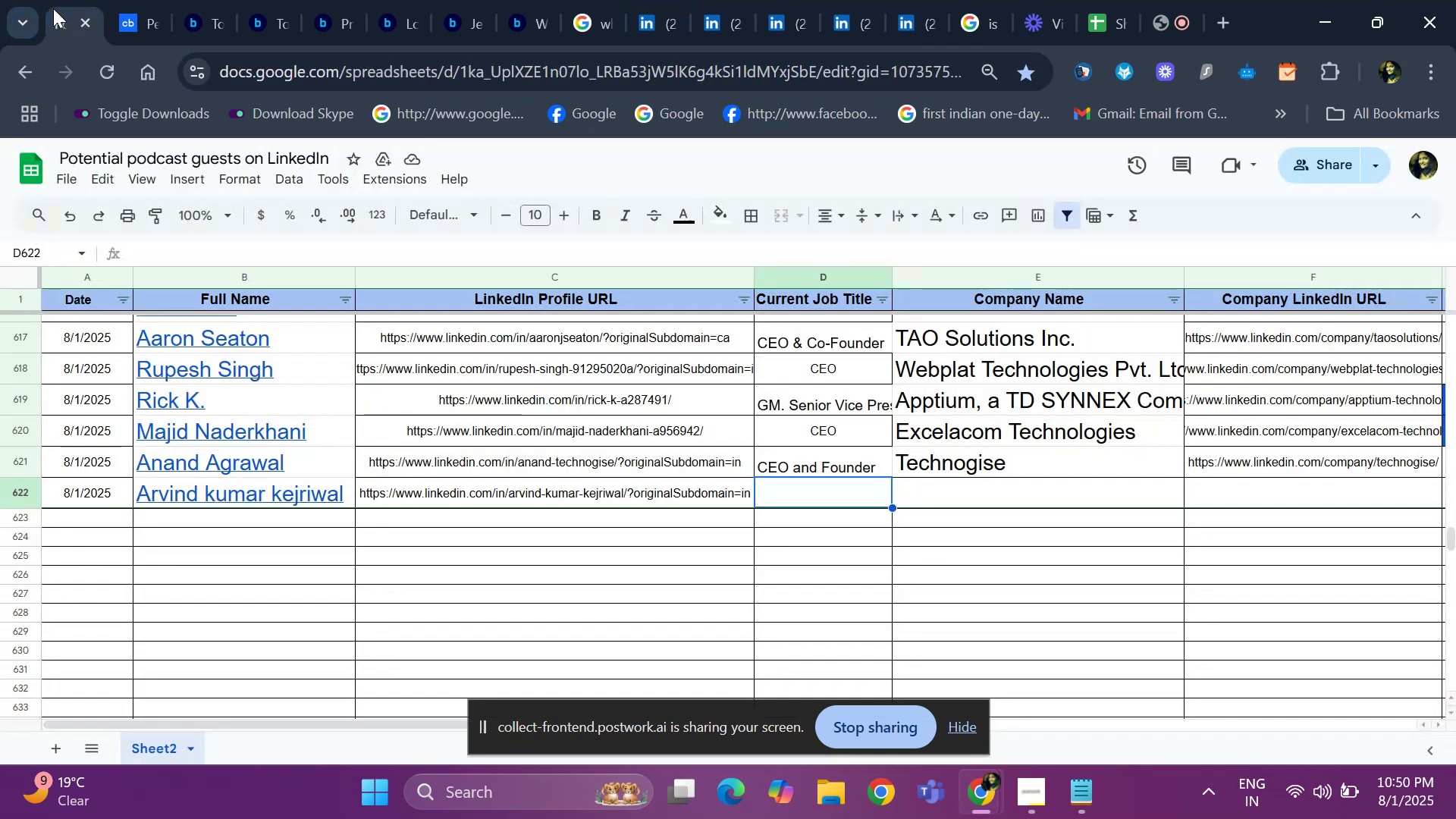 
key(ArrowRight)
 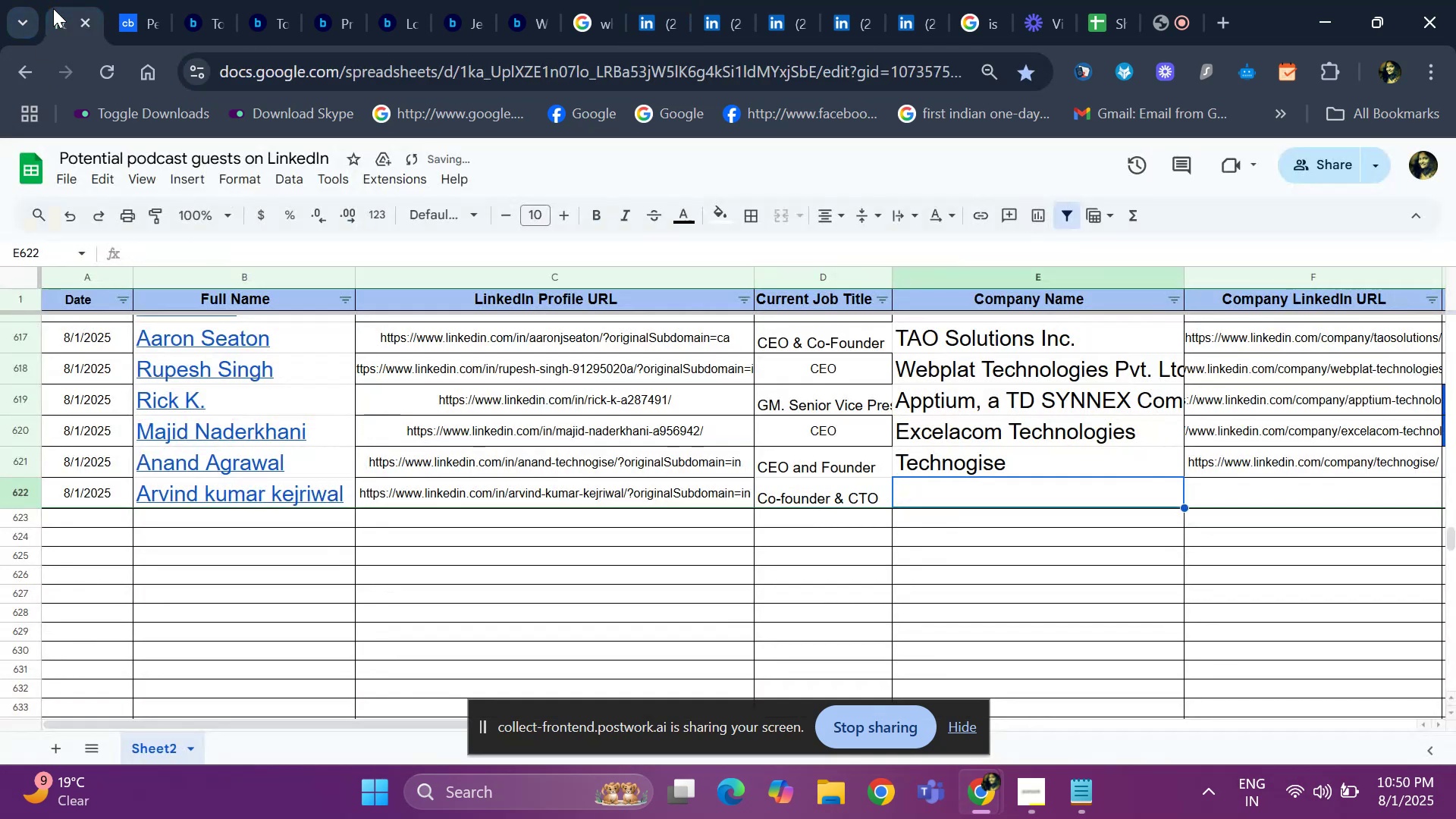 
key(ArrowRight)
 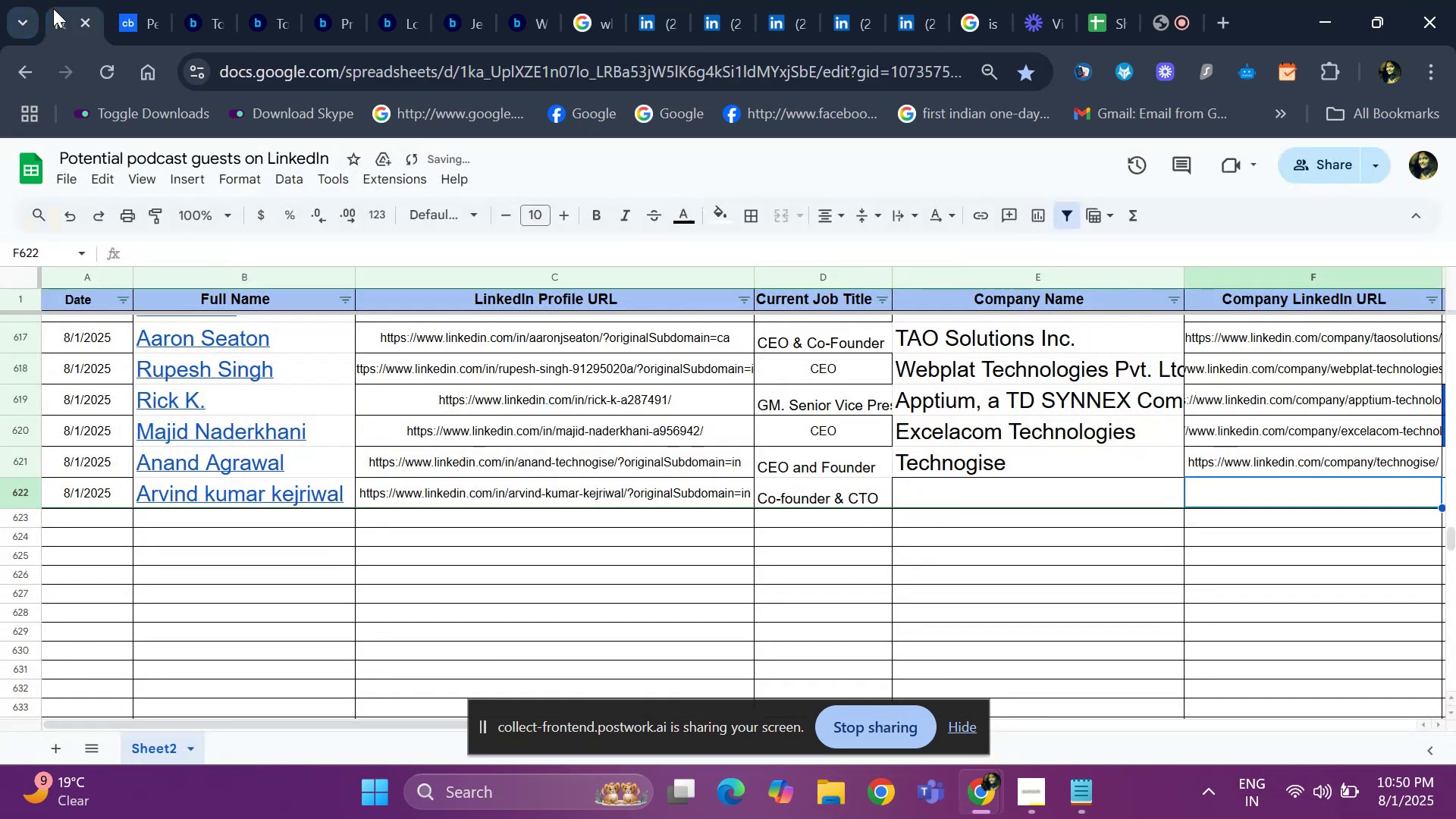 
key(ArrowLeft)
 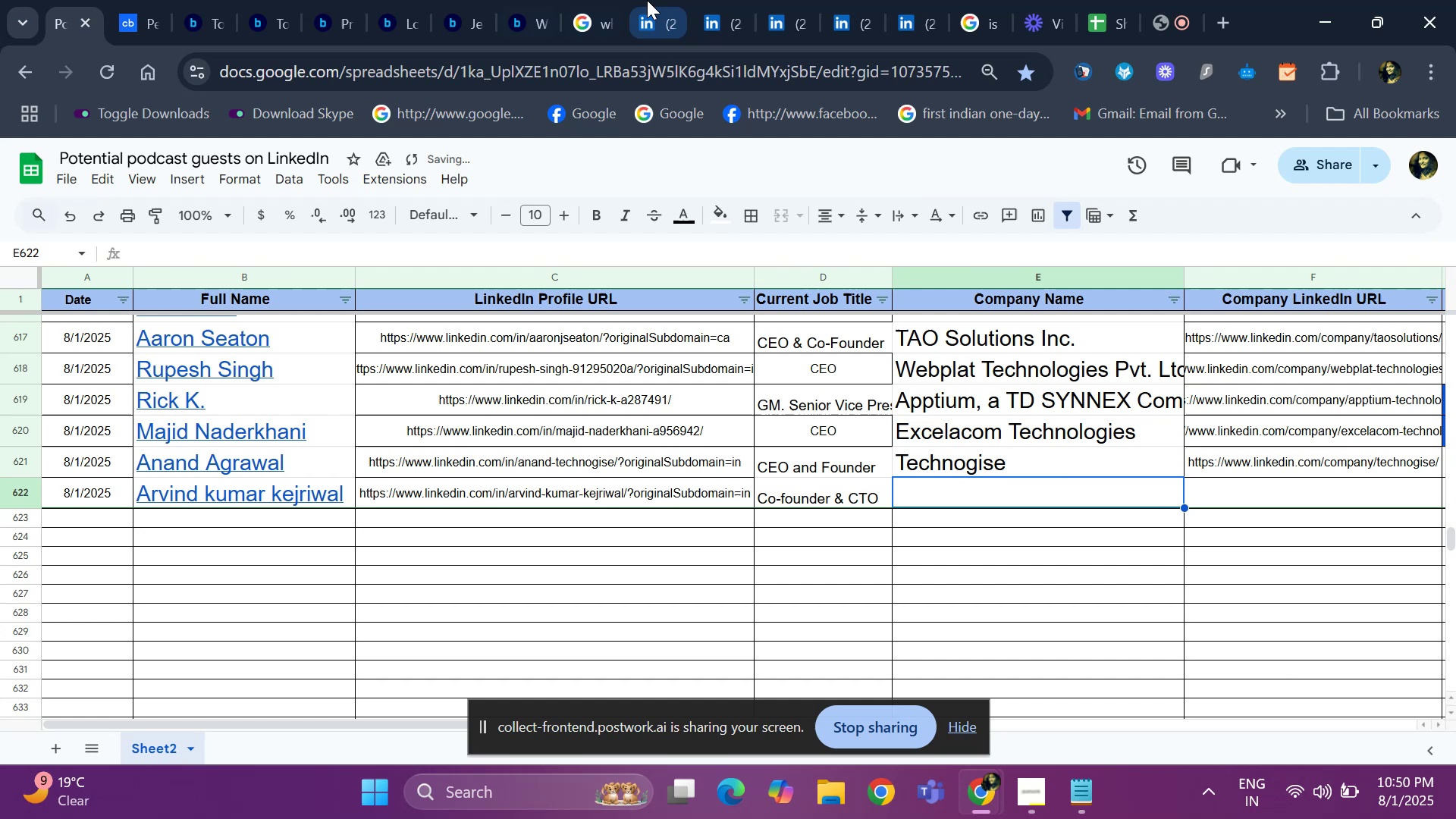 
left_click([648, 0])
 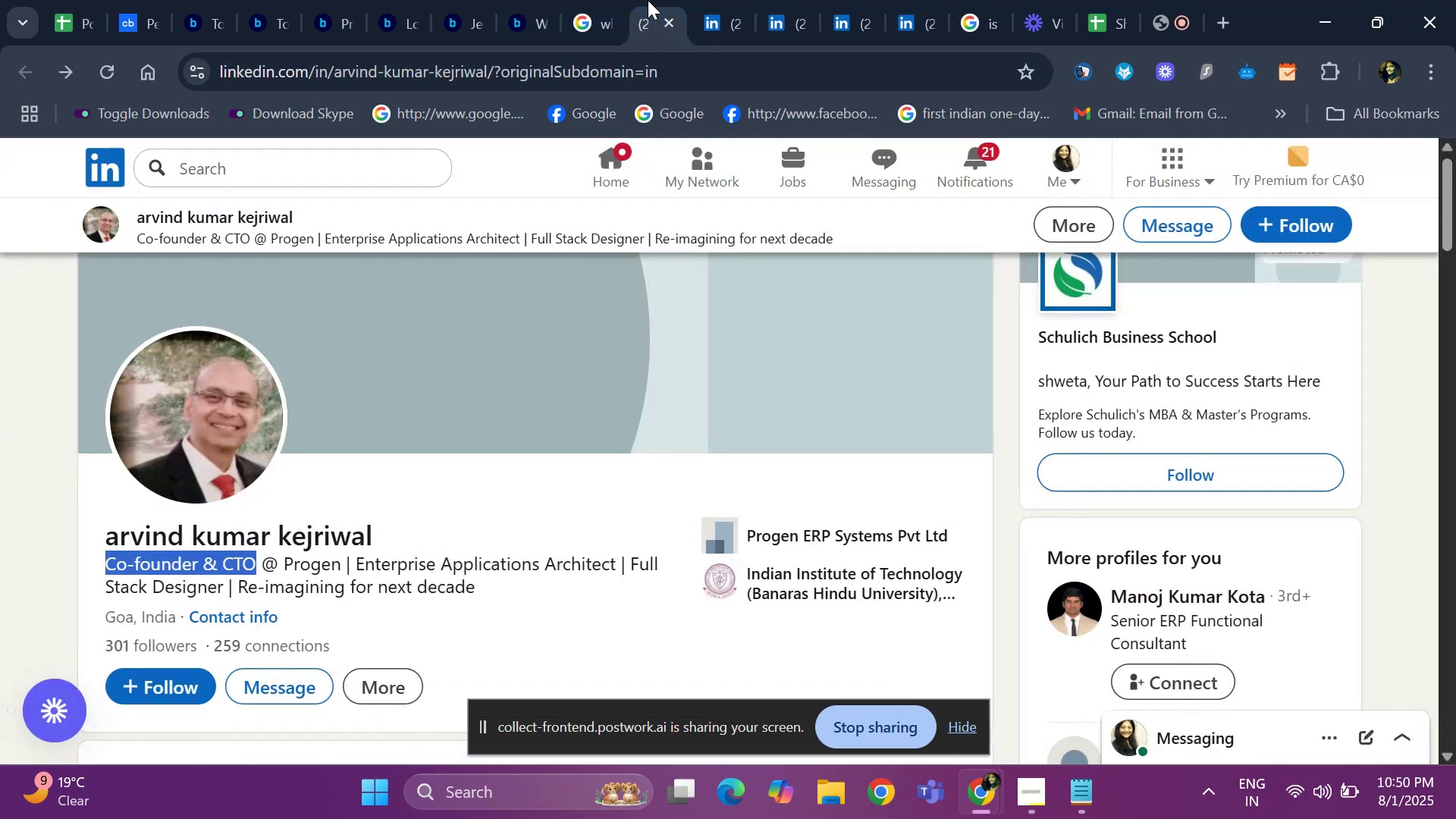 
key(ArrowDown)
 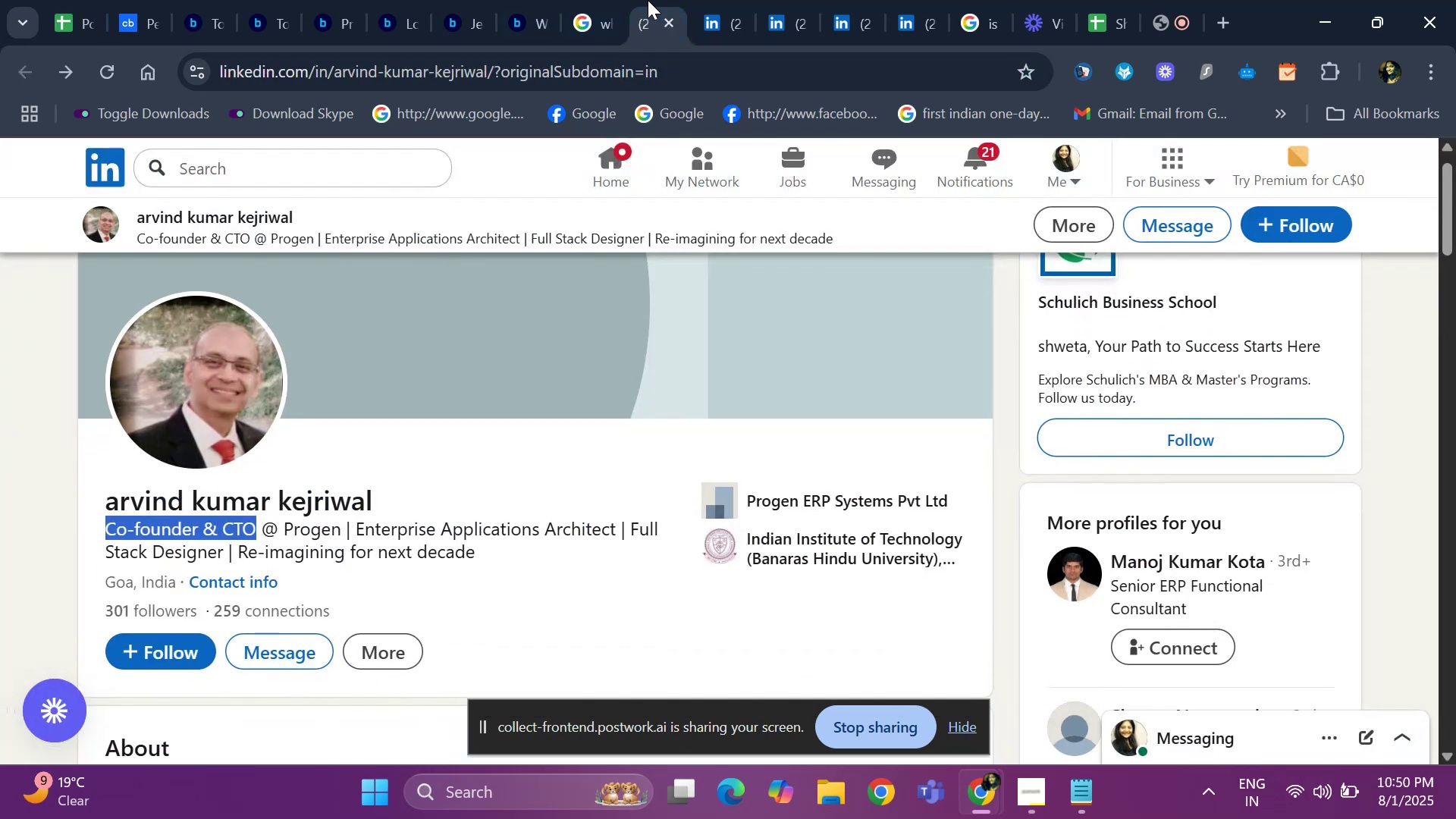 
key(ArrowDown)
 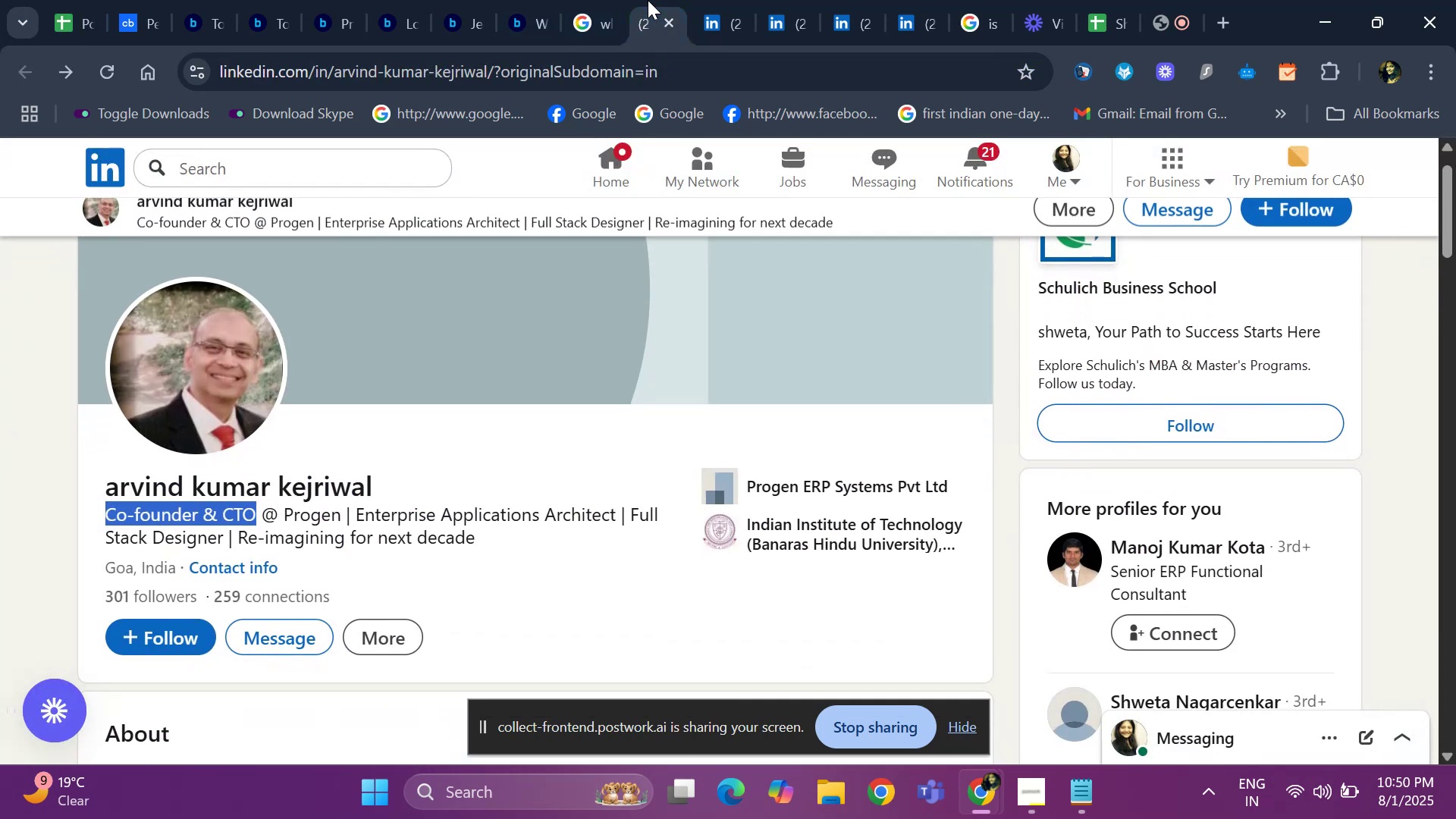 
key(ArrowDown)
 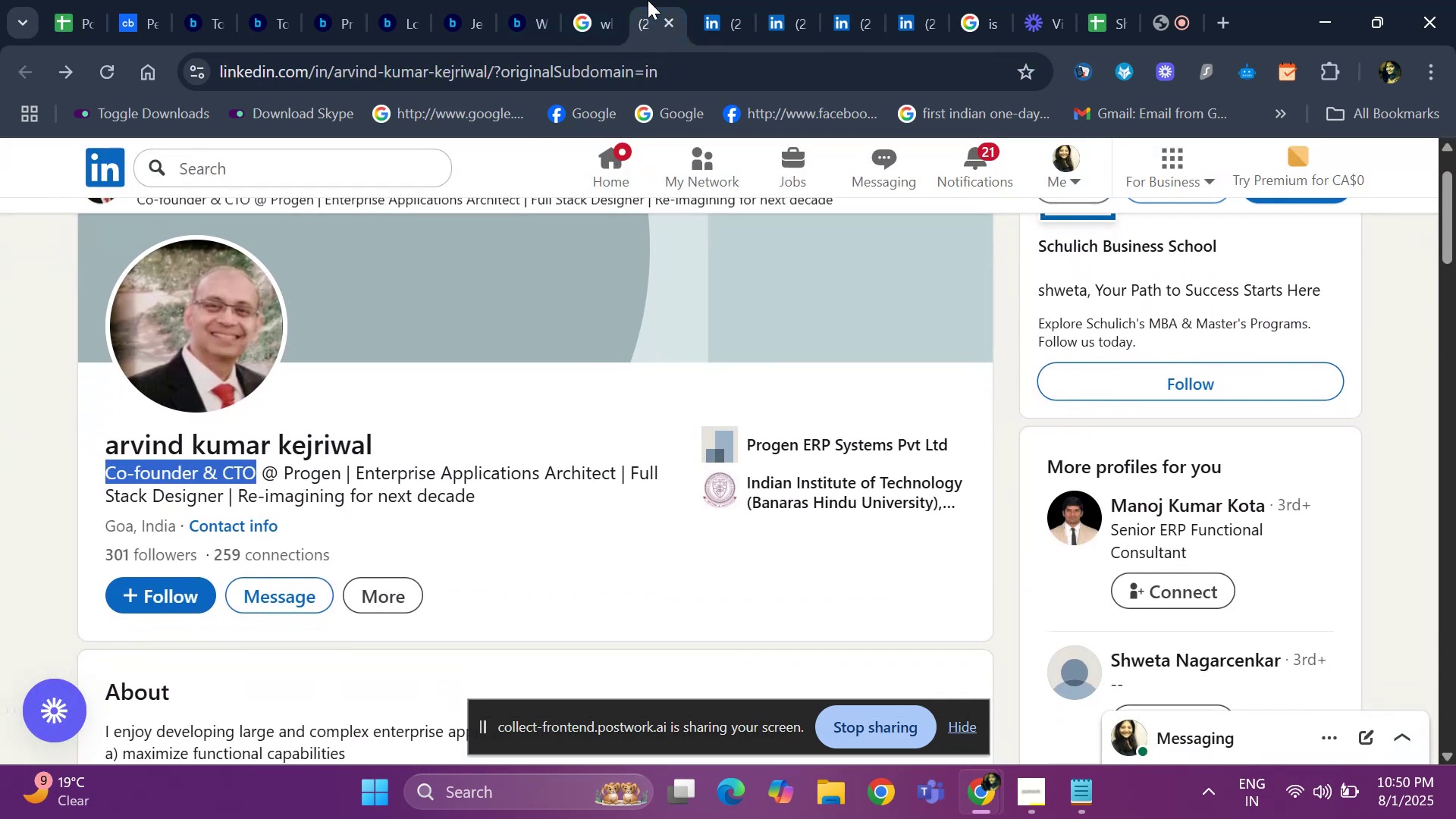 
key(ArrowDown)
 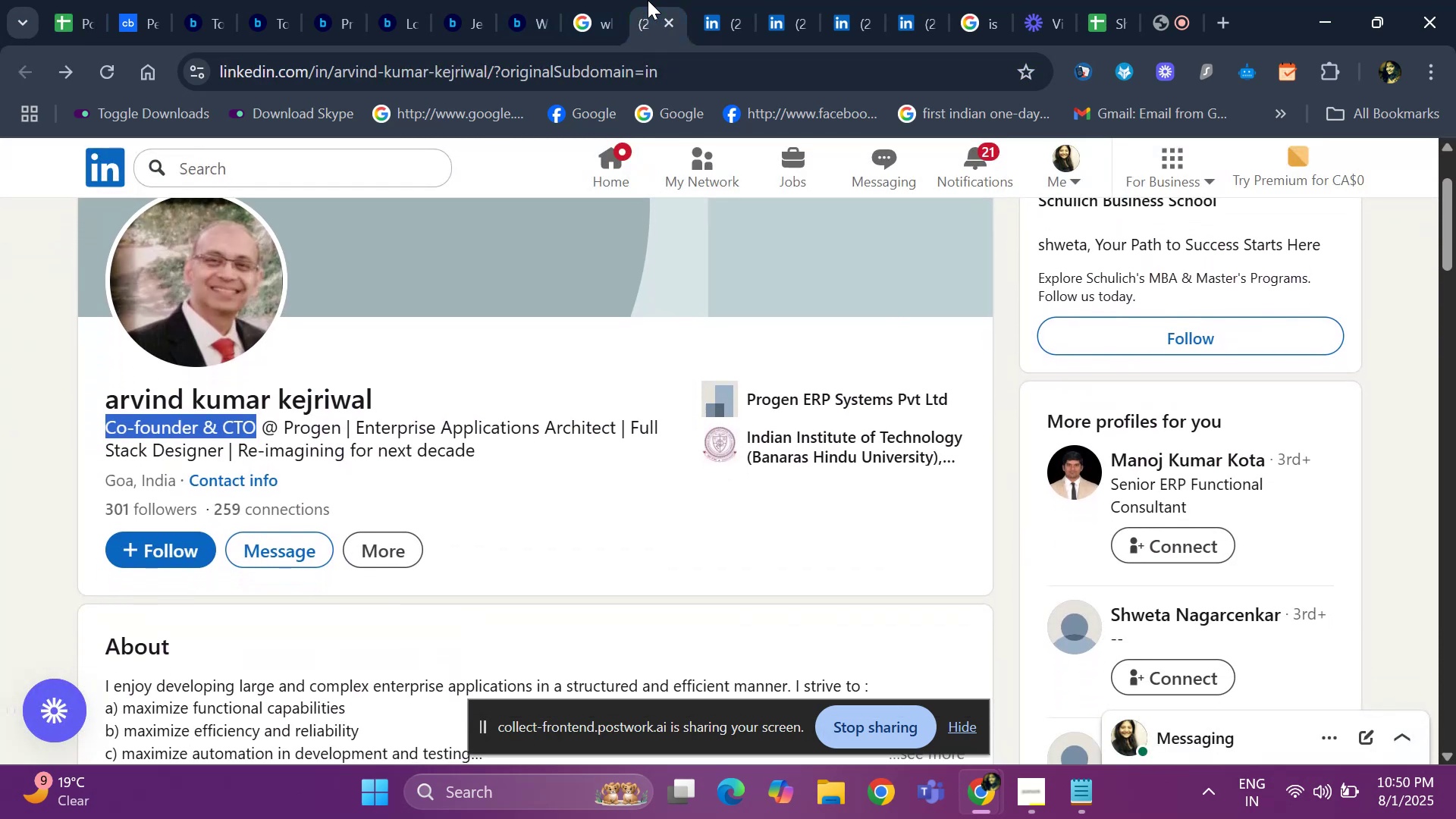 
hold_key(key=ArrowDown, duration=0.81)
 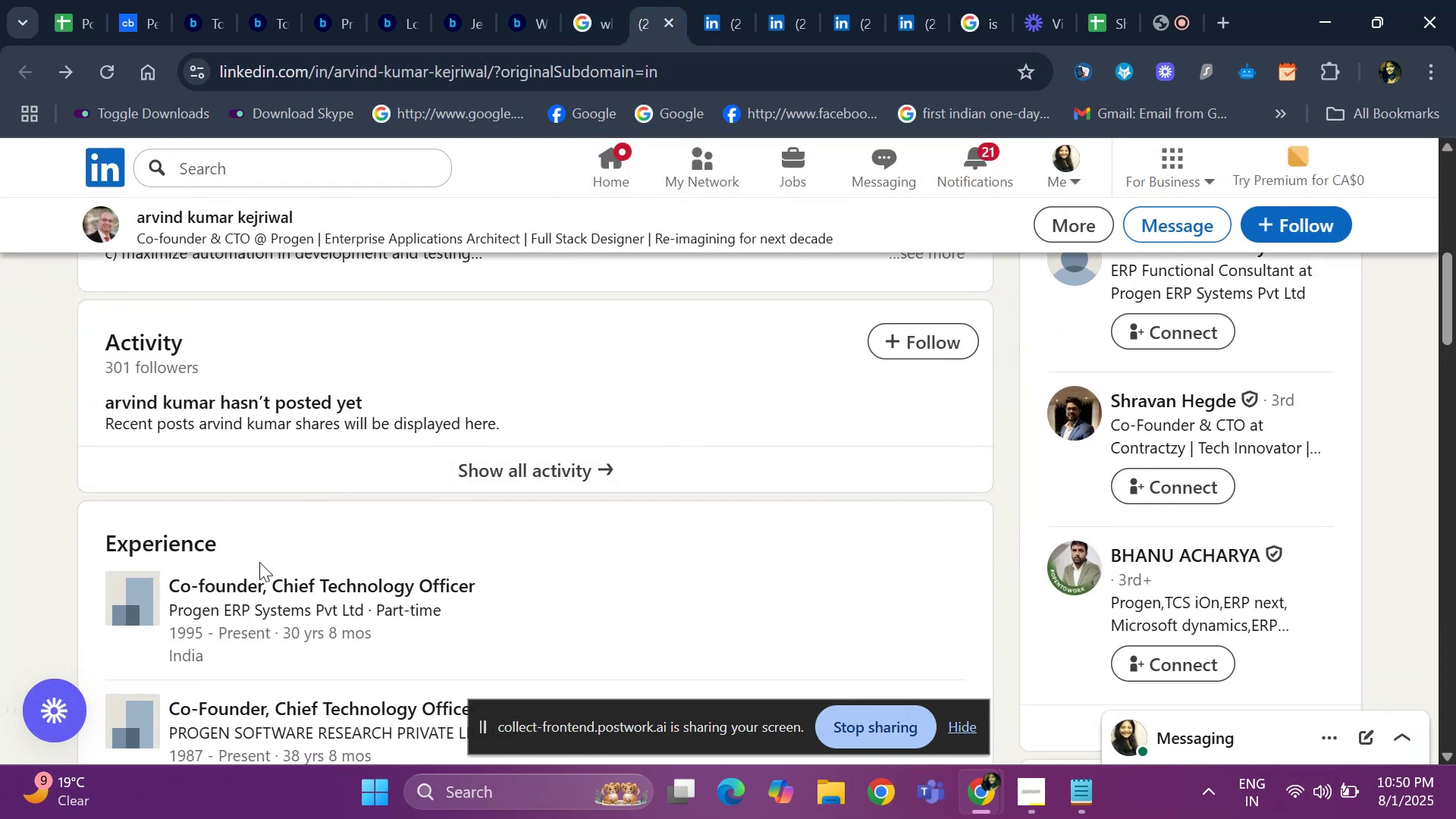 
hold_key(key=ArrowUp, duration=1.17)
 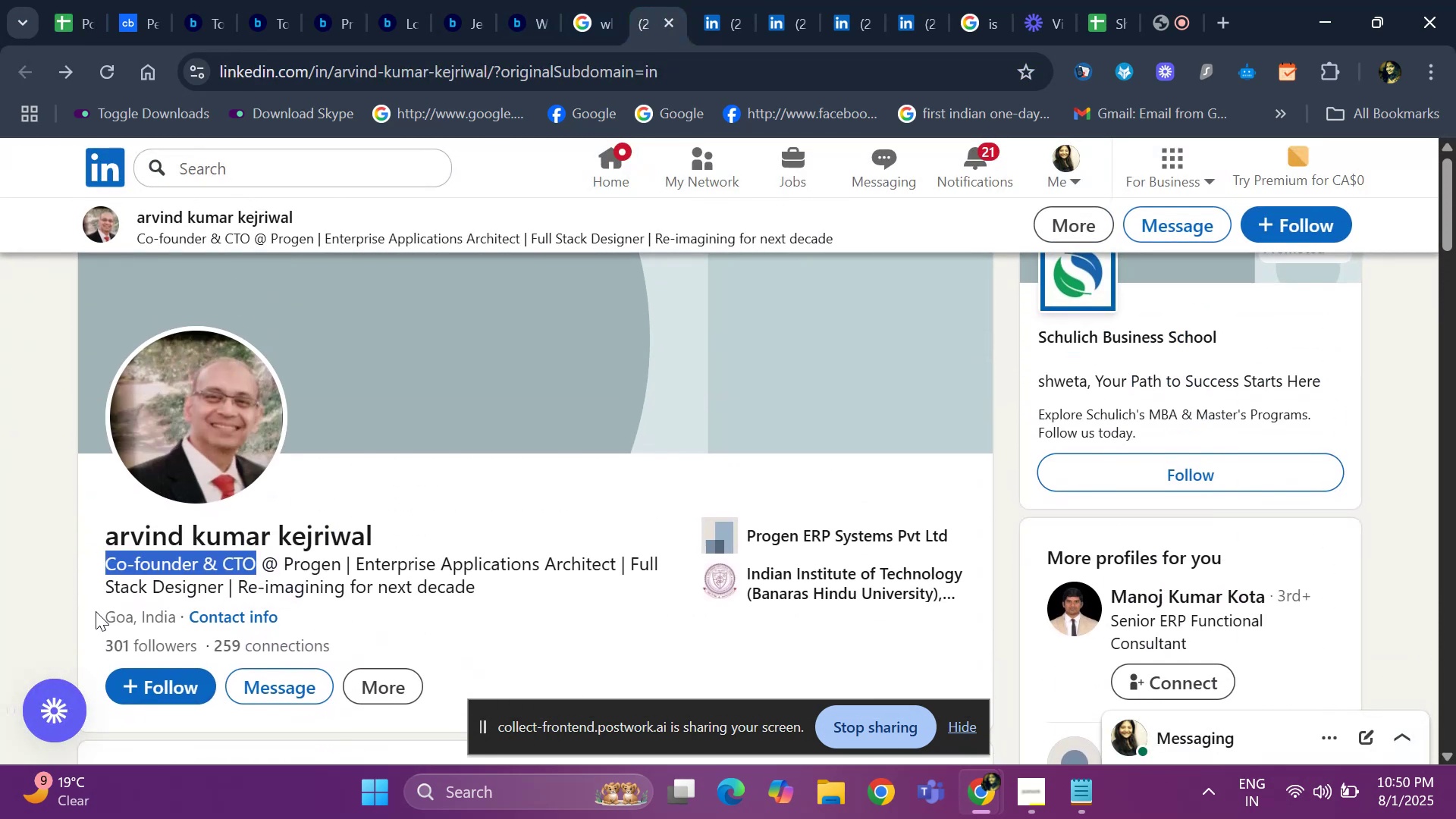 
left_click_drag(start_coordinate=[96, 618], to_coordinate=[175, 617])
 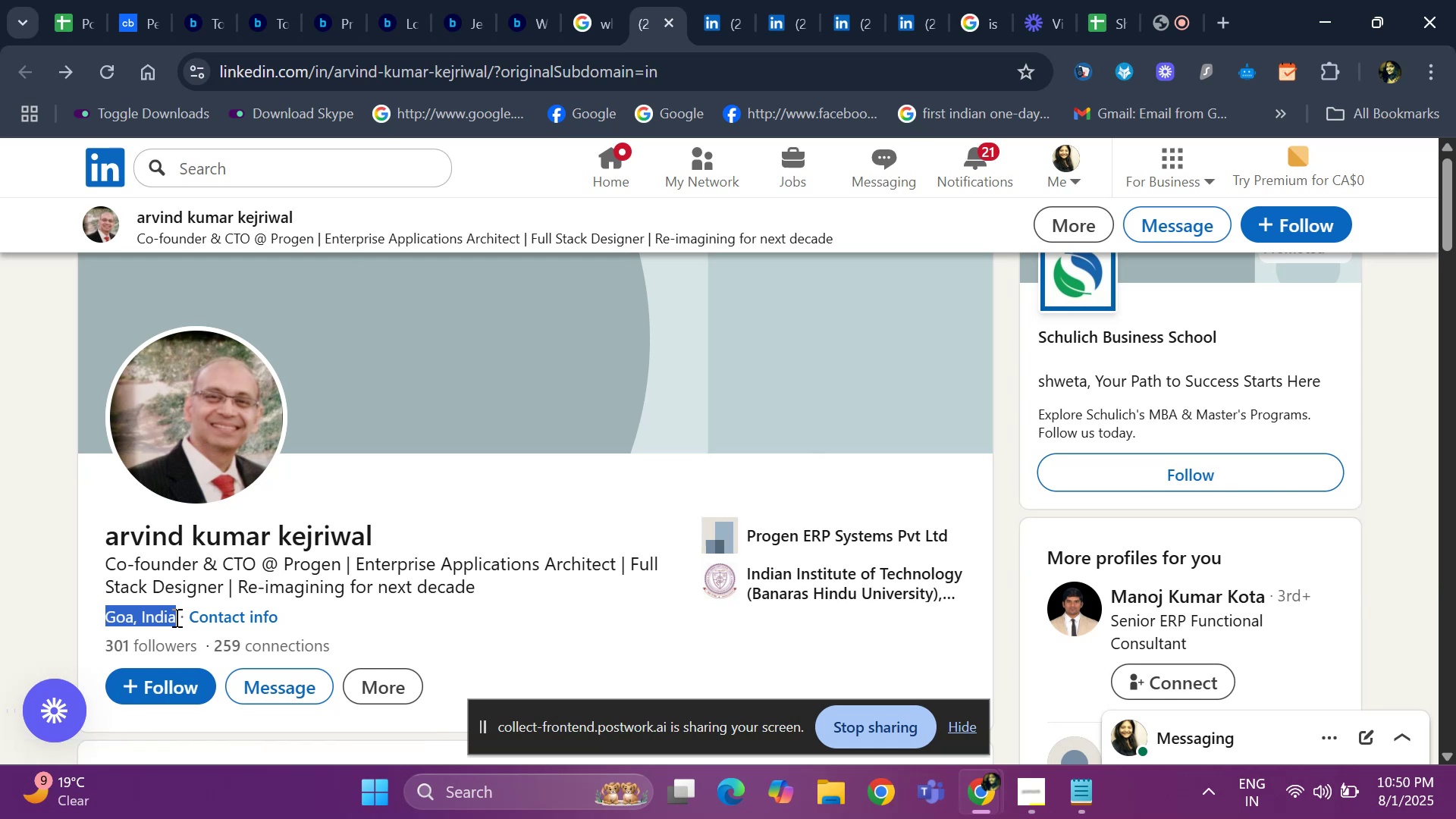 
key(Control+ControlLeft)
 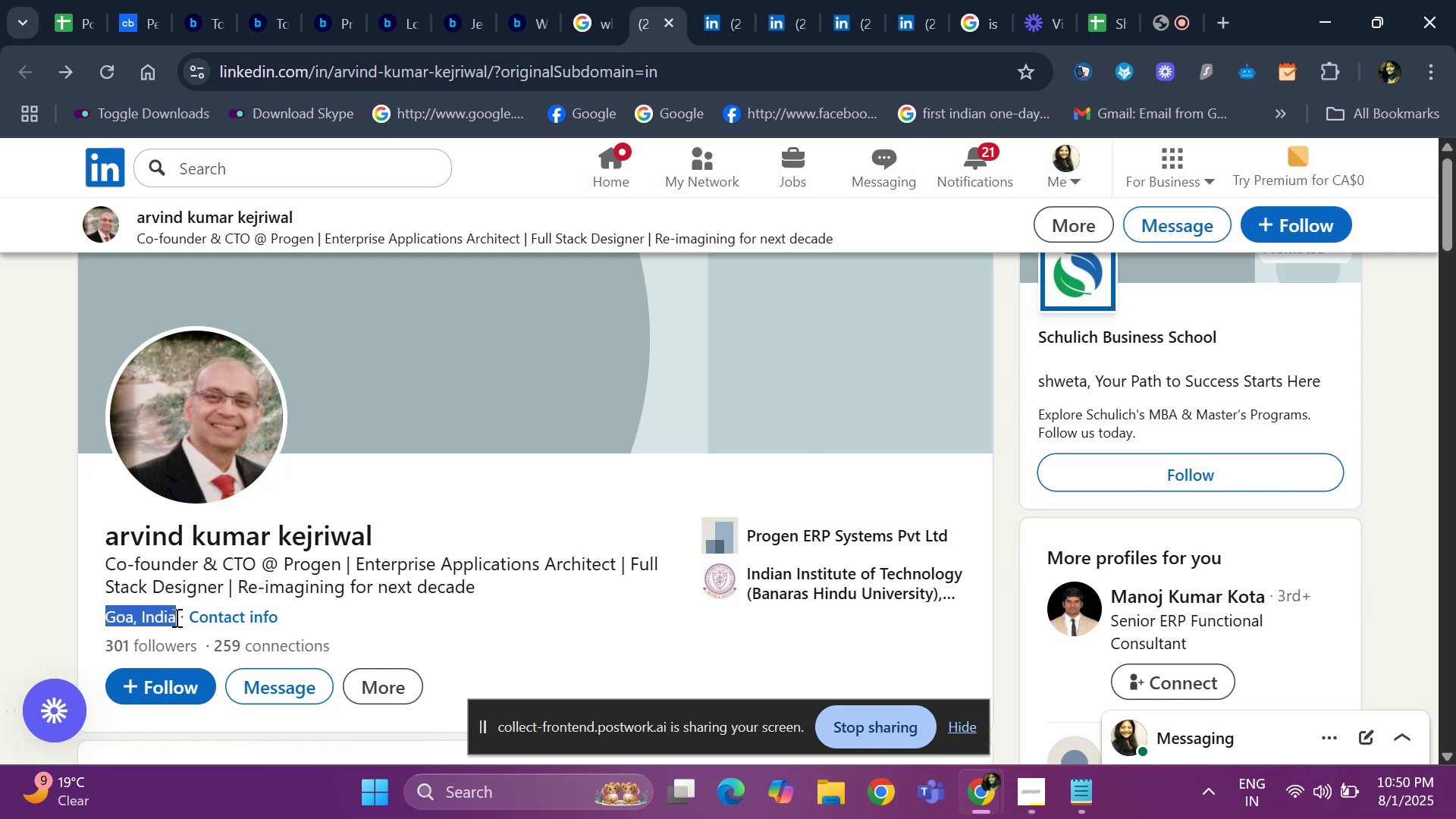 
key(Control+C)
 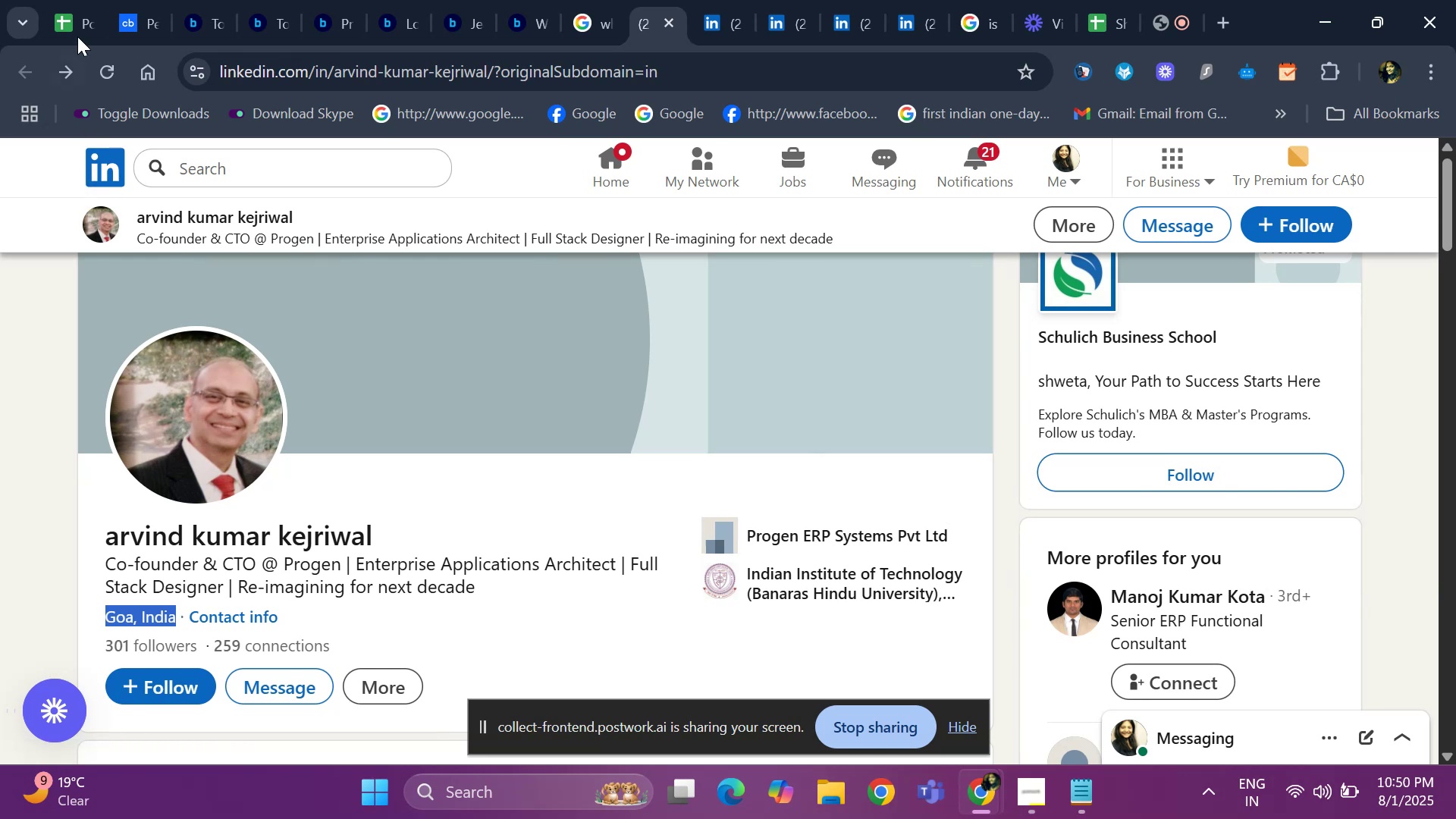 
left_click([77, 36])
 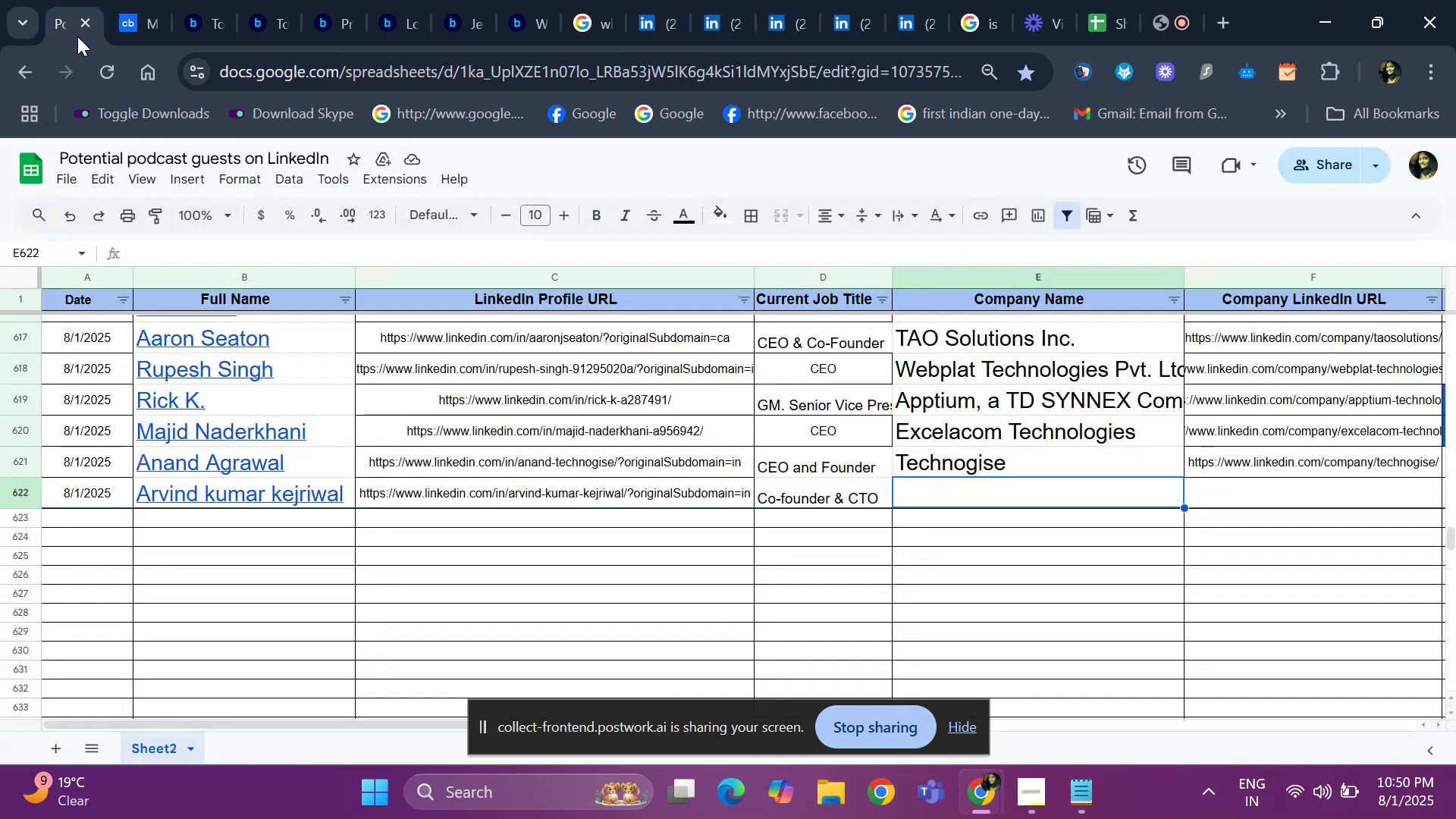 
key(ArrowRight)
 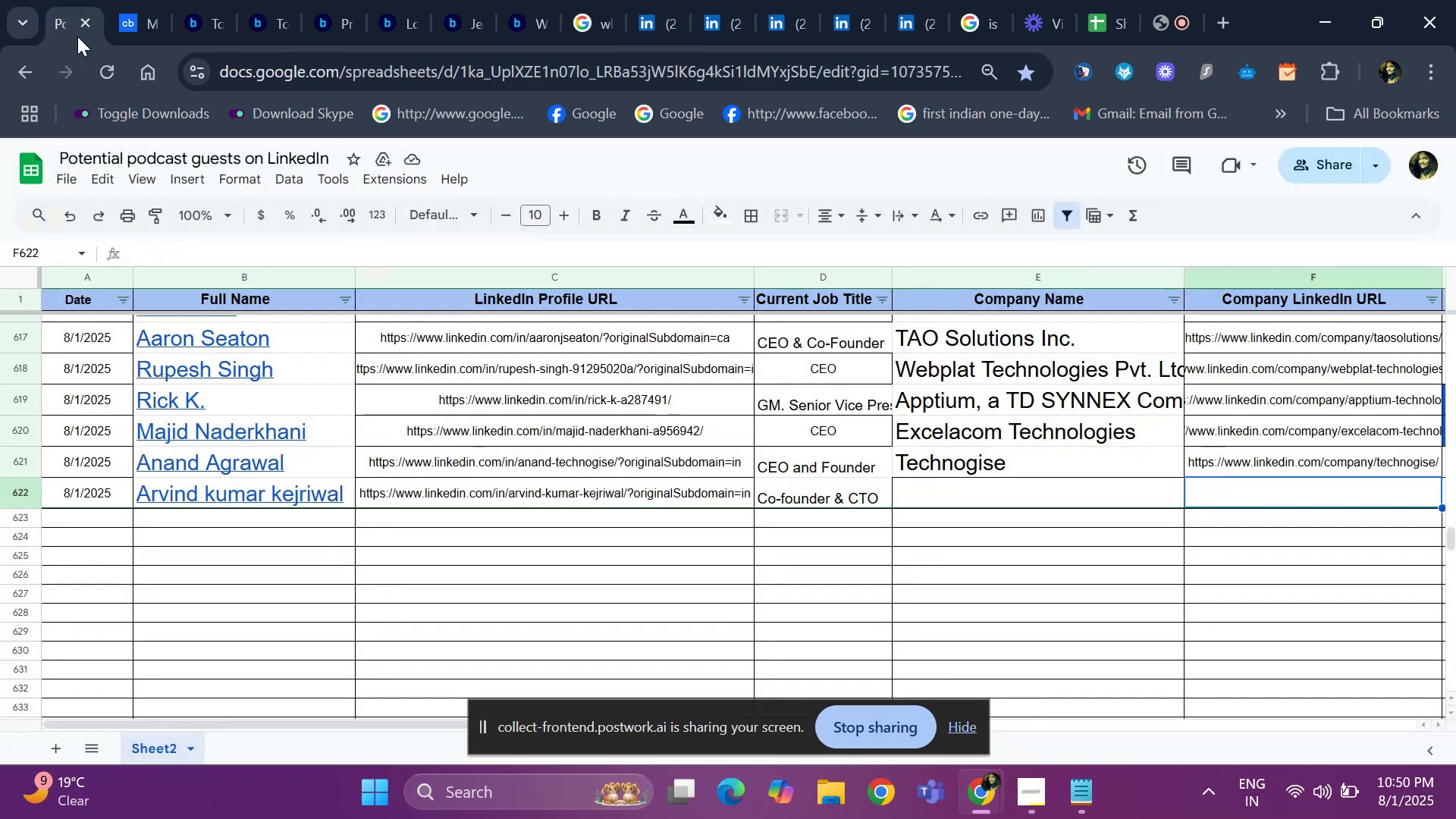 
key(ArrowRight)
 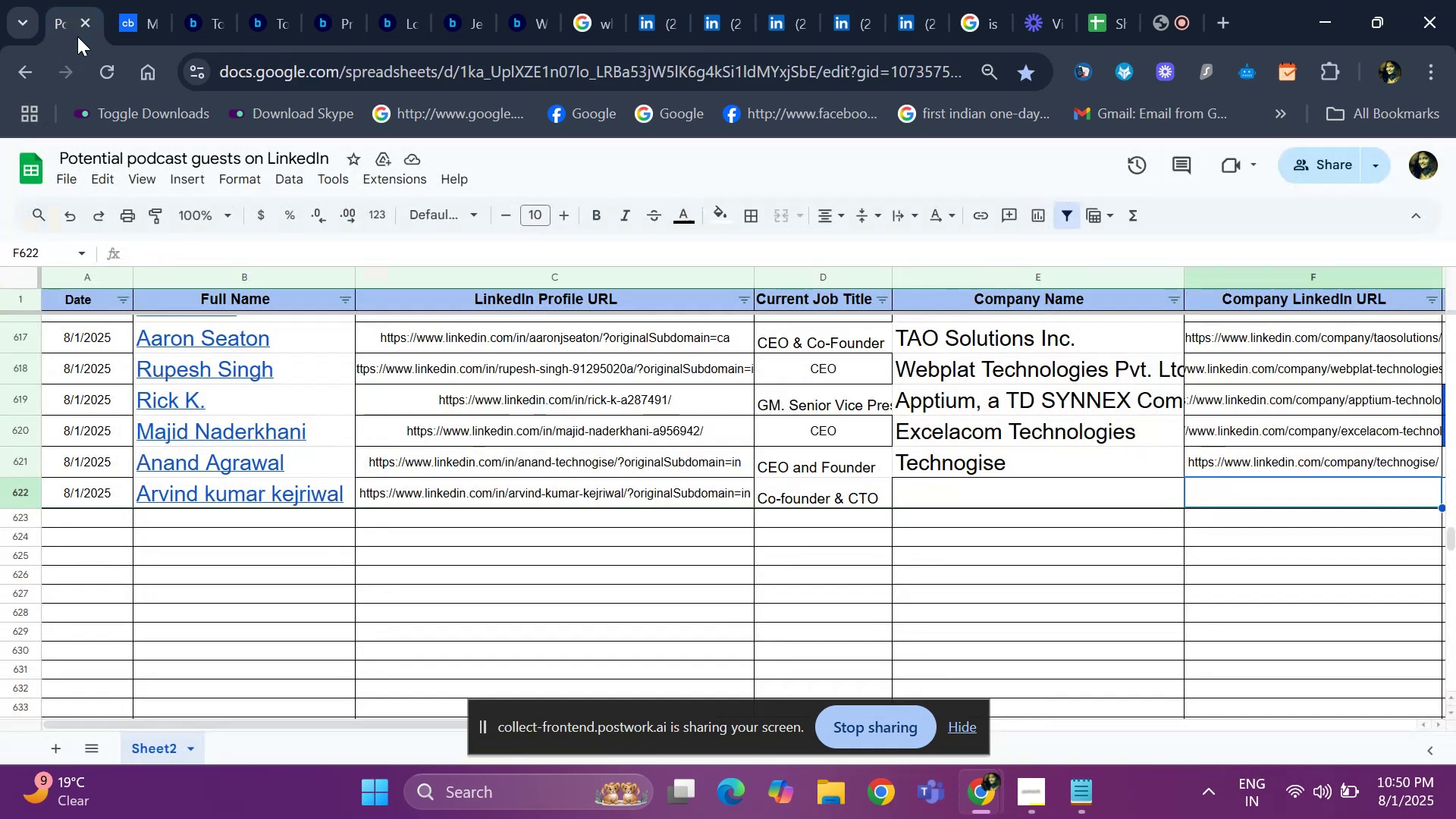 
key(ArrowRight)
 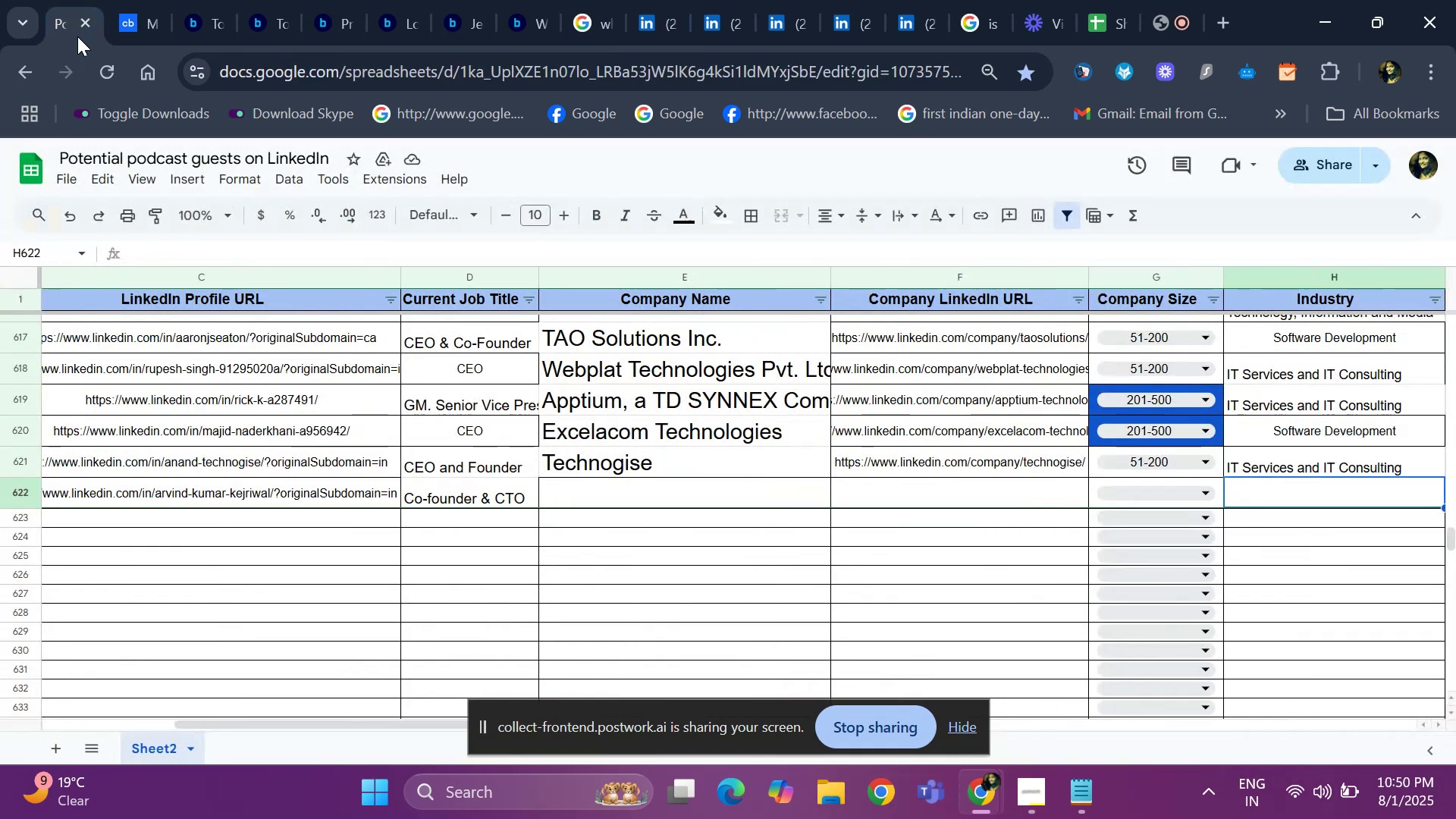 
key(ArrowRight)
 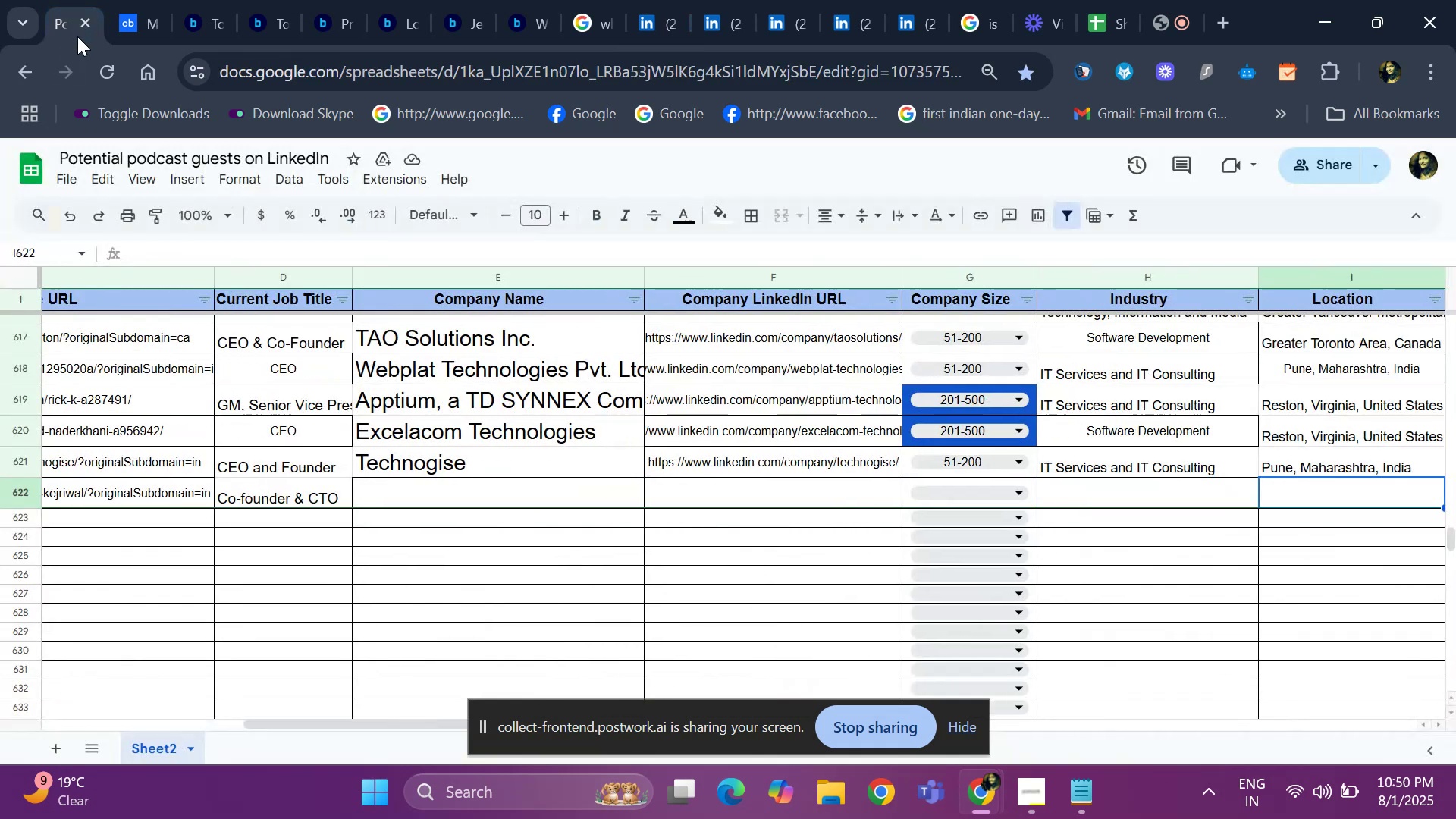 
key(ArrowRight)
 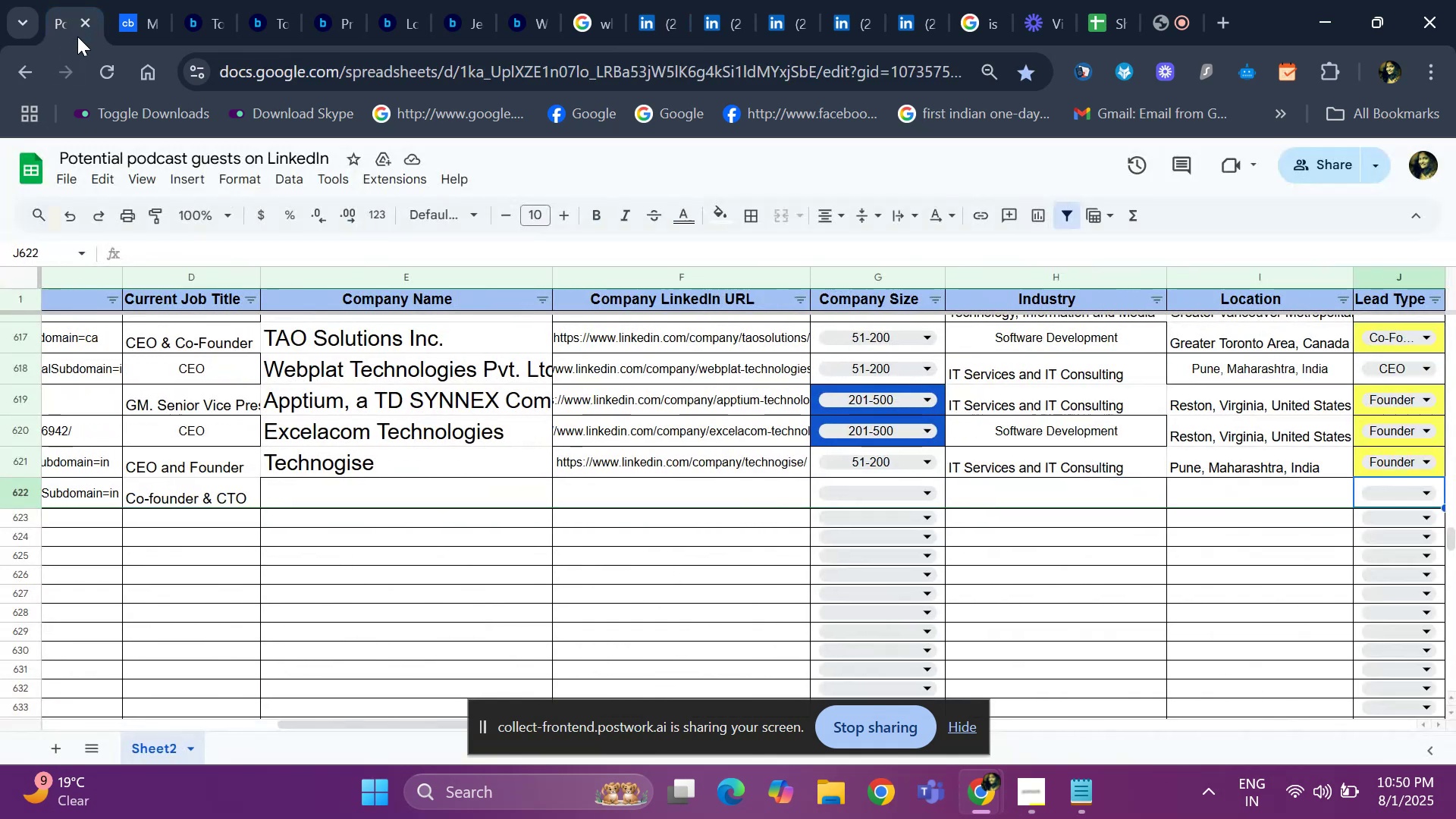 
key(Control+ControlLeft)
 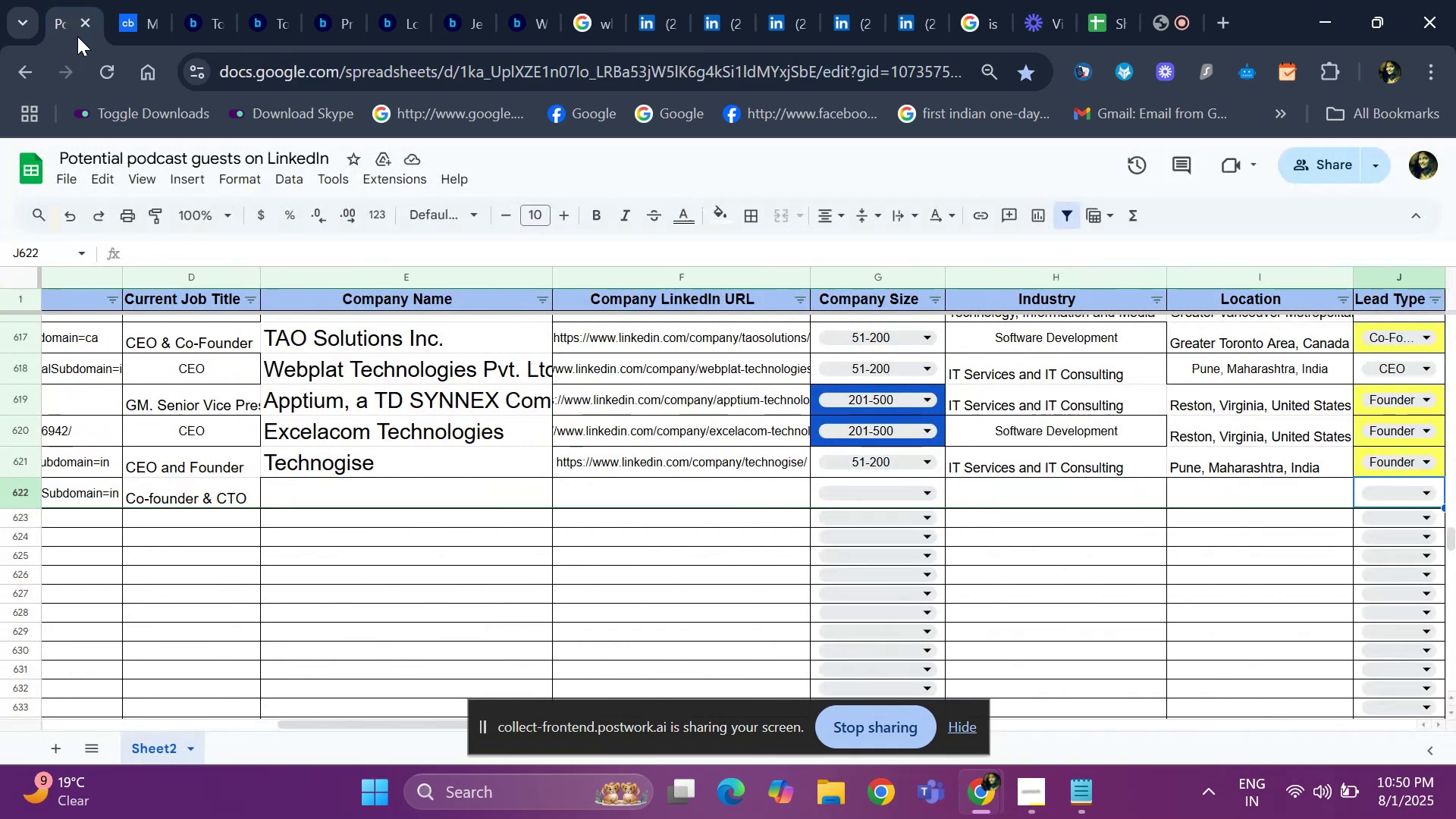 
key(ArrowLeft)
 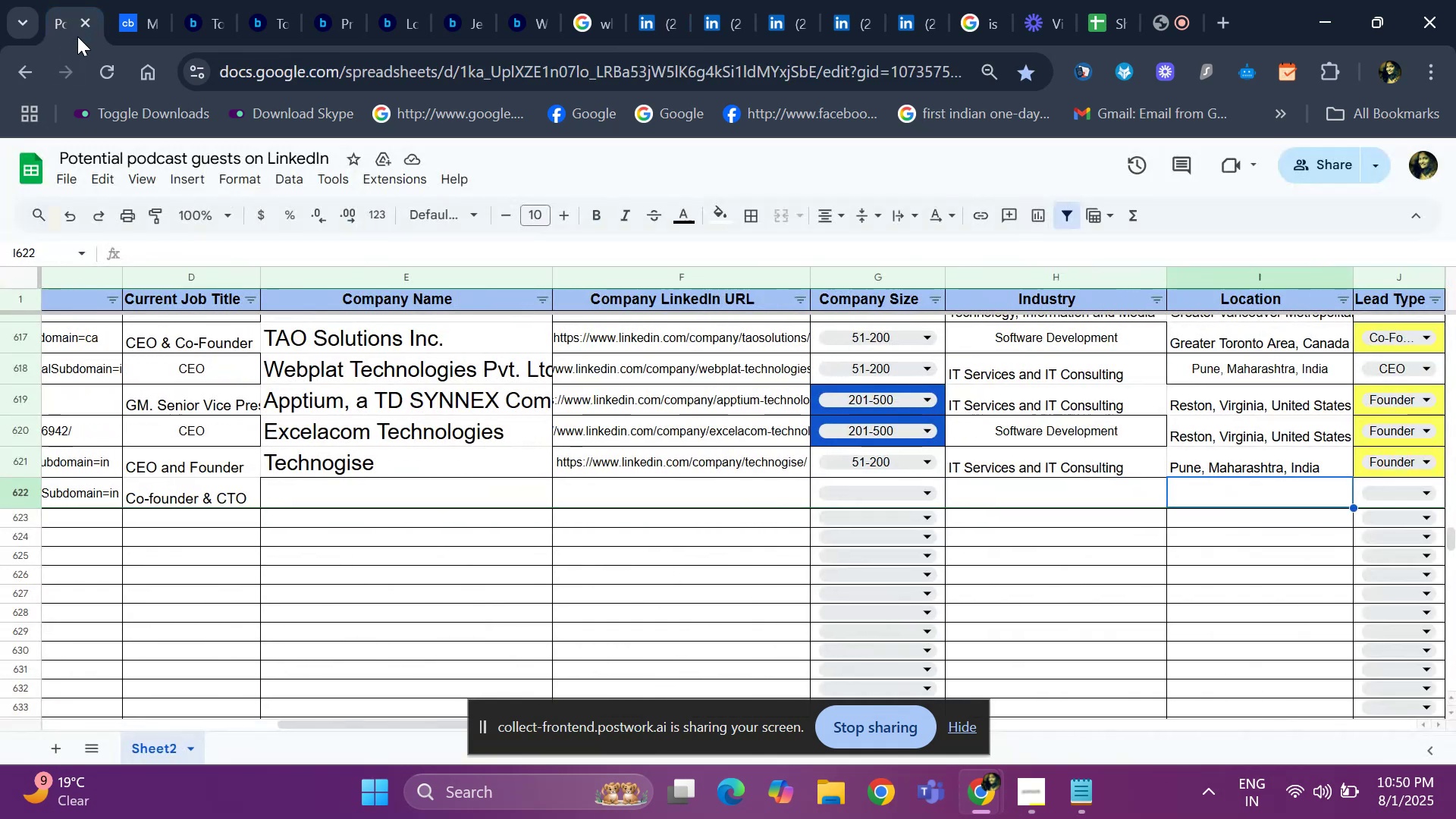 
key(Control+ControlLeft)
 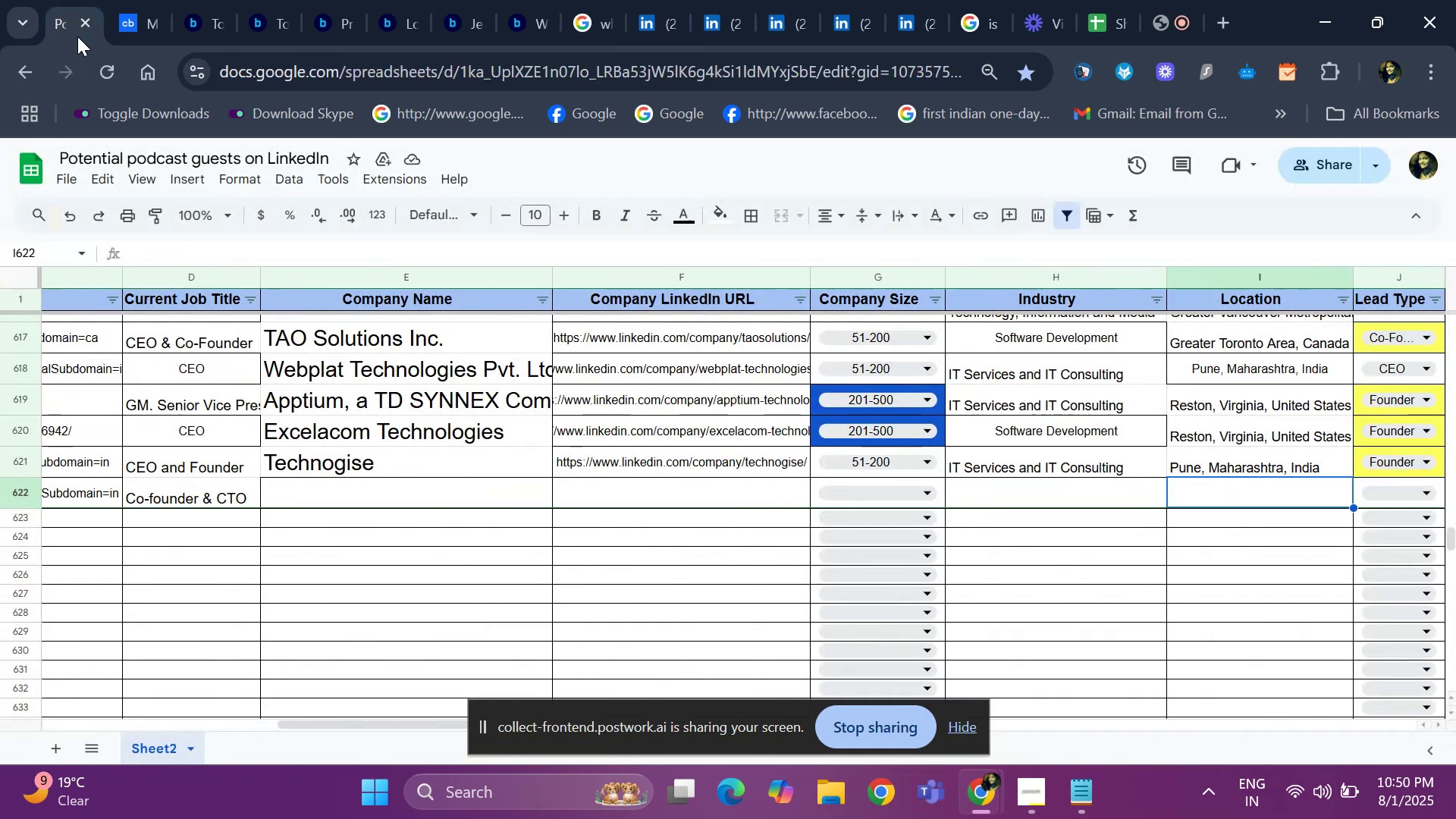 
key(Control+V)
 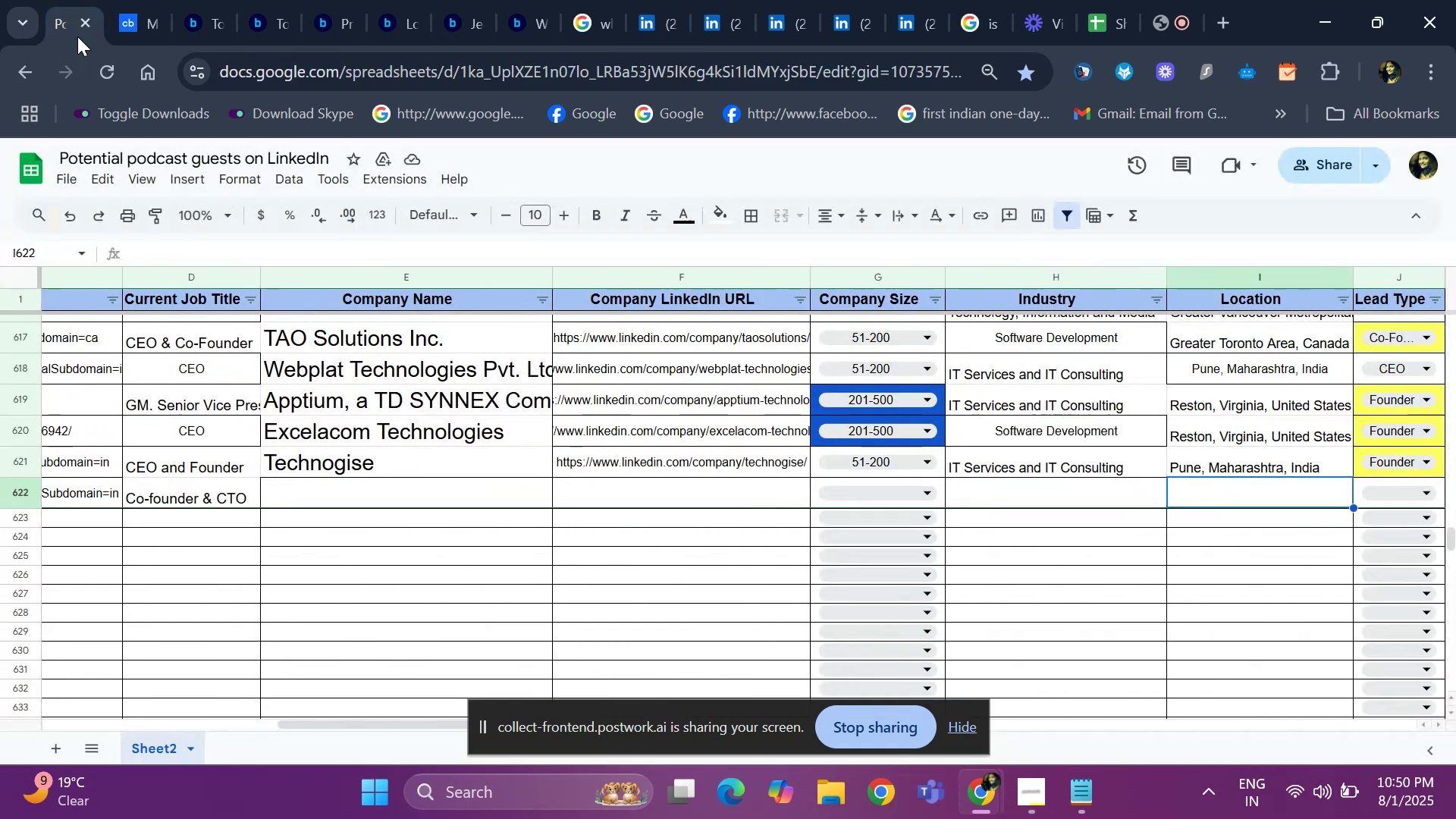 
key(ArrowLeft)
 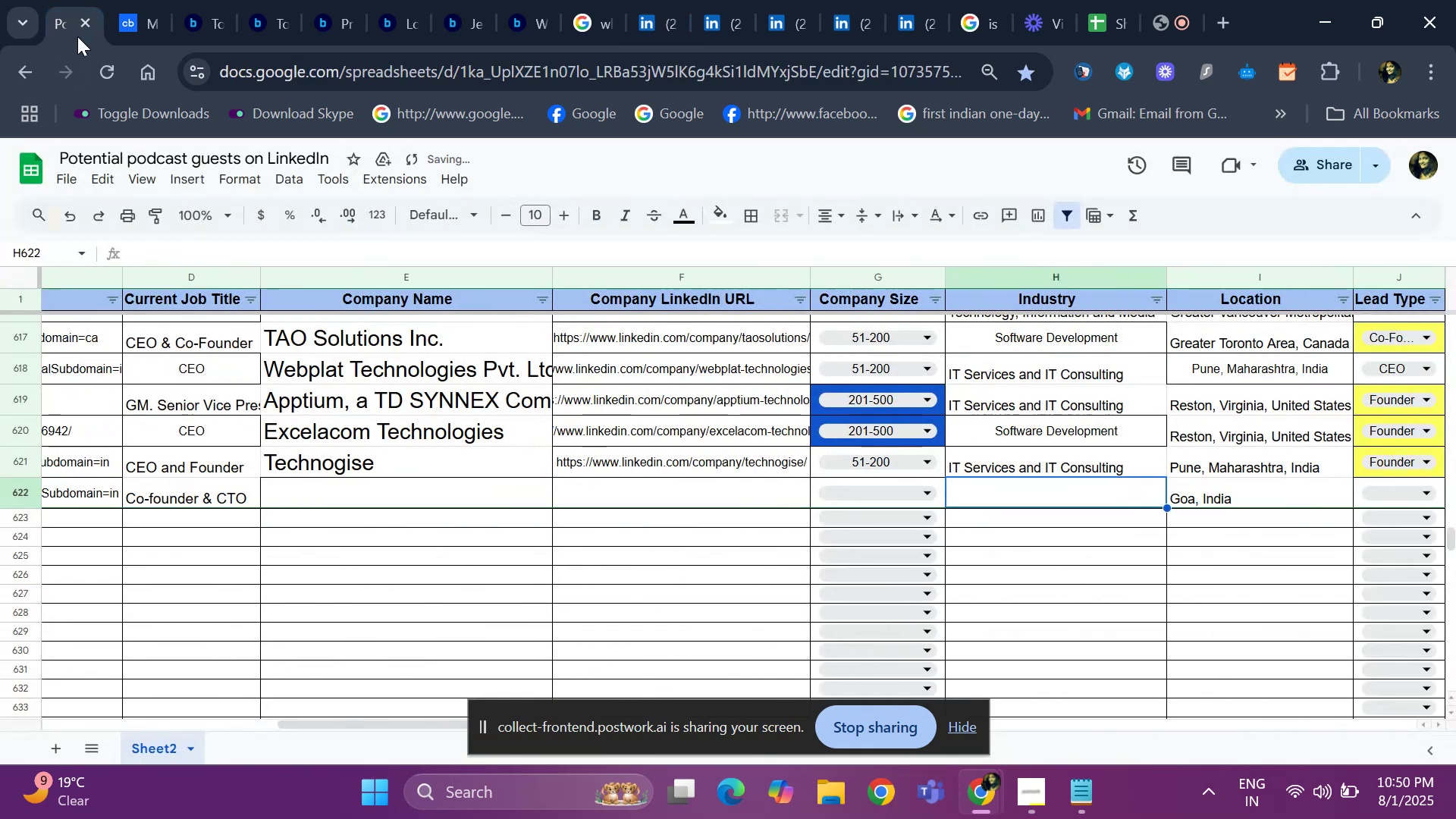 
hold_key(key=ArrowLeft, duration=0.82)
 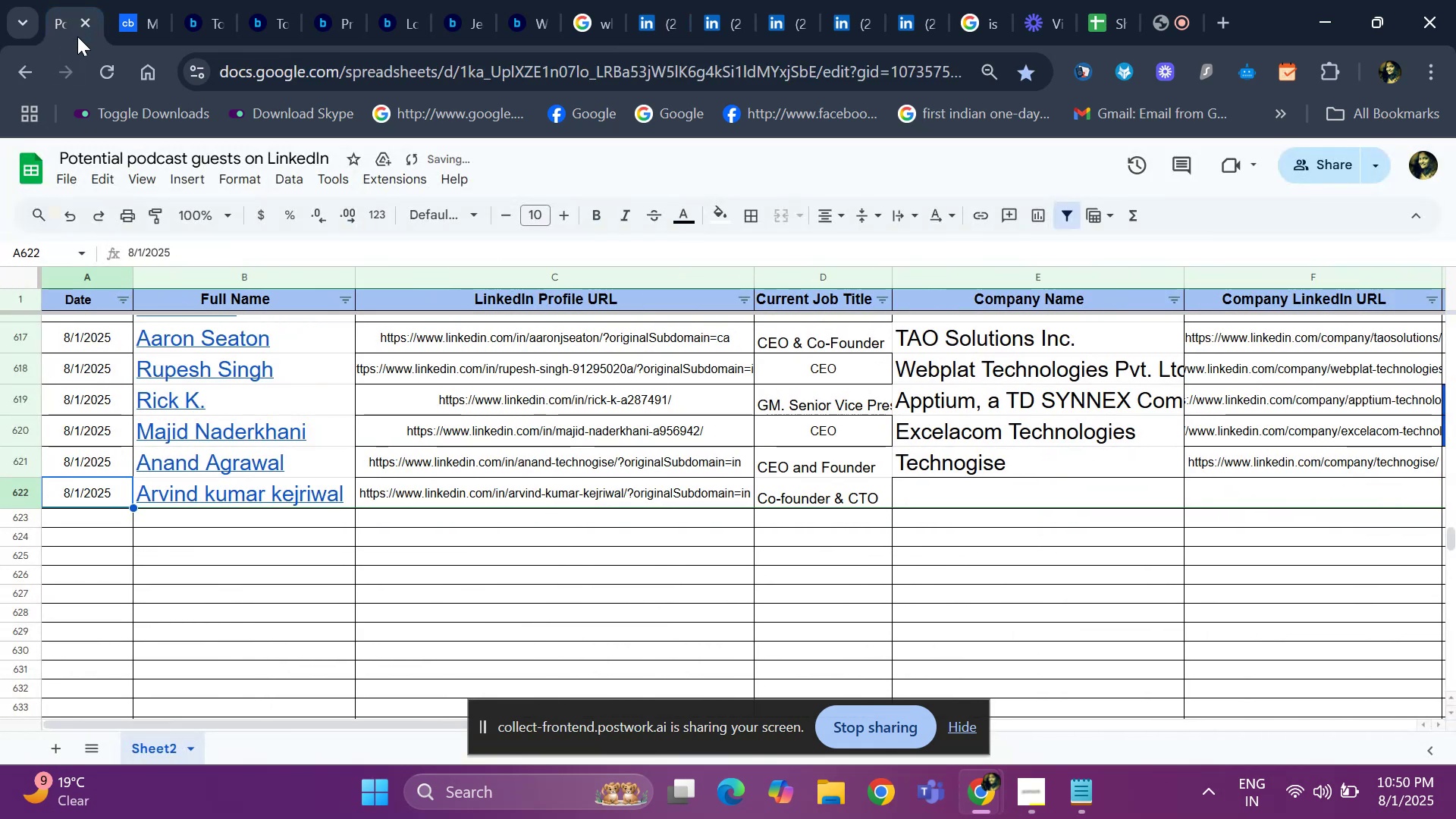 
key(ArrowRight)
 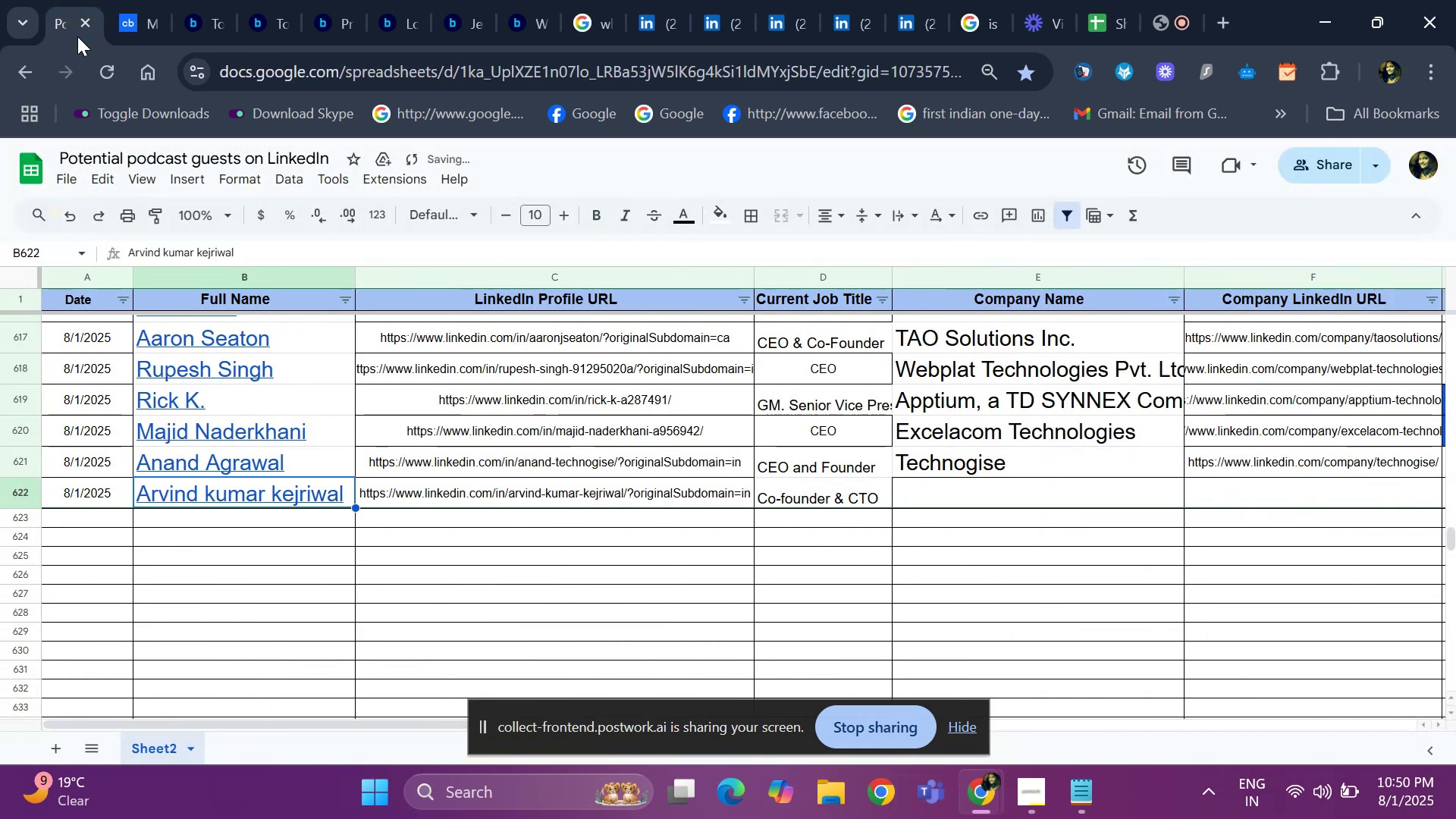 
key(ArrowRight)
 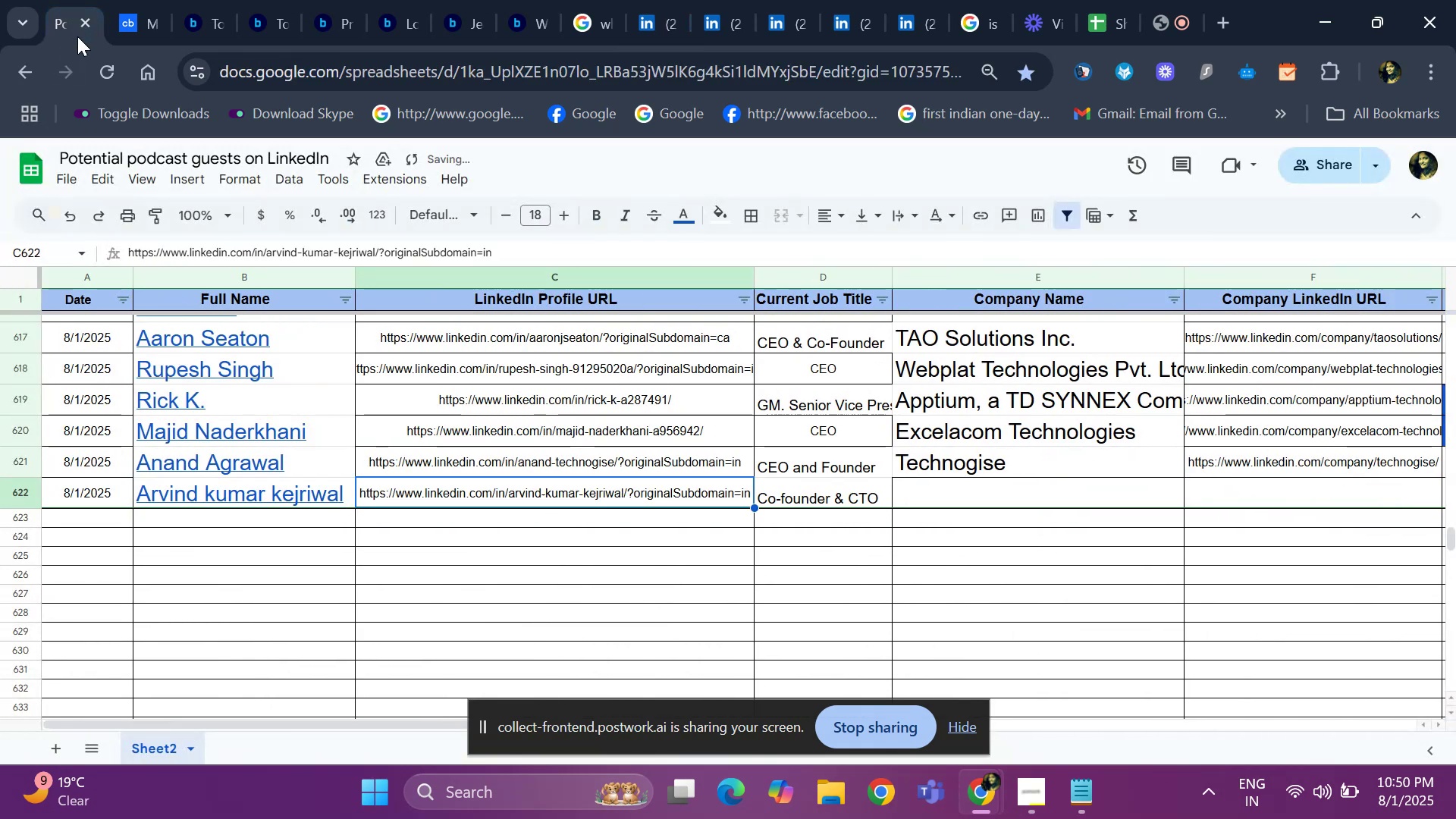 
key(ArrowRight)
 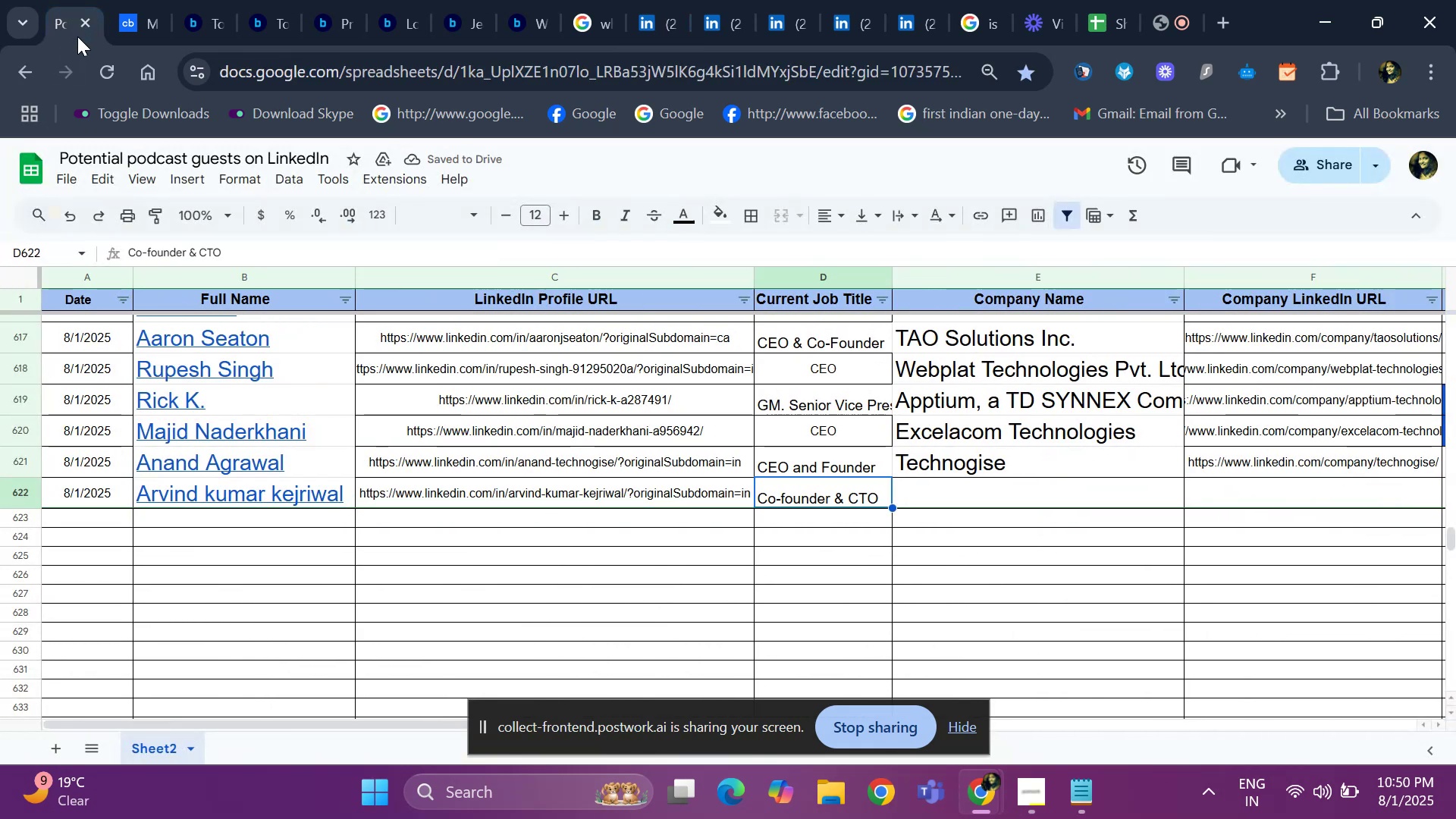 
key(ArrowRight)
 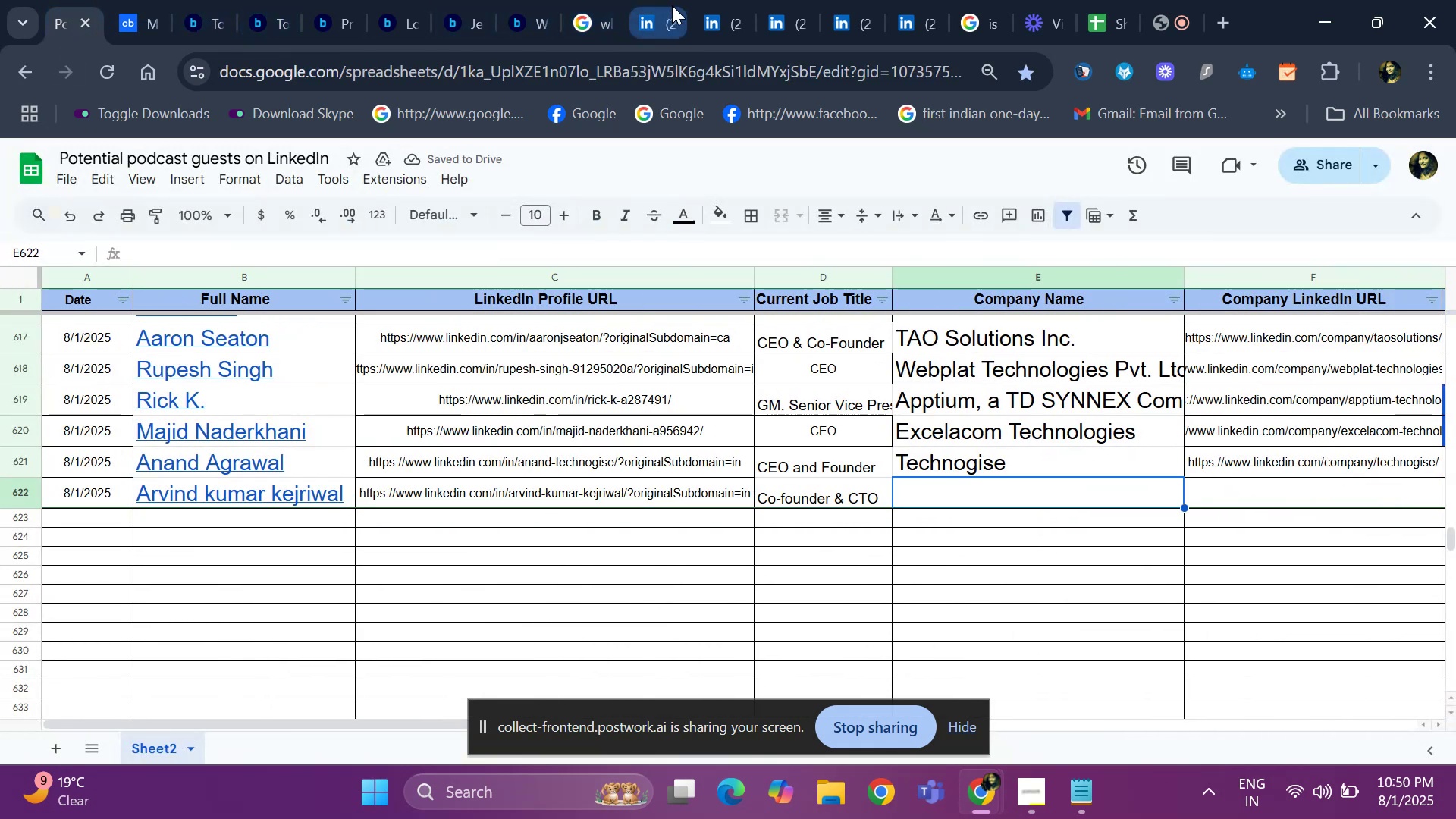 
left_click([648, 8])
 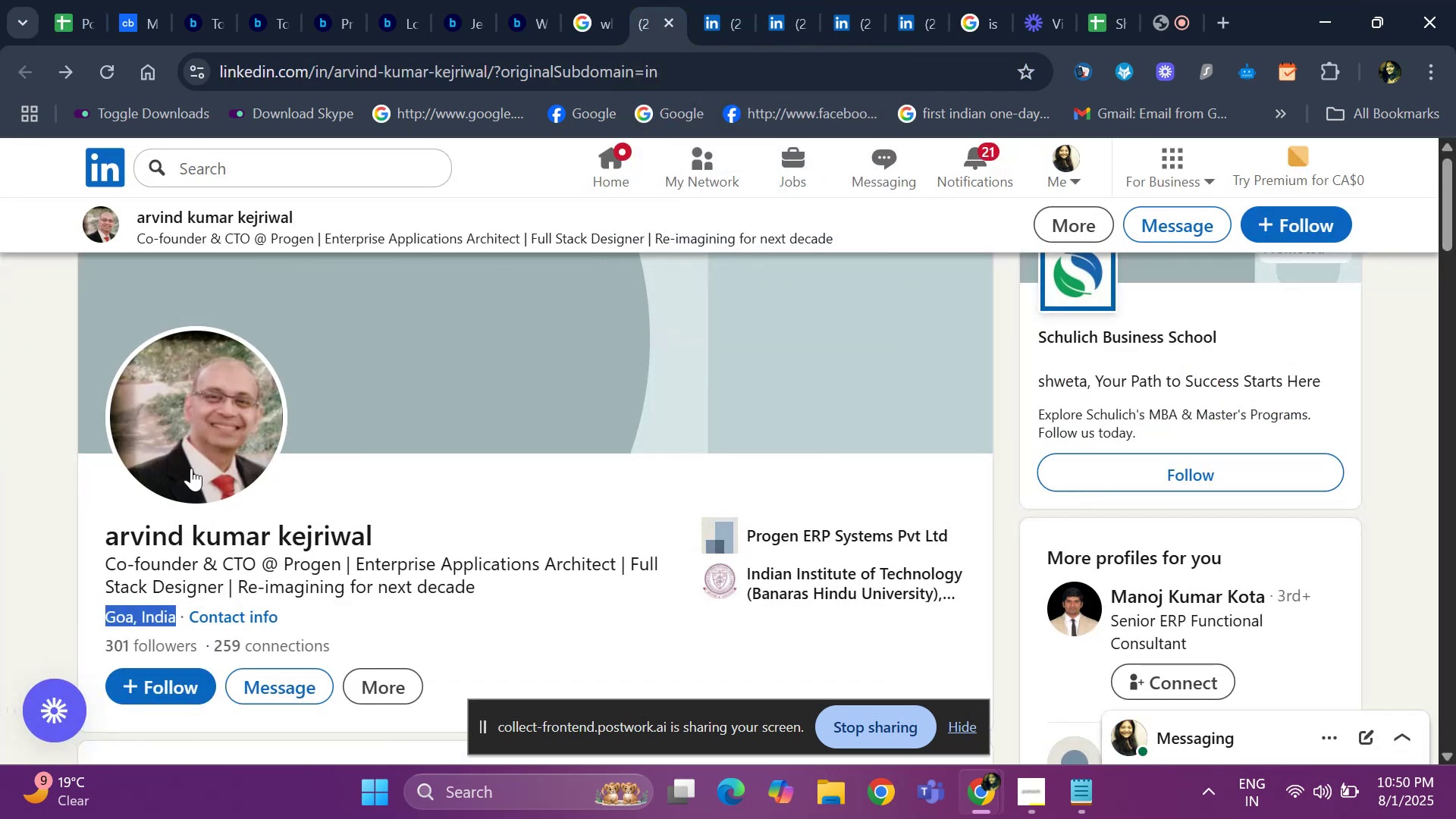 
hold_key(key=ArrowDown, duration=1.12)
 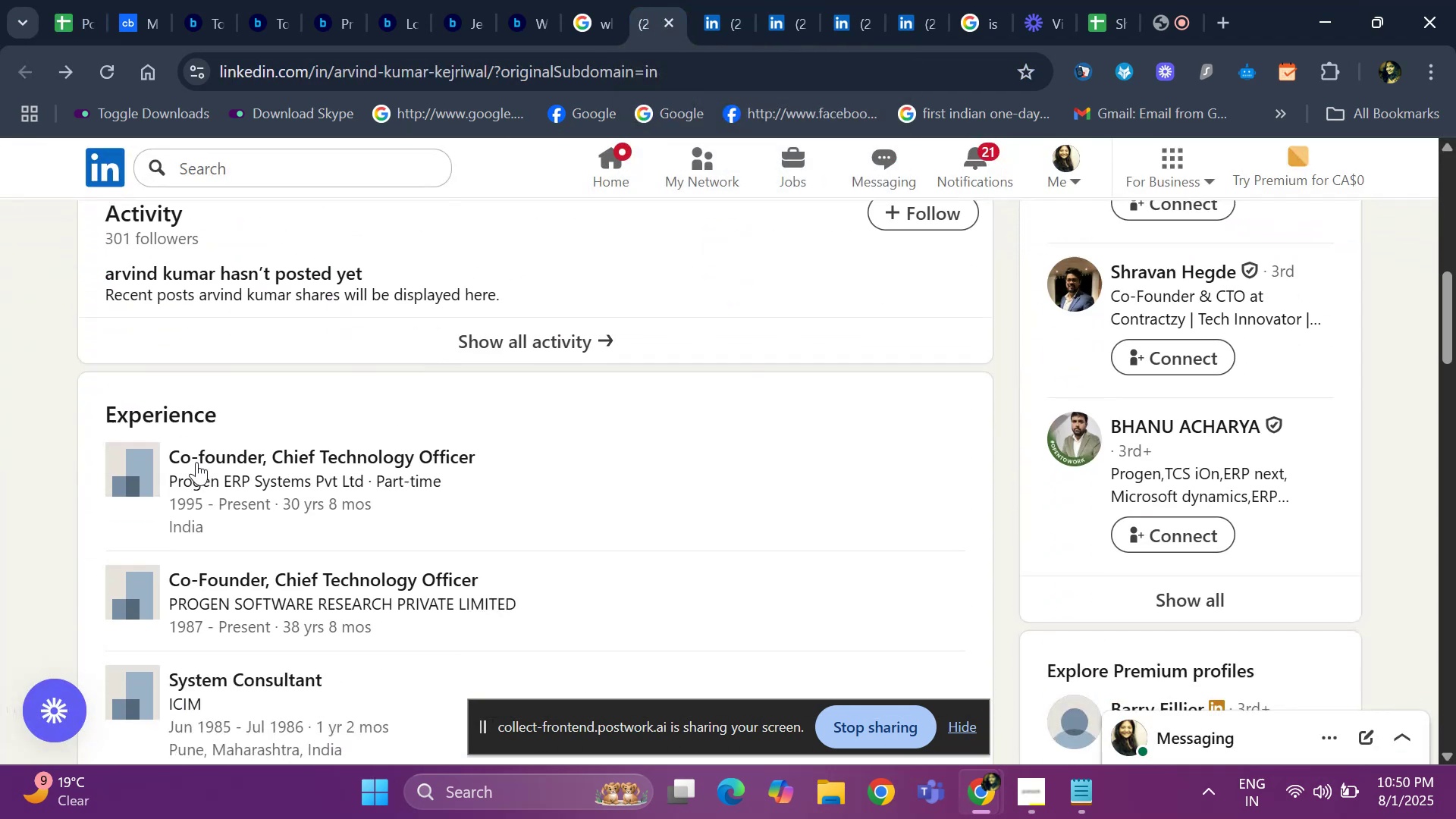 
key(ArrowDown)
 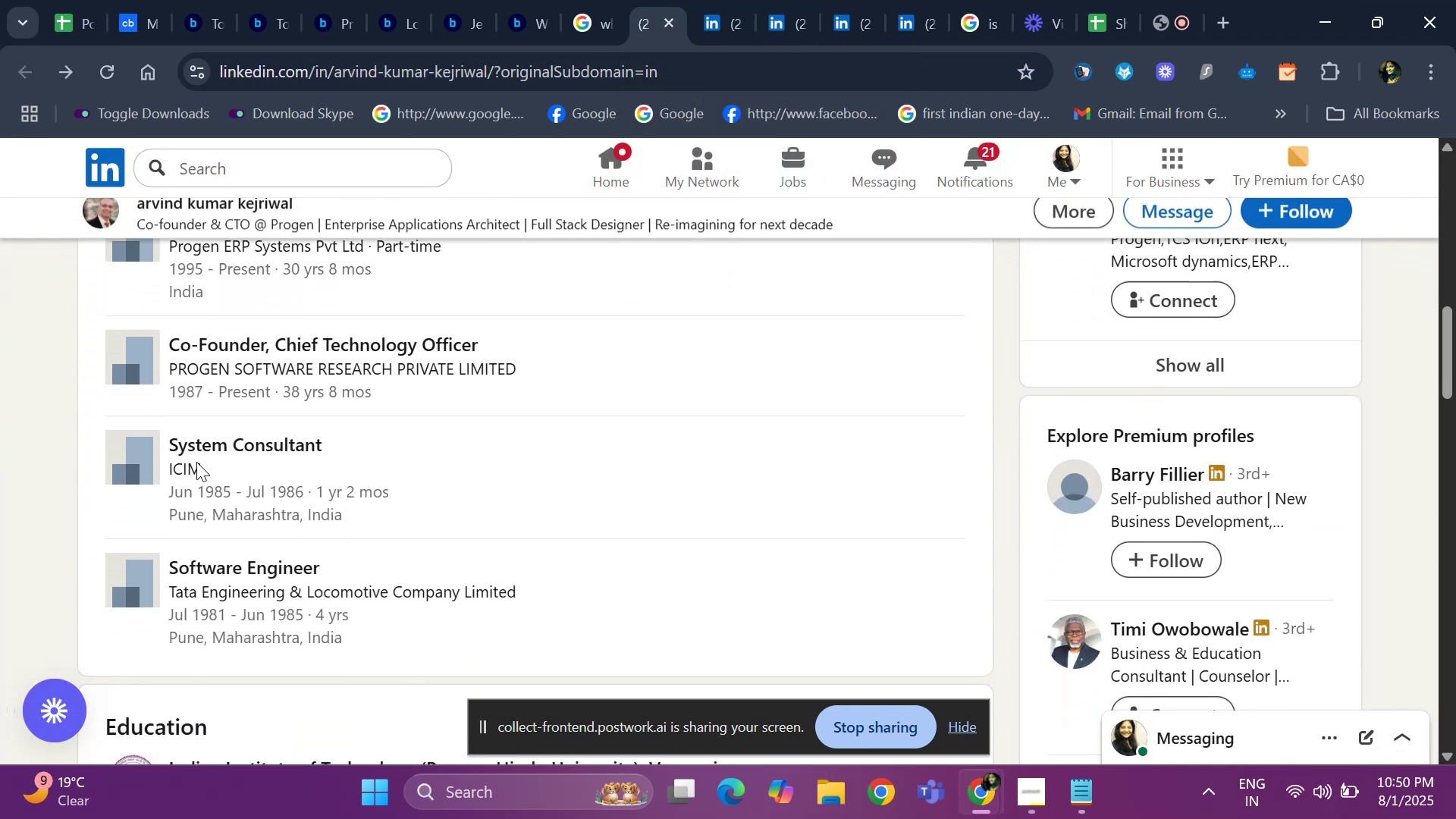 
key(ArrowUp)
 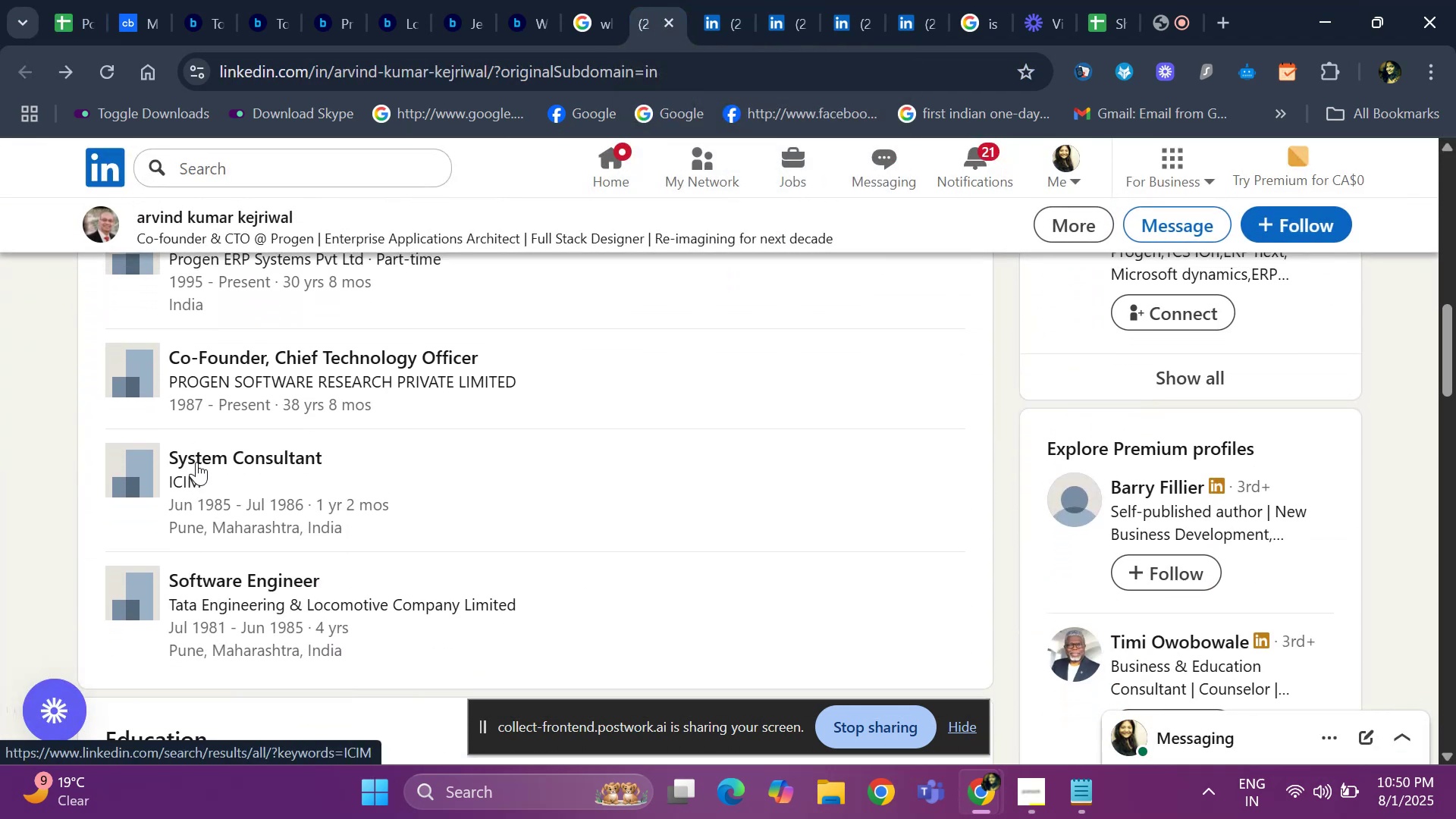 
key(ArrowUp)
 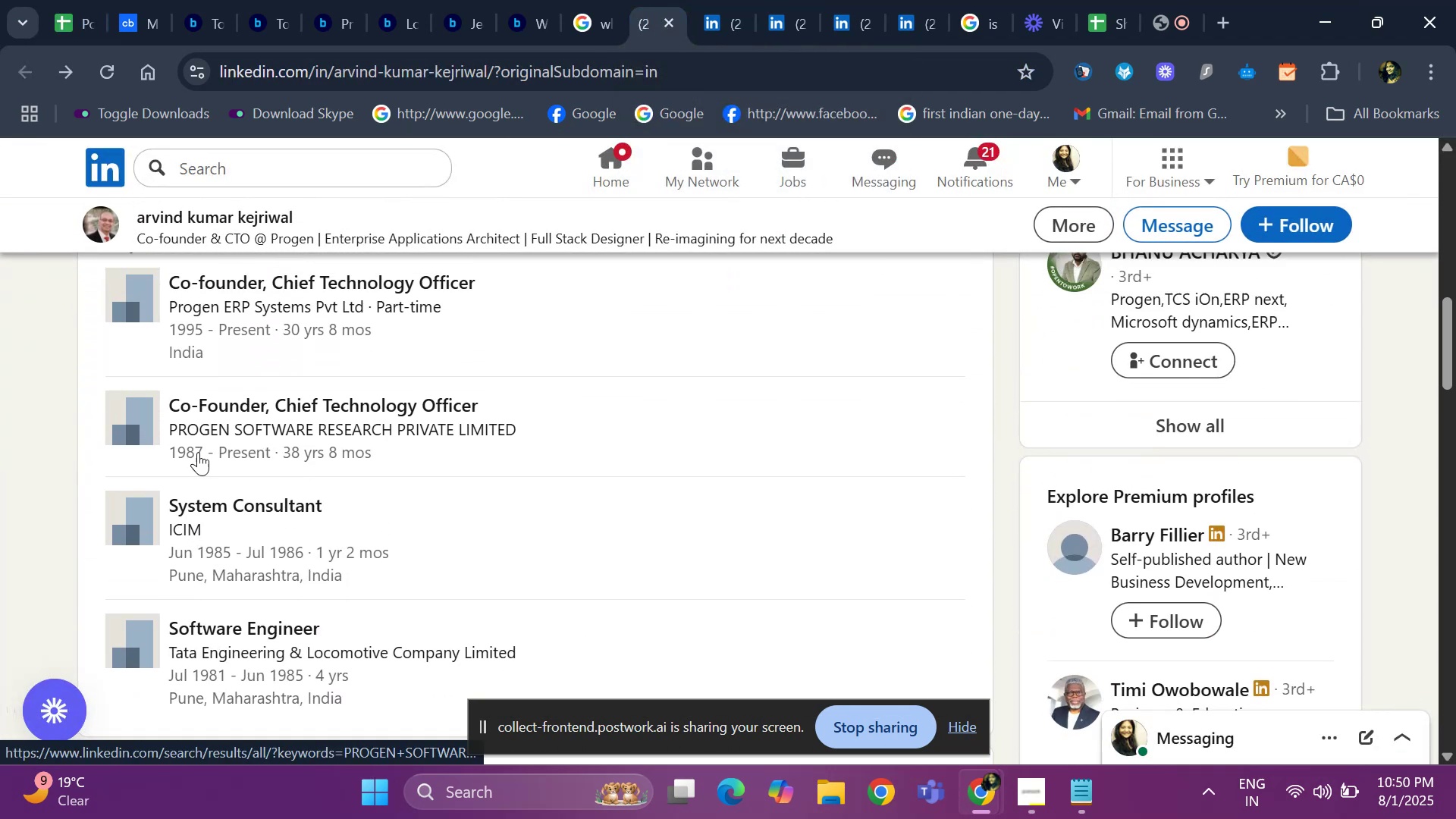 
key(ArrowUp)
 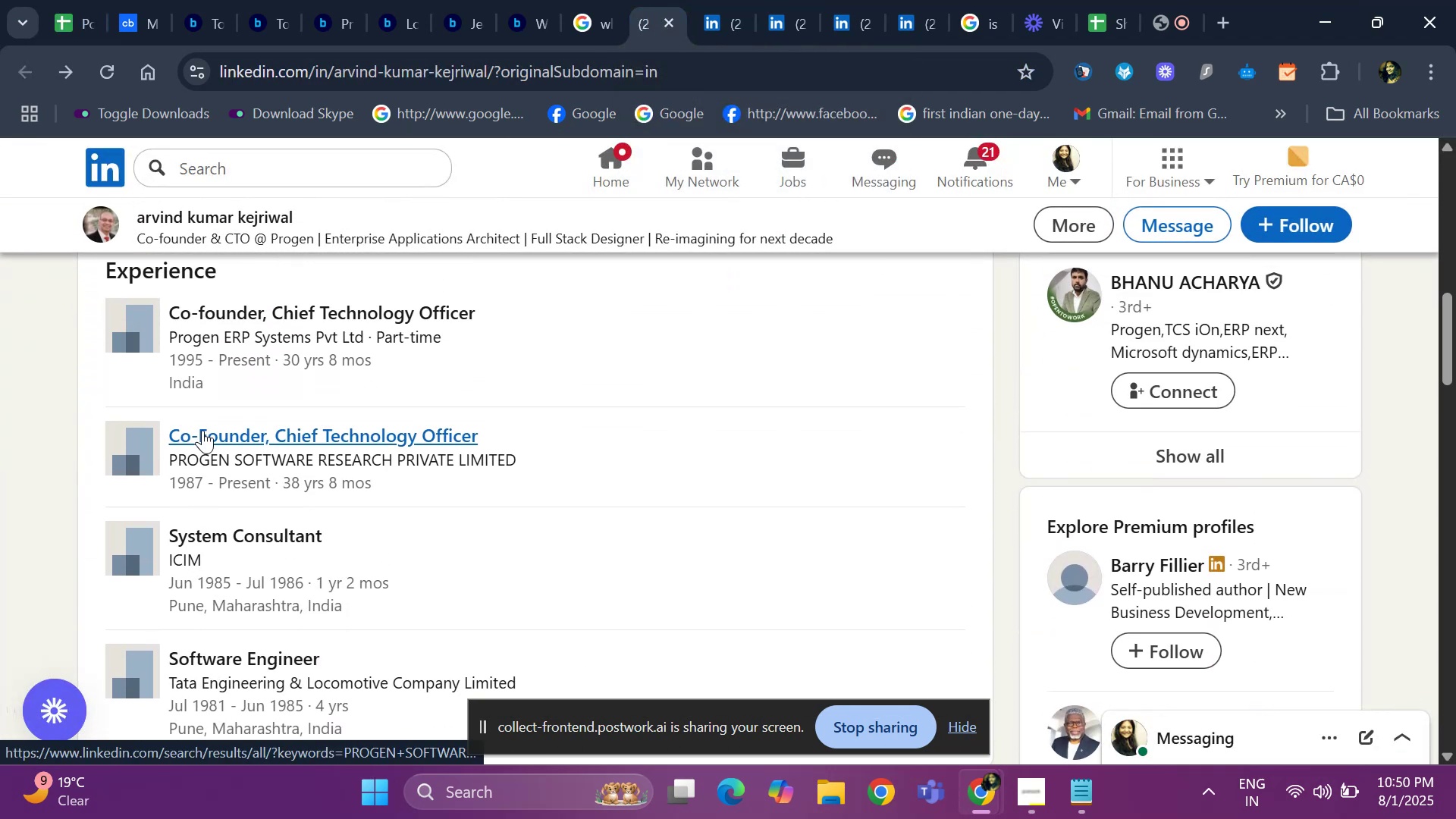 
key(ArrowUp)
 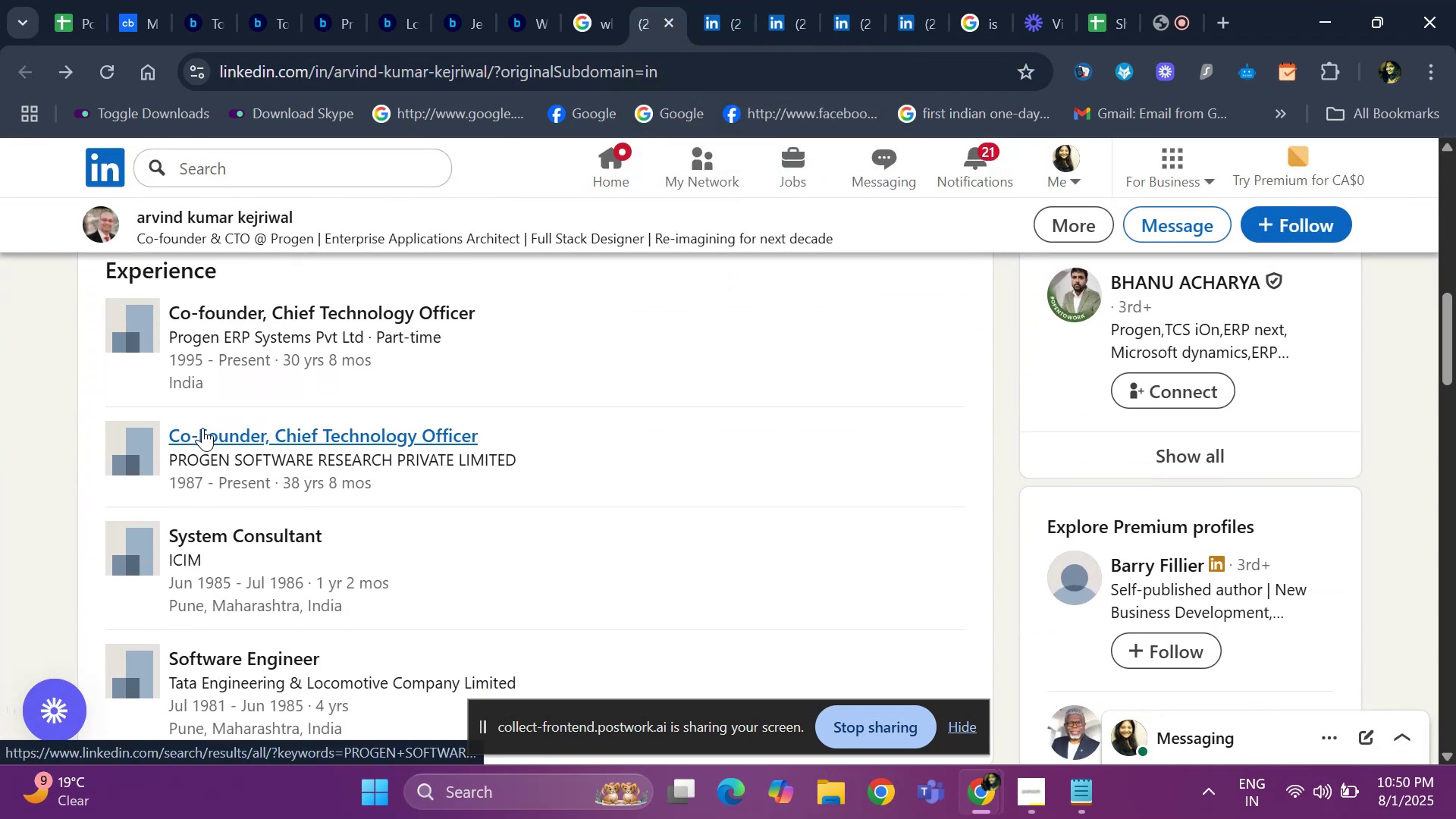 
key(ArrowUp)
 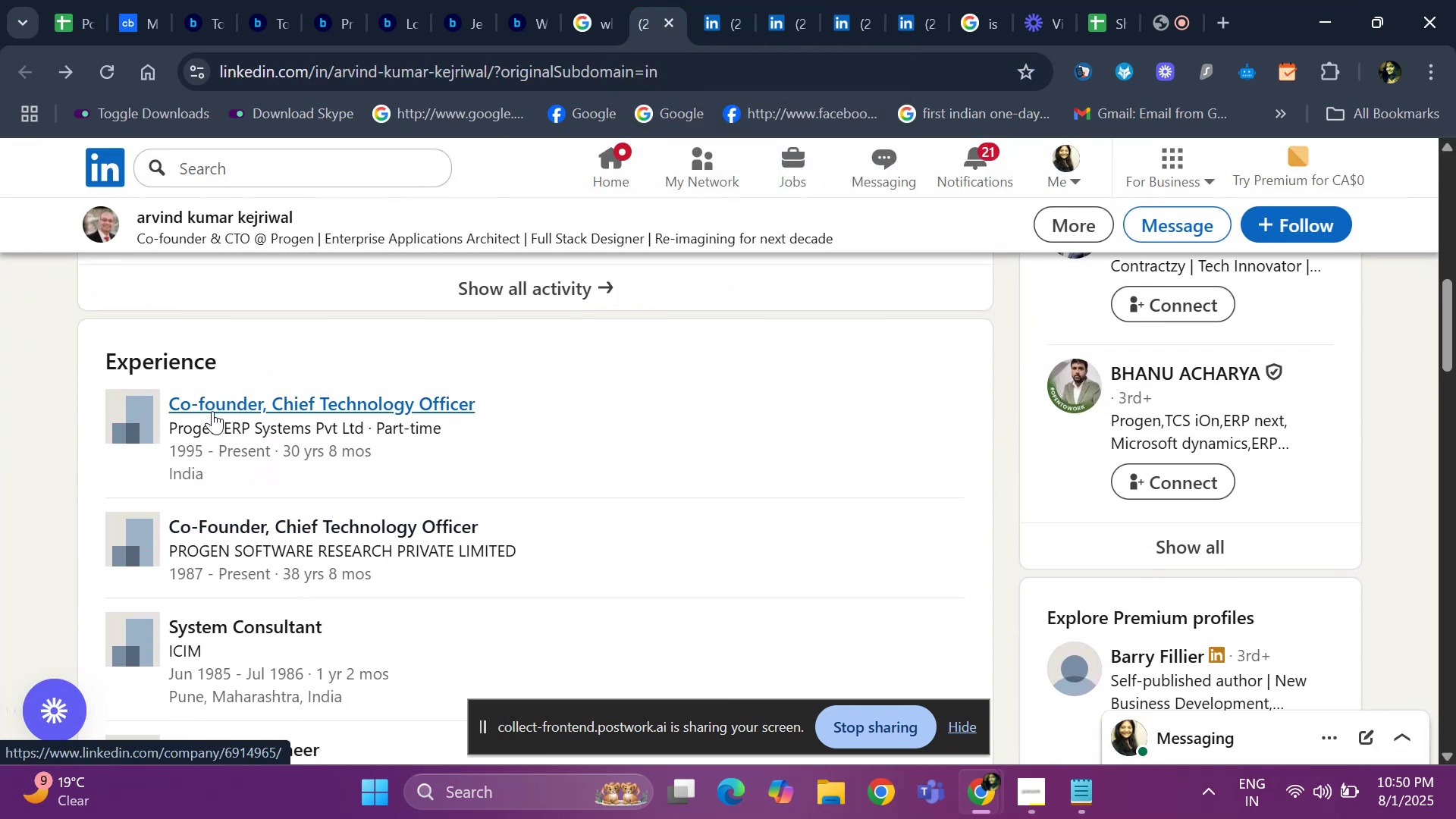 
left_click([212, 411])
 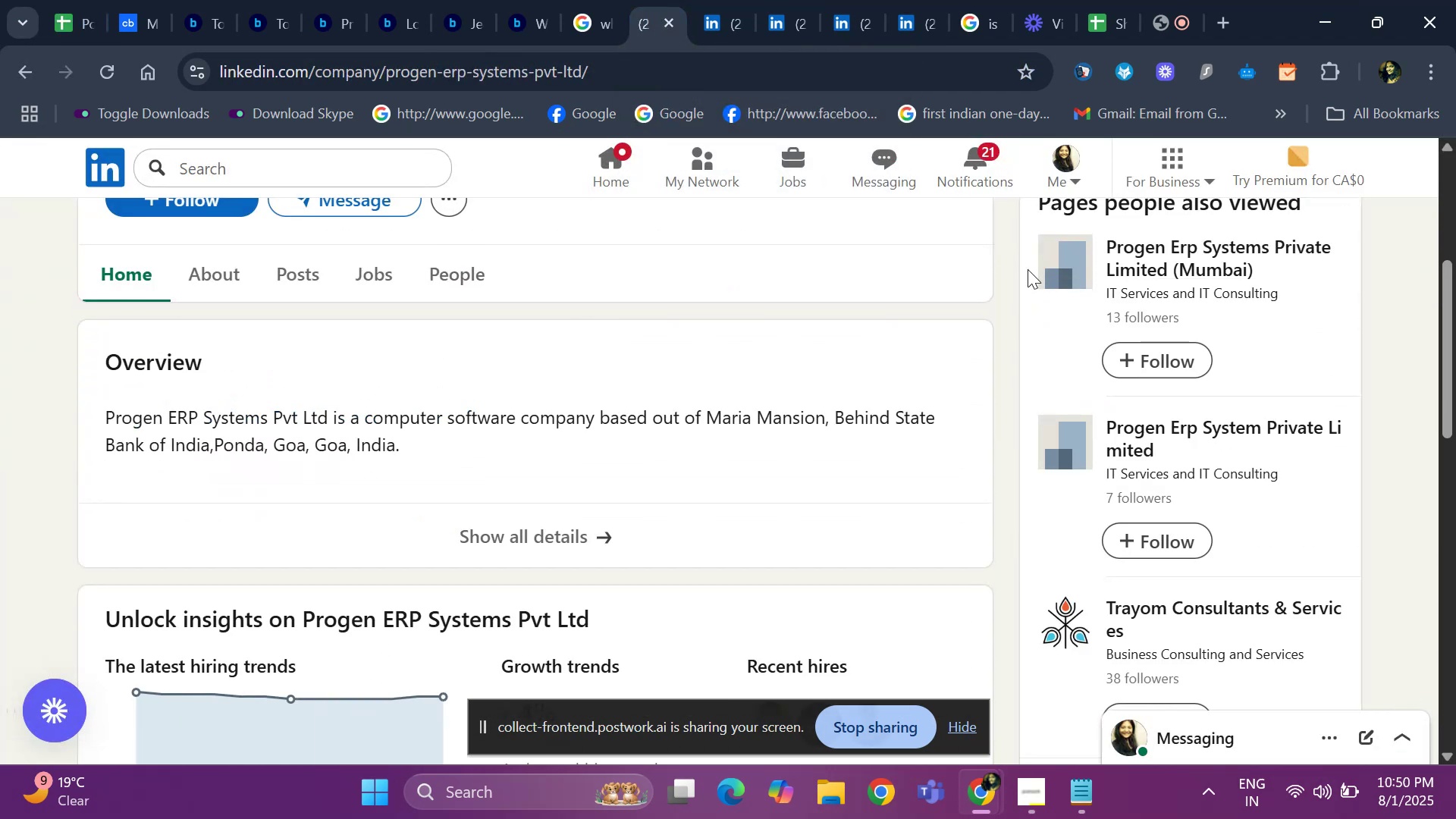 
left_click_drag(start_coordinate=[1455, 352], to_coordinate=[1455, 276])
 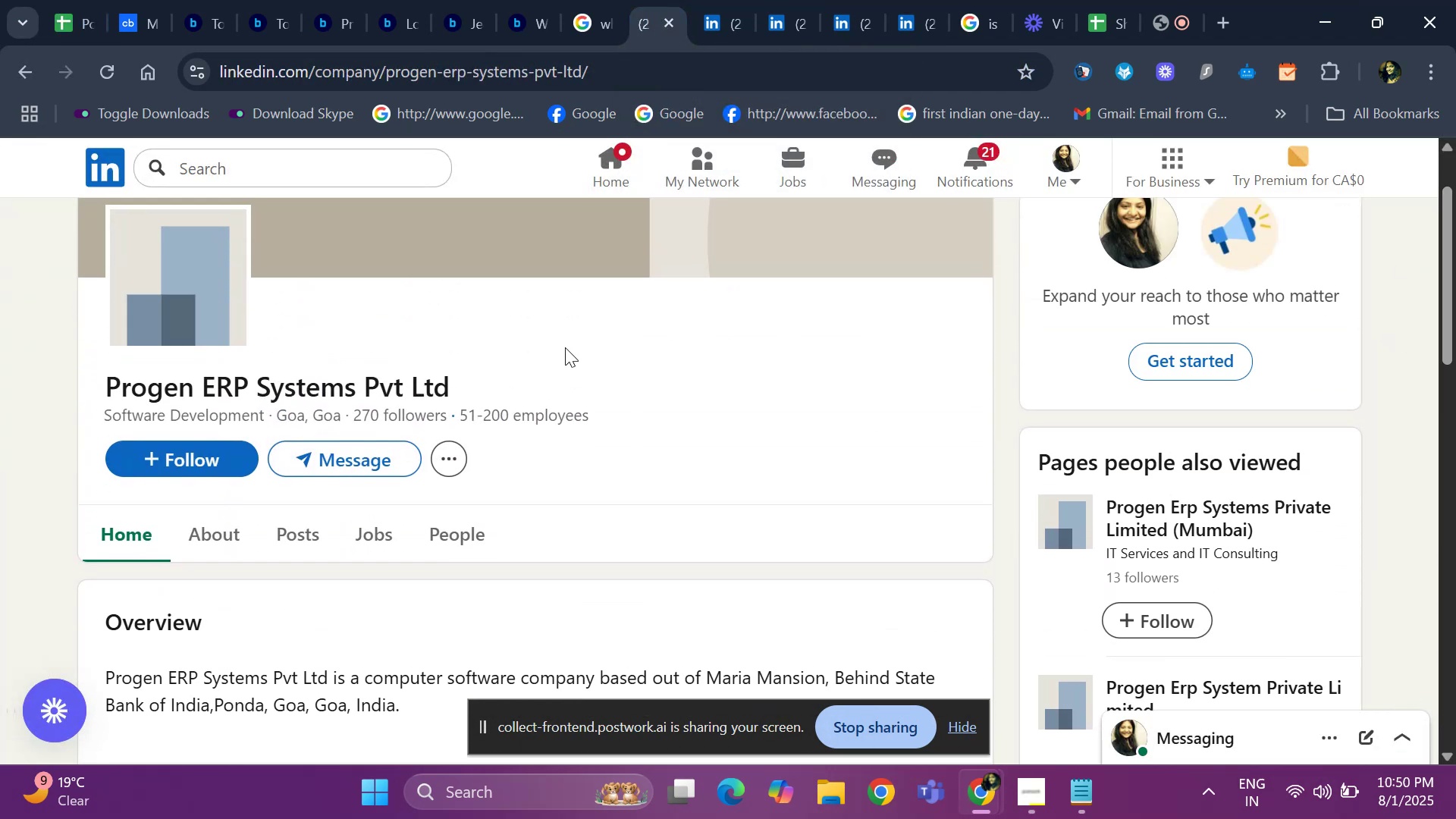 
left_click_drag(start_coordinate=[510, 374], to_coordinate=[130, 361])
 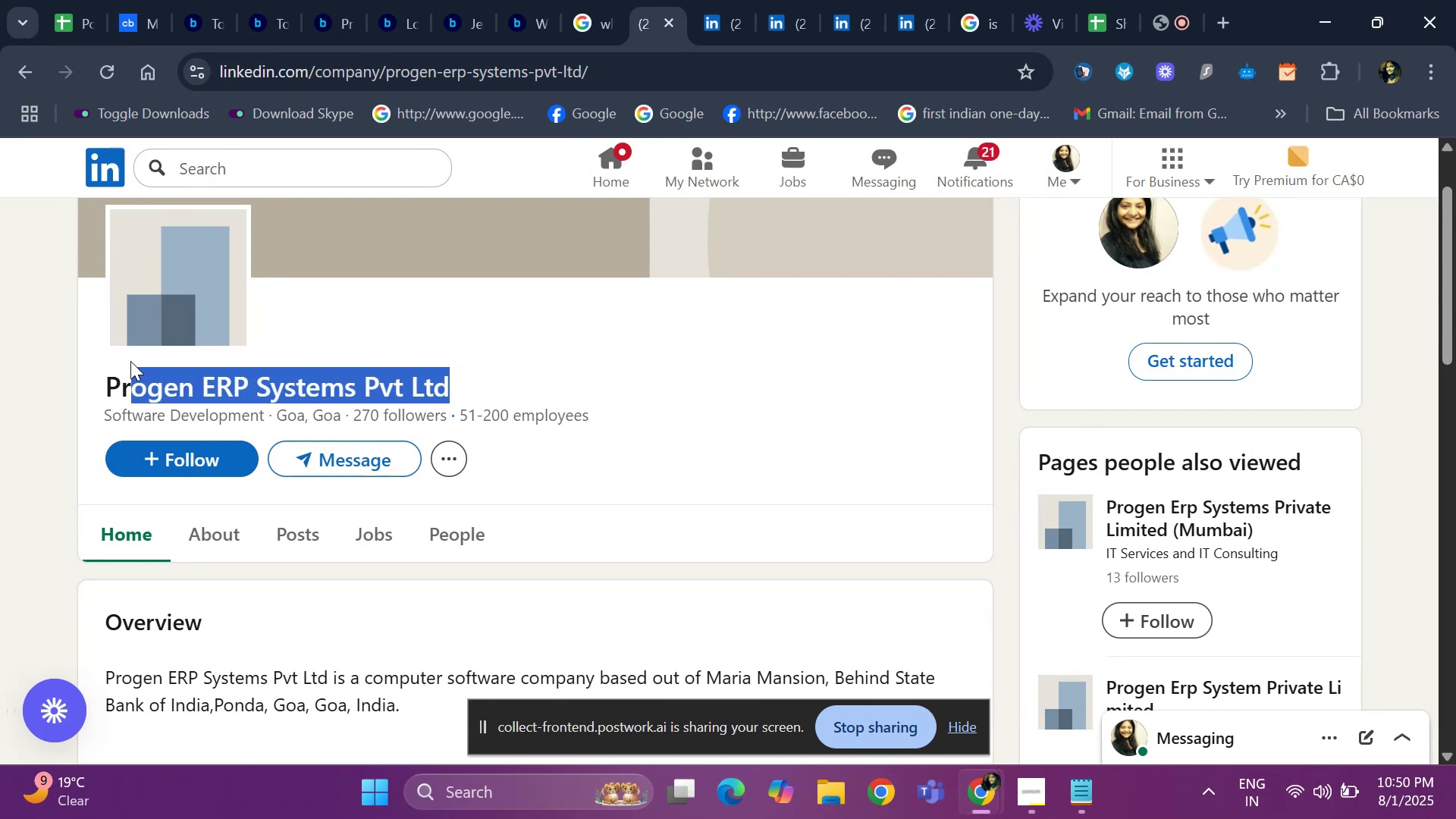 
left_click_drag(start_coordinate=[130, 361], to_coordinate=[68, 359])
 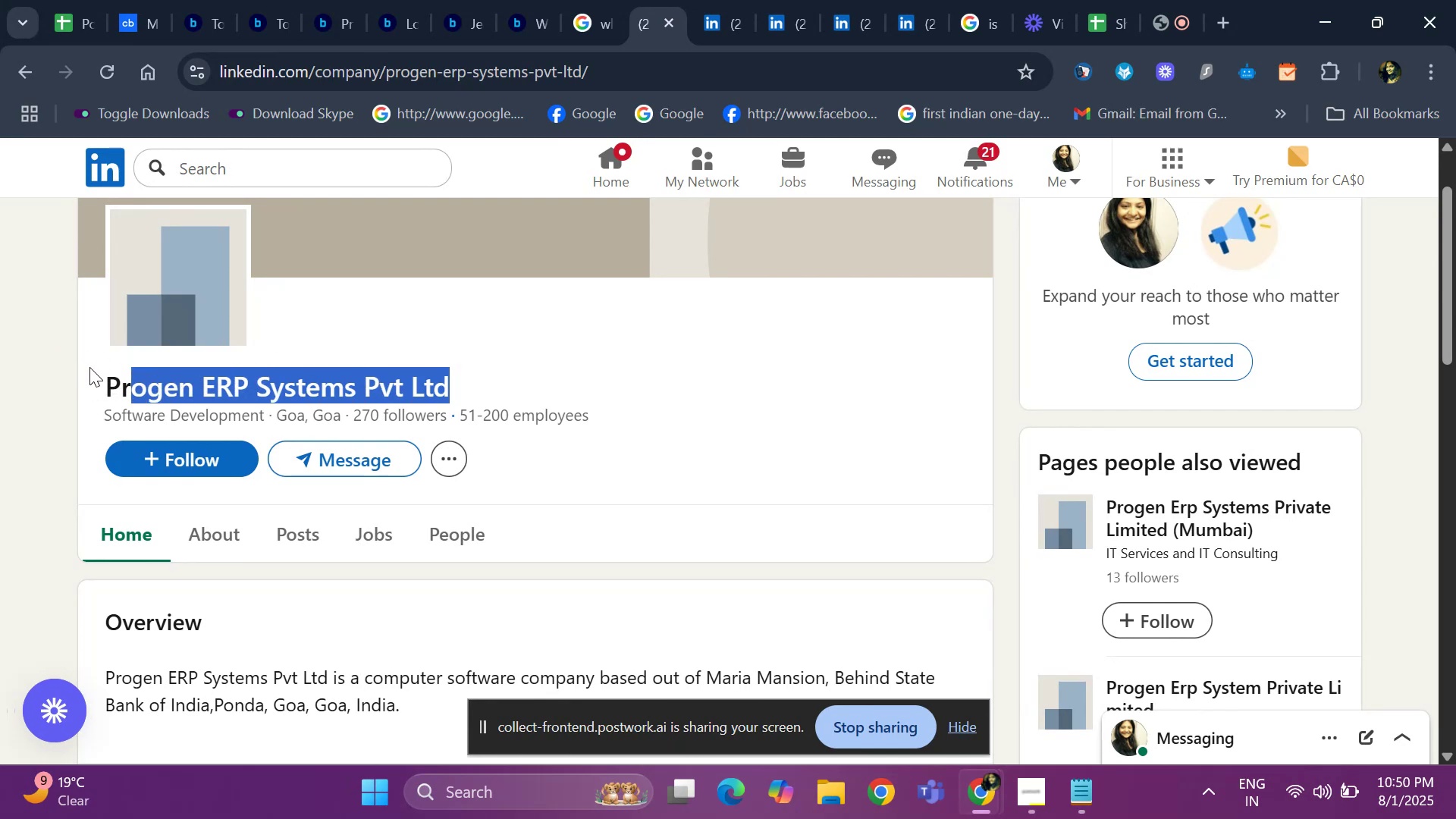 
left_click_drag(start_coordinate=[96, 369], to_coordinate=[463, 385])
 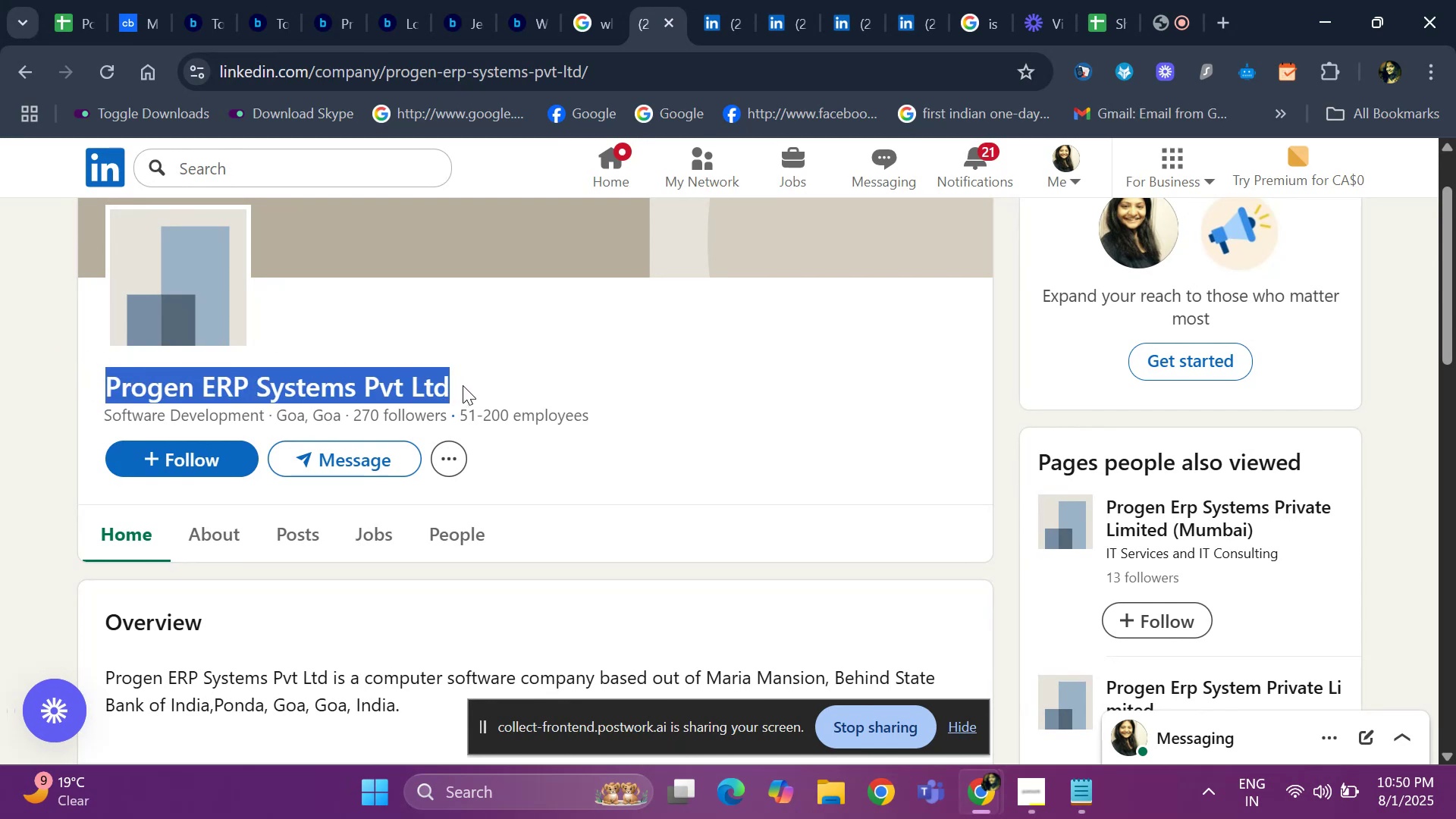 
key(Control+ControlLeft)
 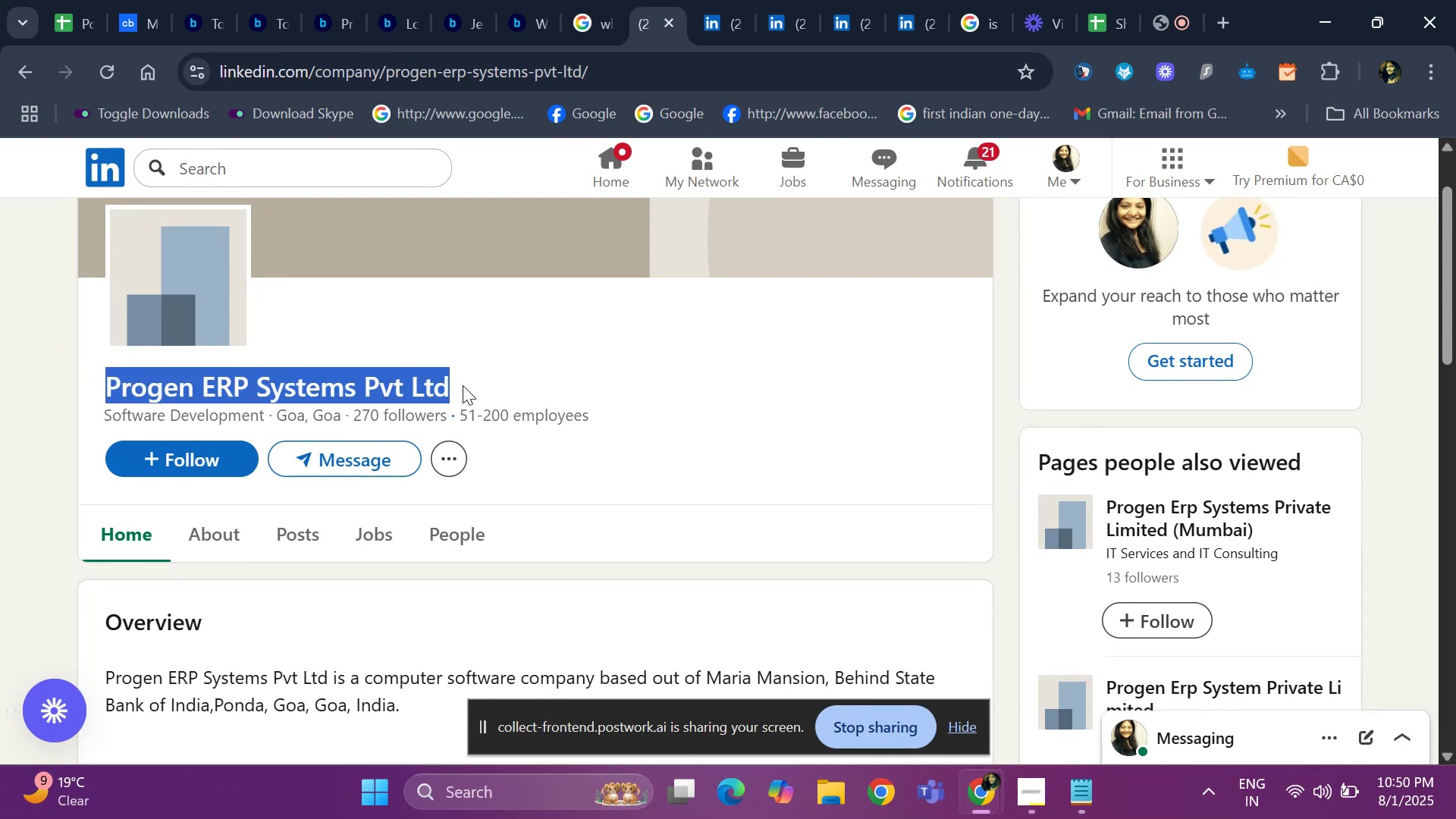 
key(Control+C)
 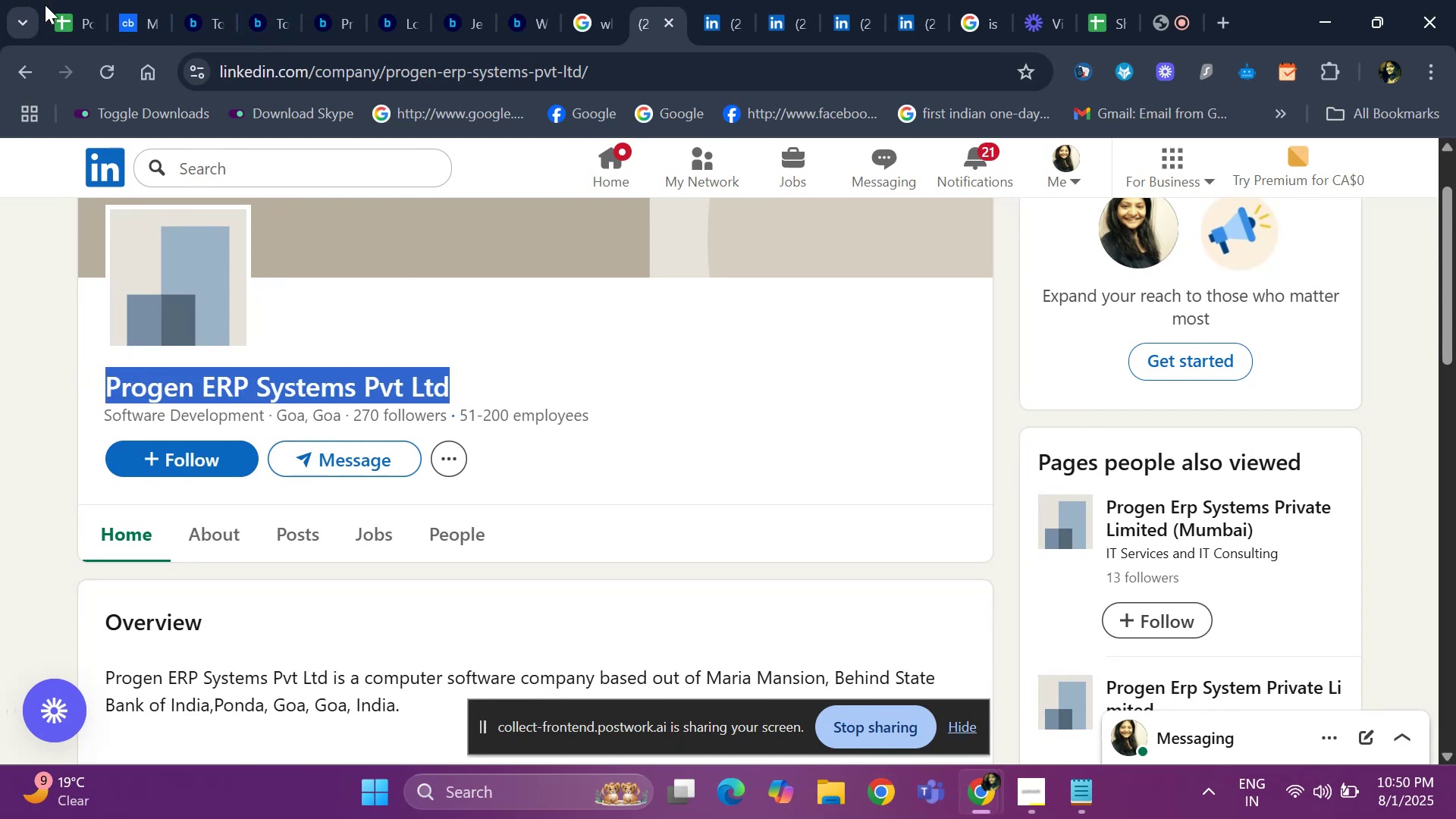 
left_click([74, 10])
 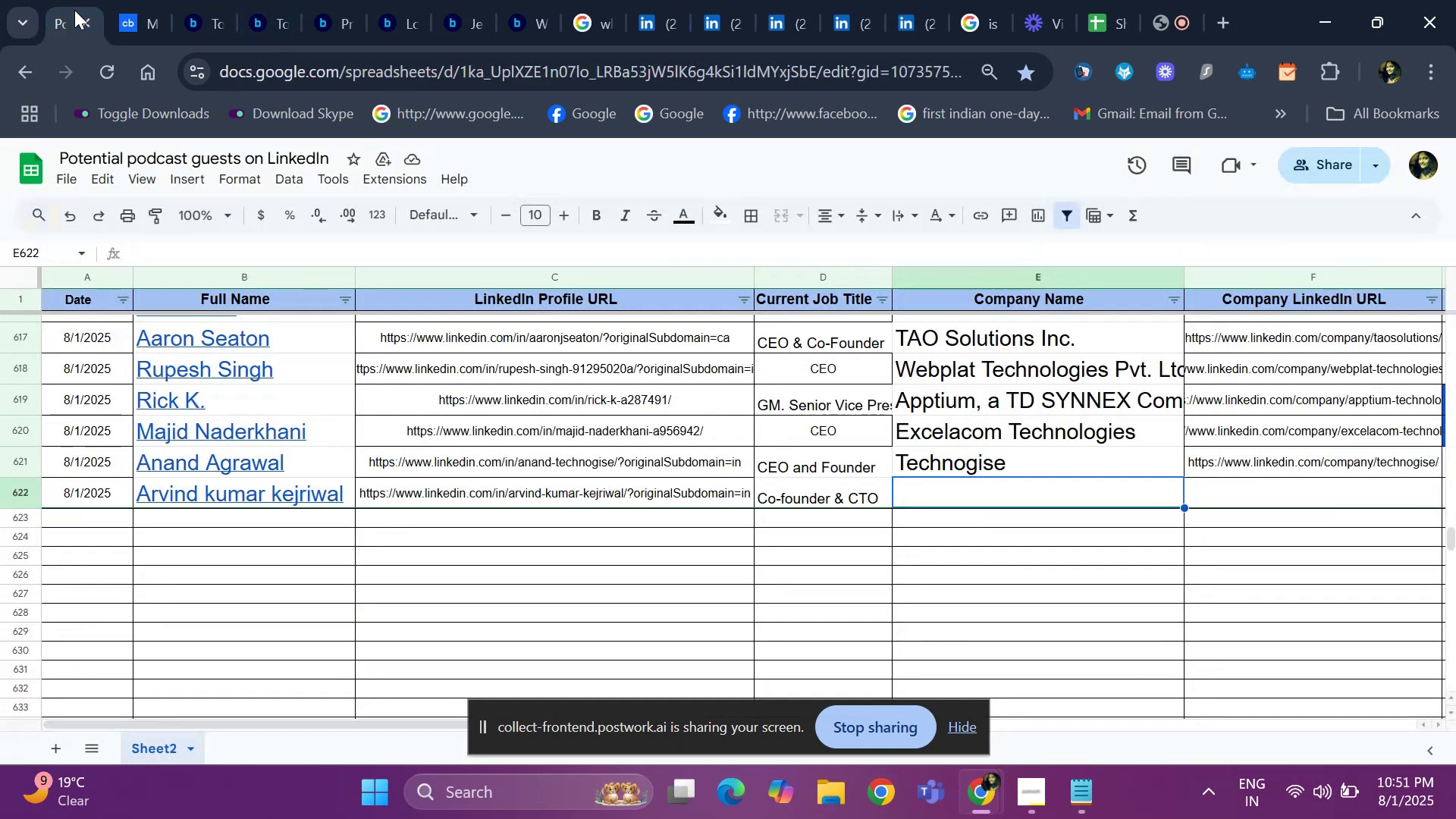 
key(Control+ControlLeft)
 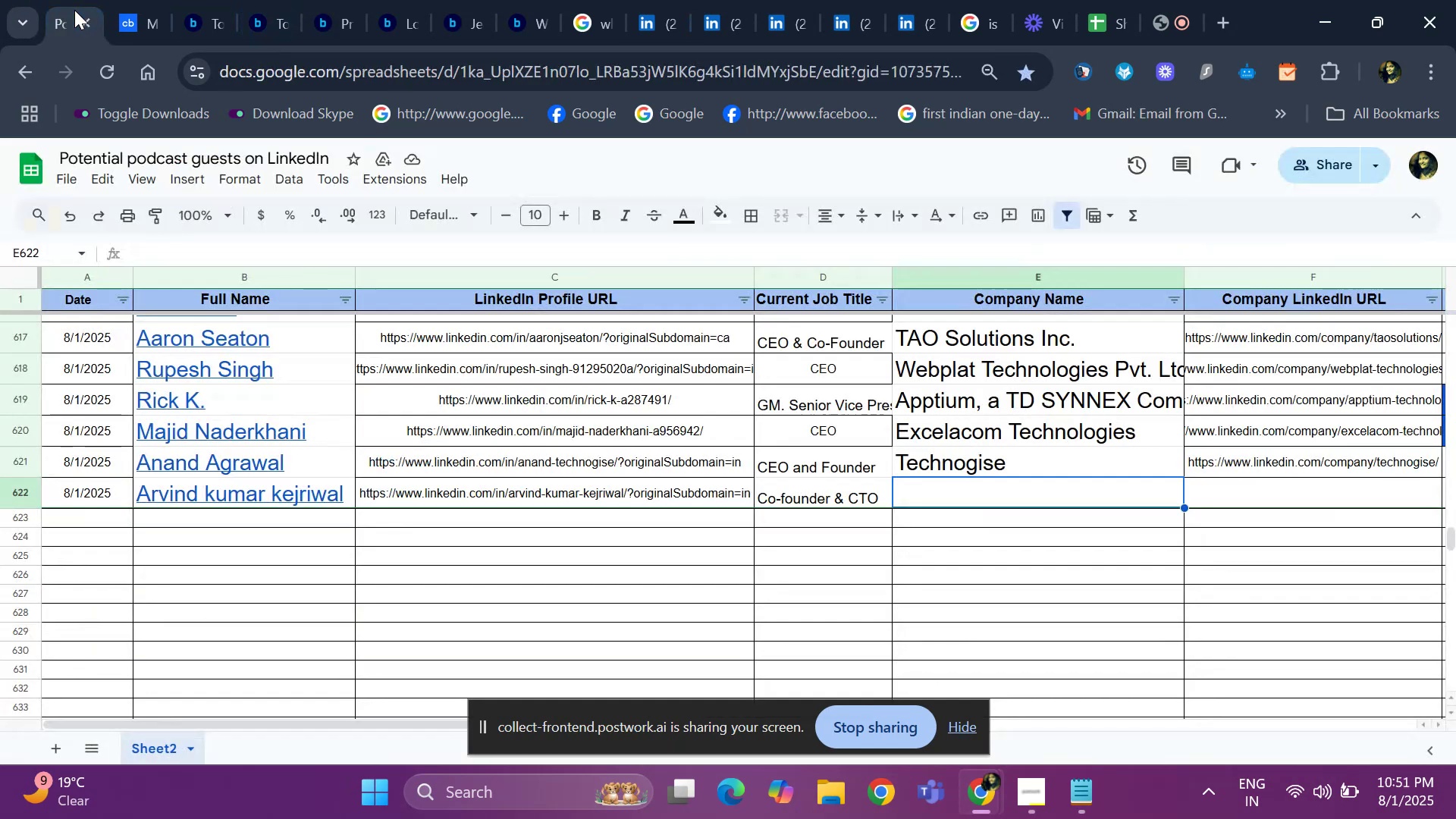 
key(Control+V)
 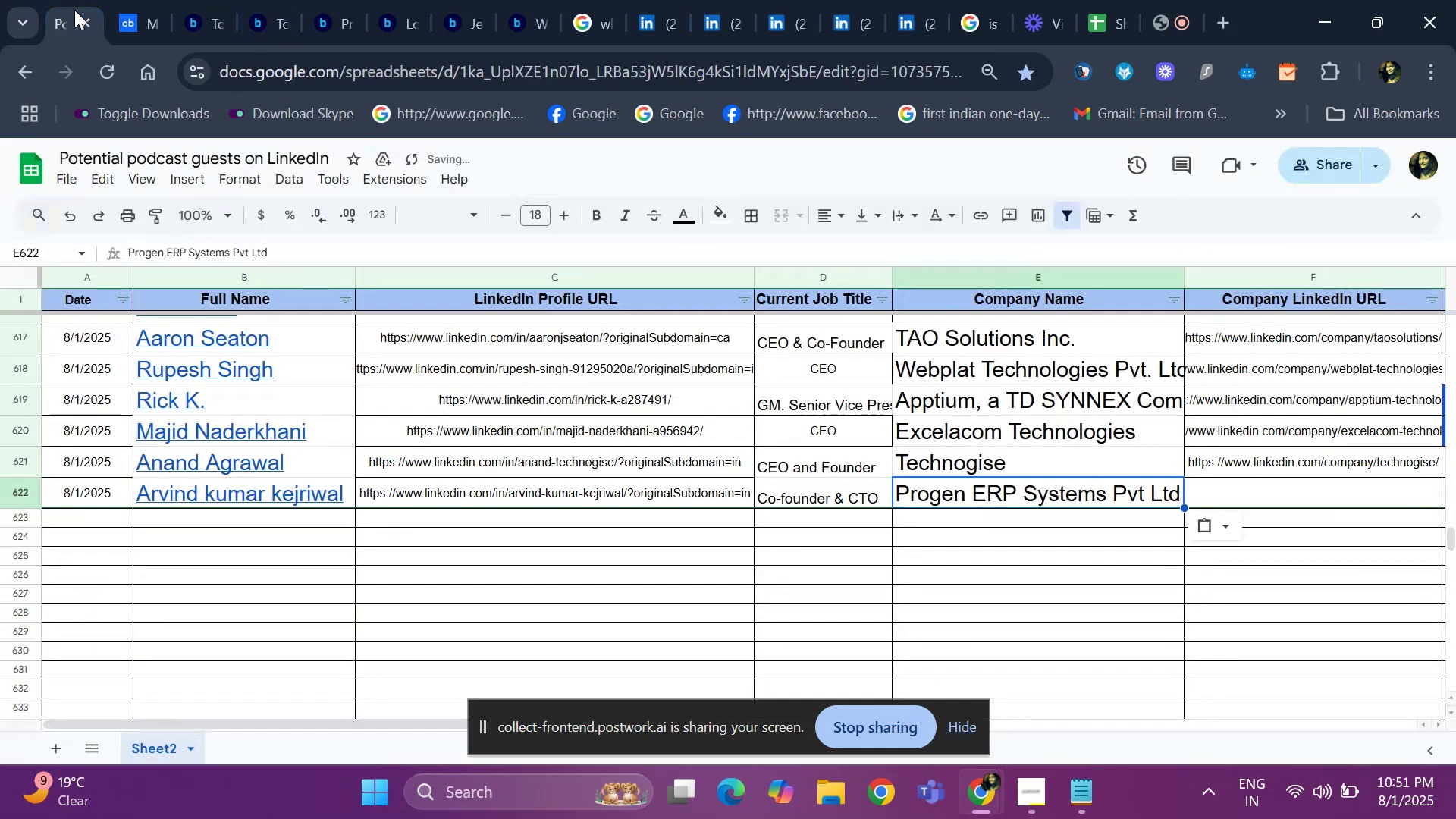 
key(ArrowRight)
 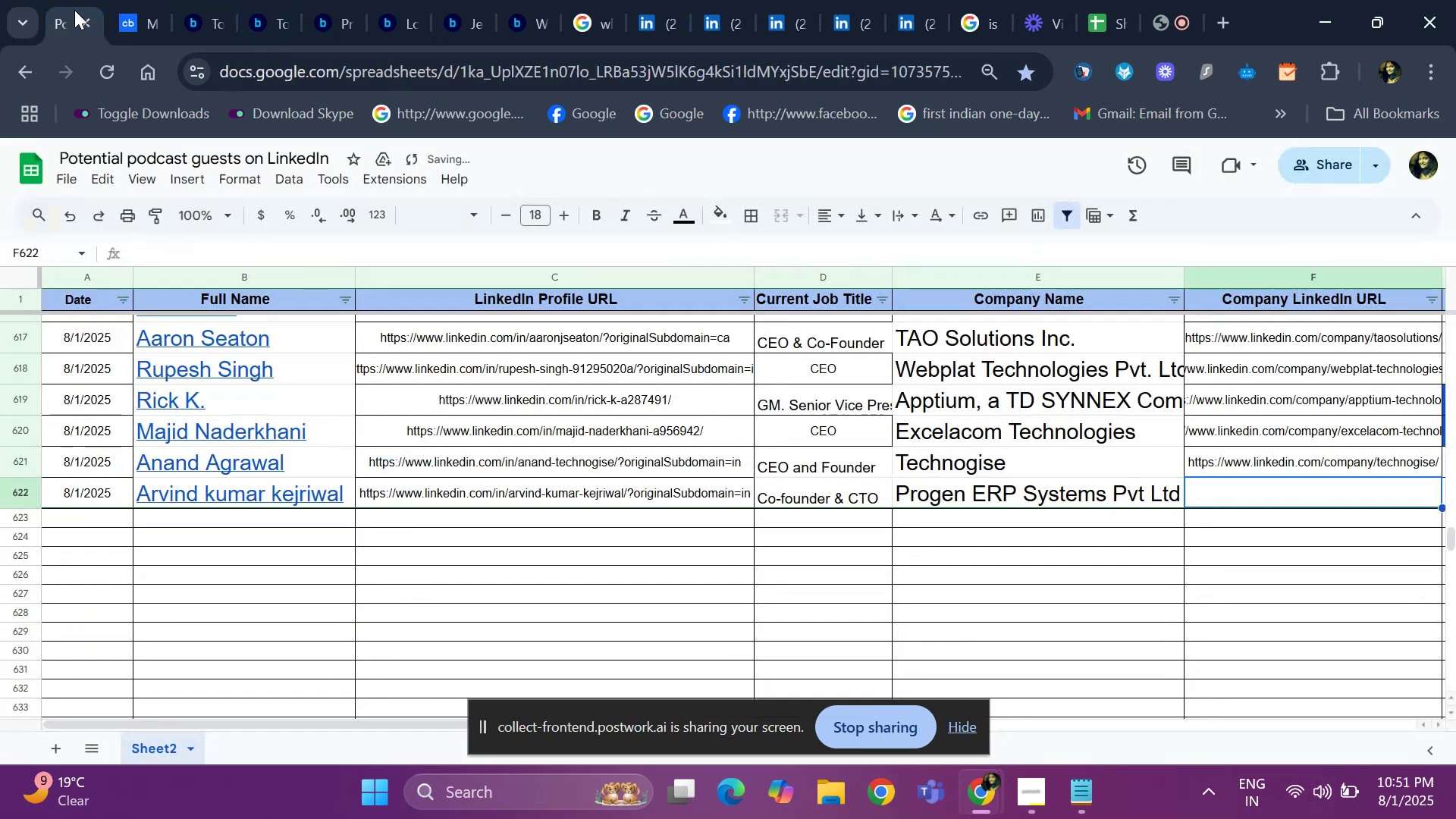 
key(ArrowRight)
 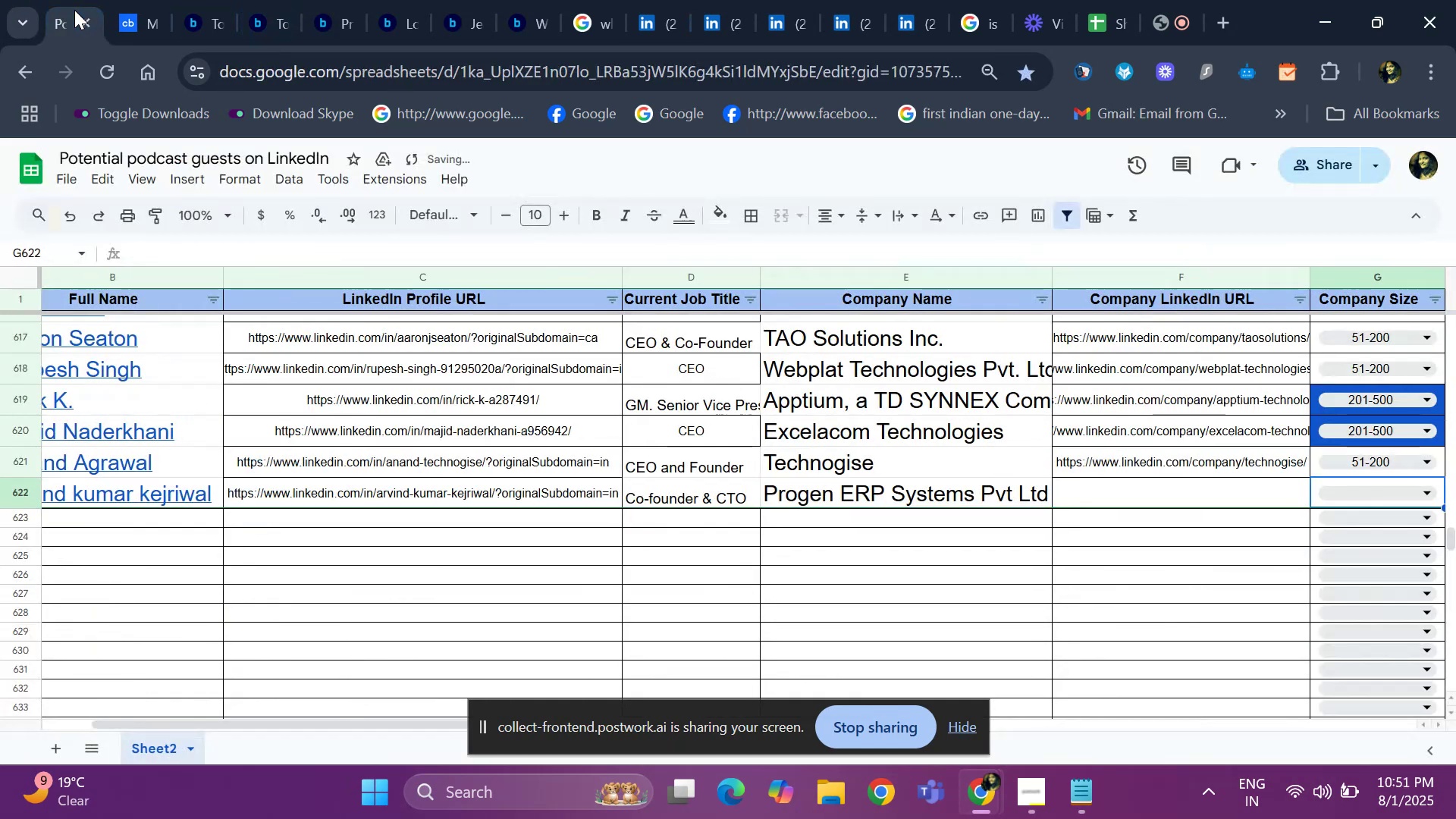 
key(ArrowLeft)
 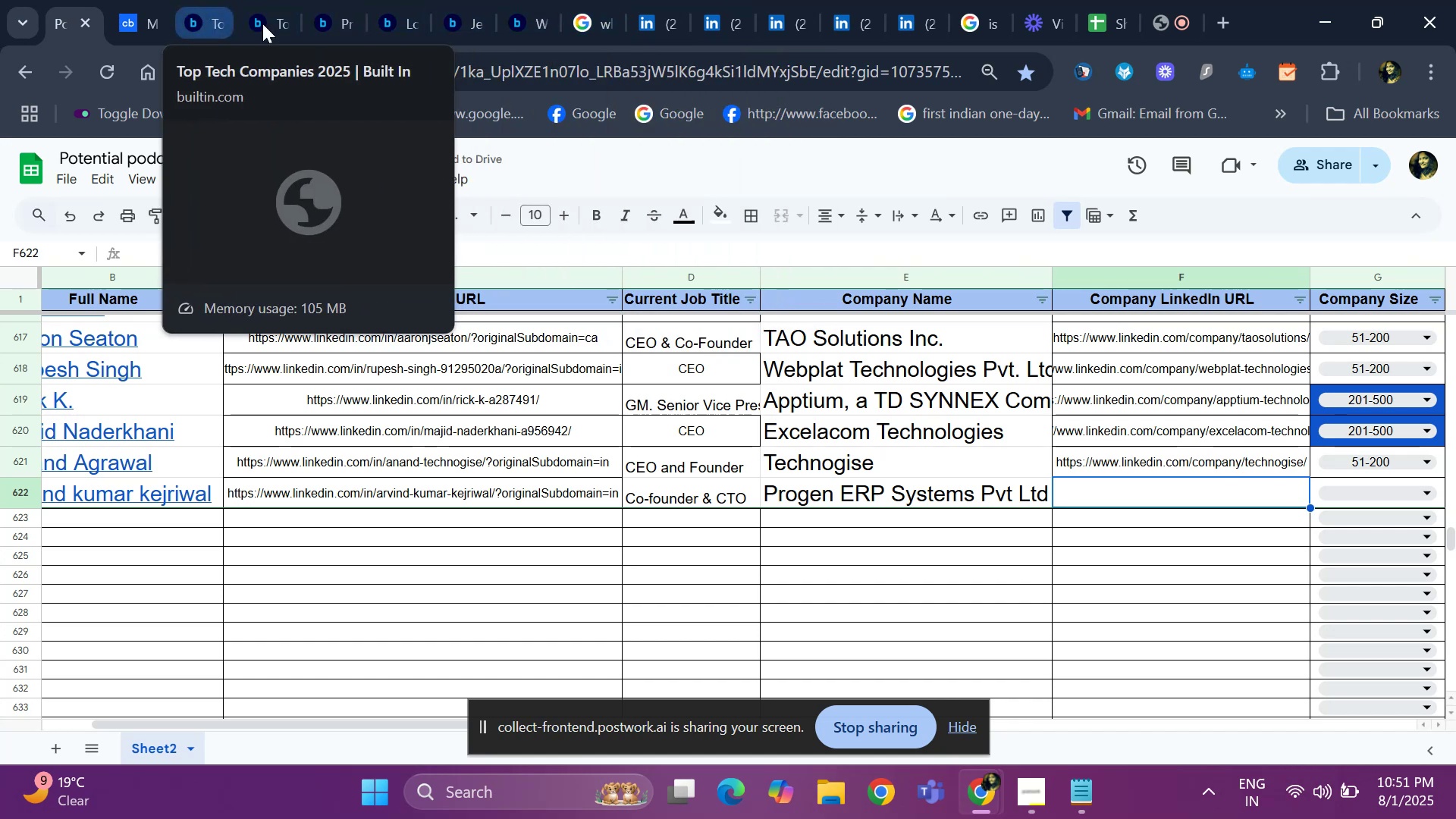 
left_click([720, 2])
 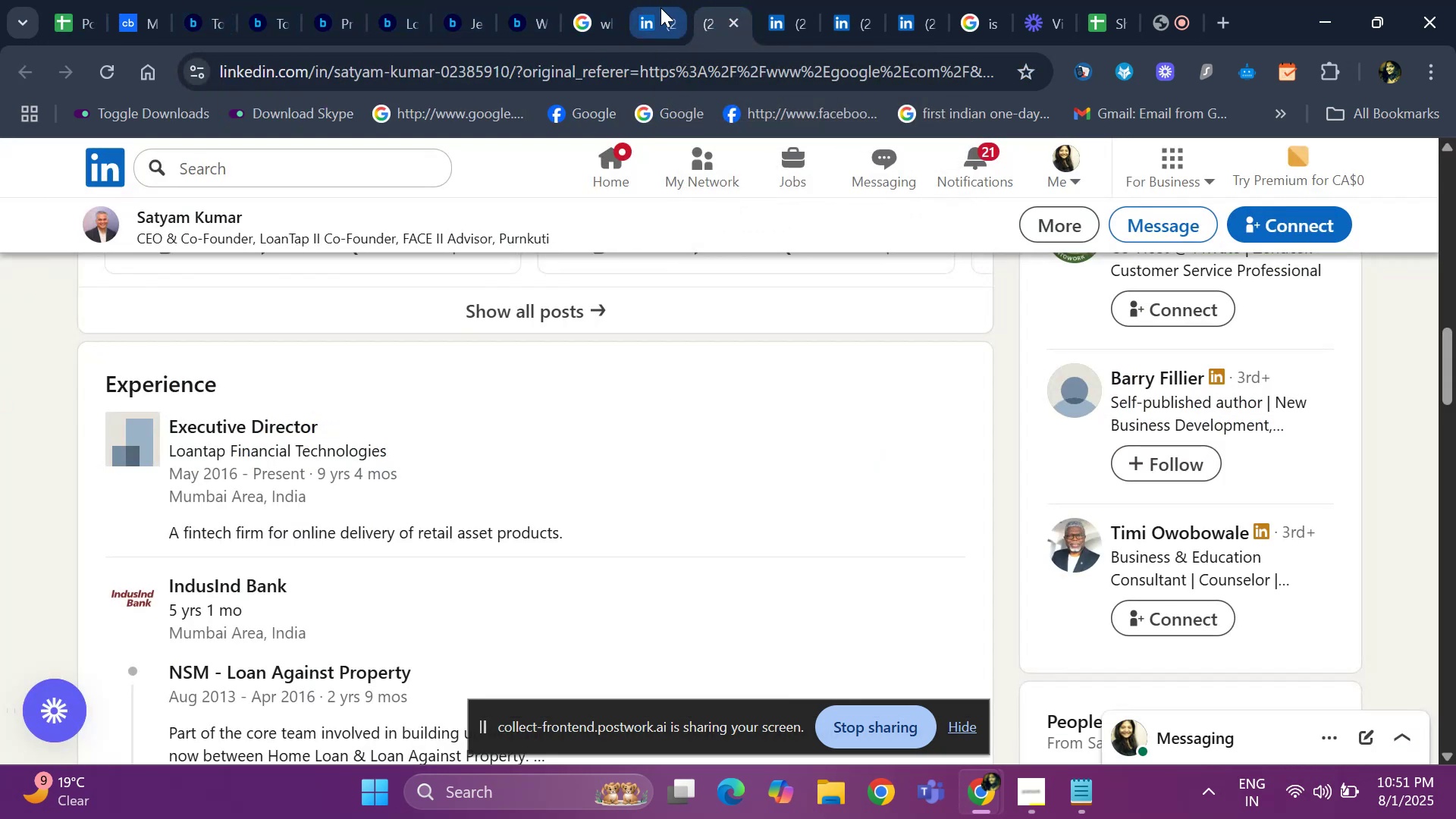 
left_click([657, 11])
 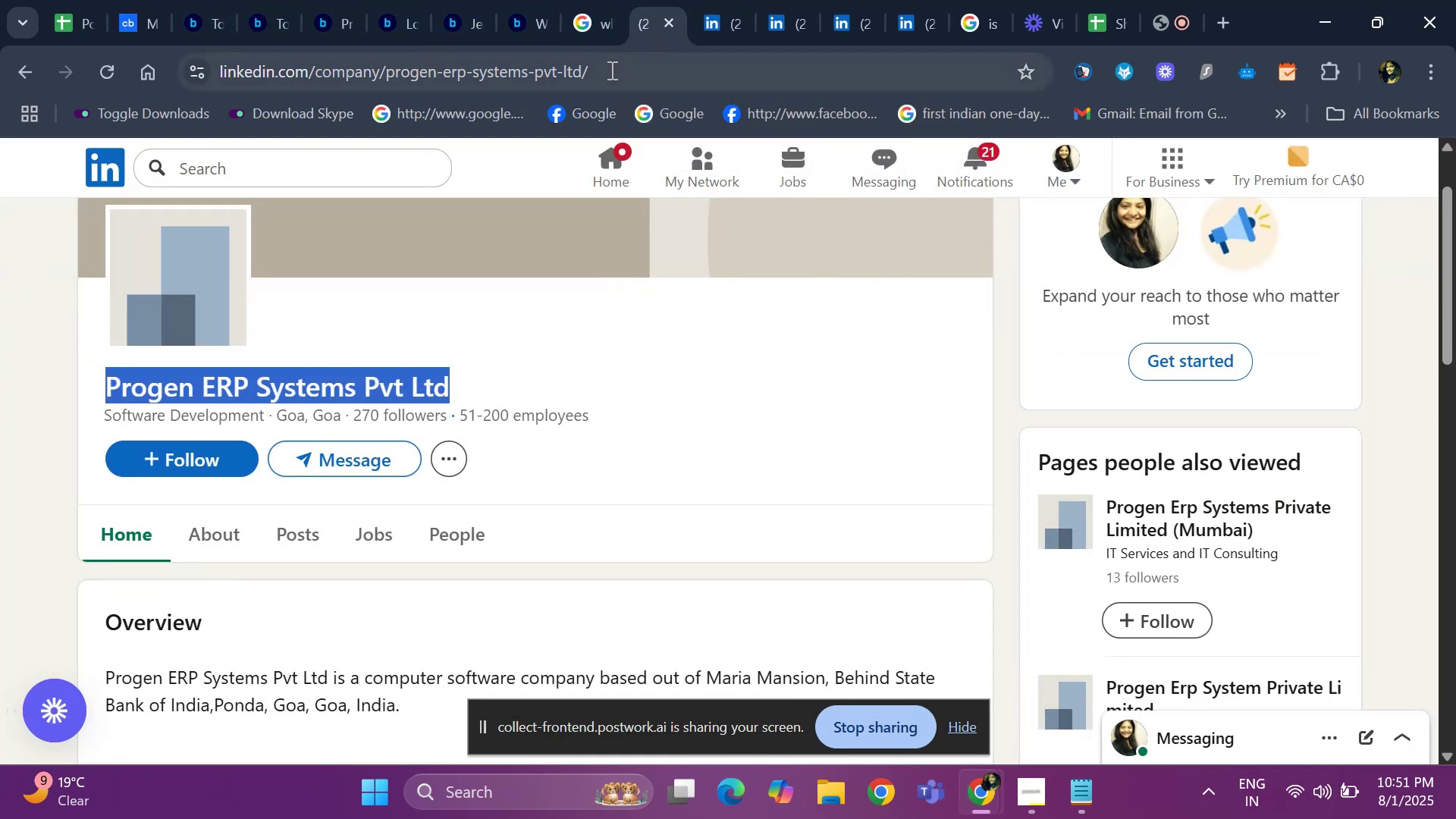 
left_click([610, 71])
 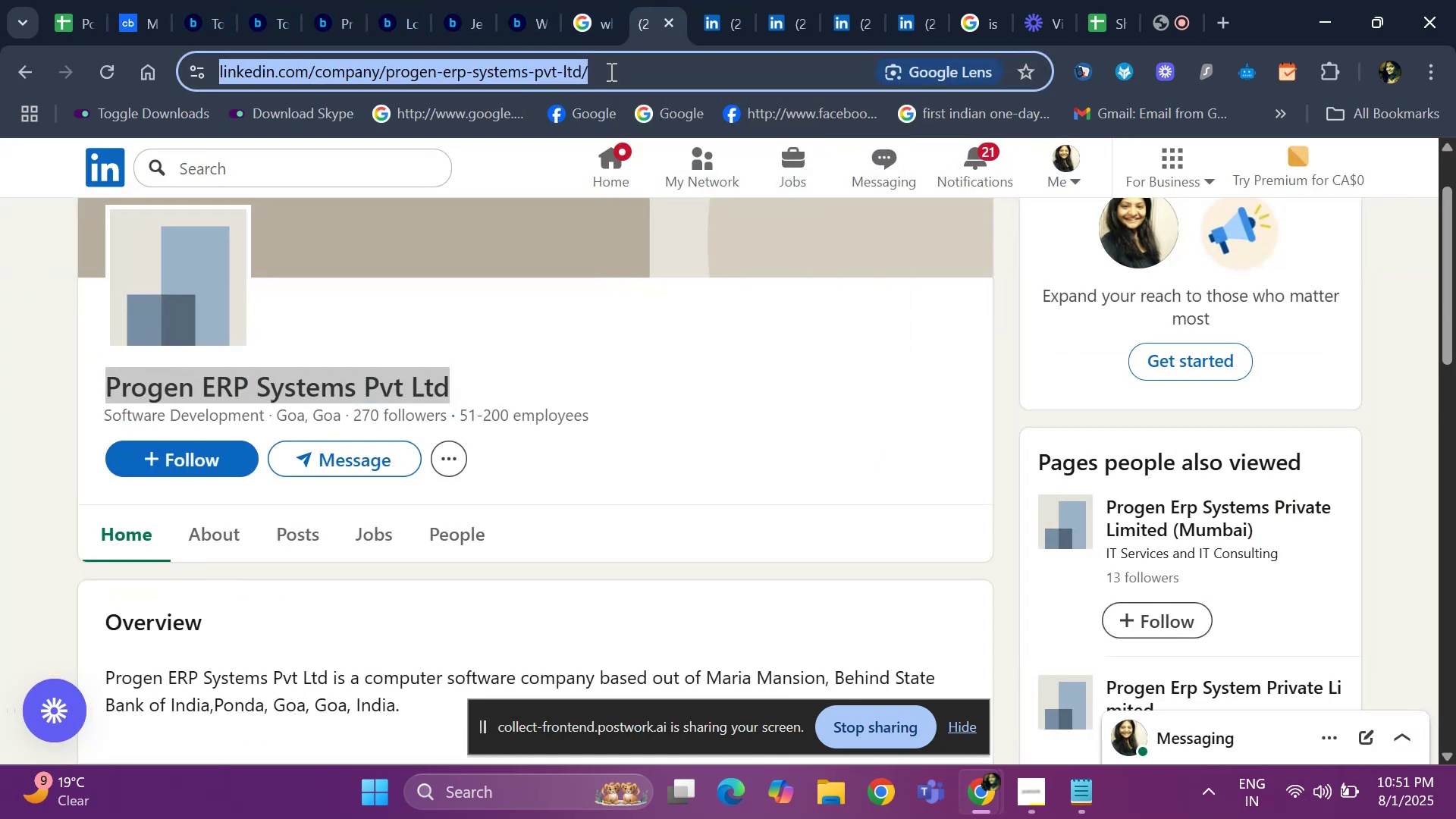 
key(Control+C)
 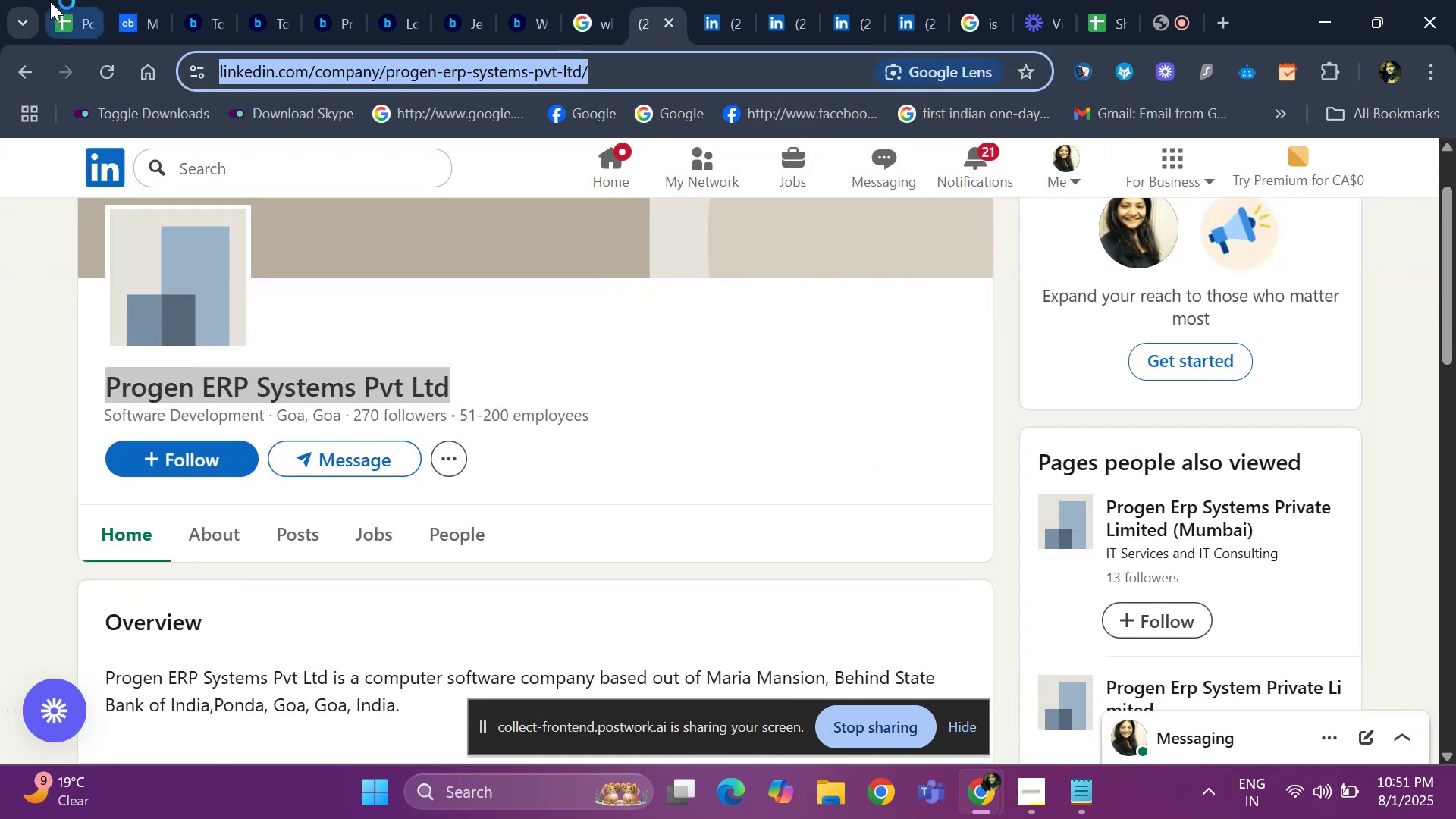 
left_click([49, 3])
 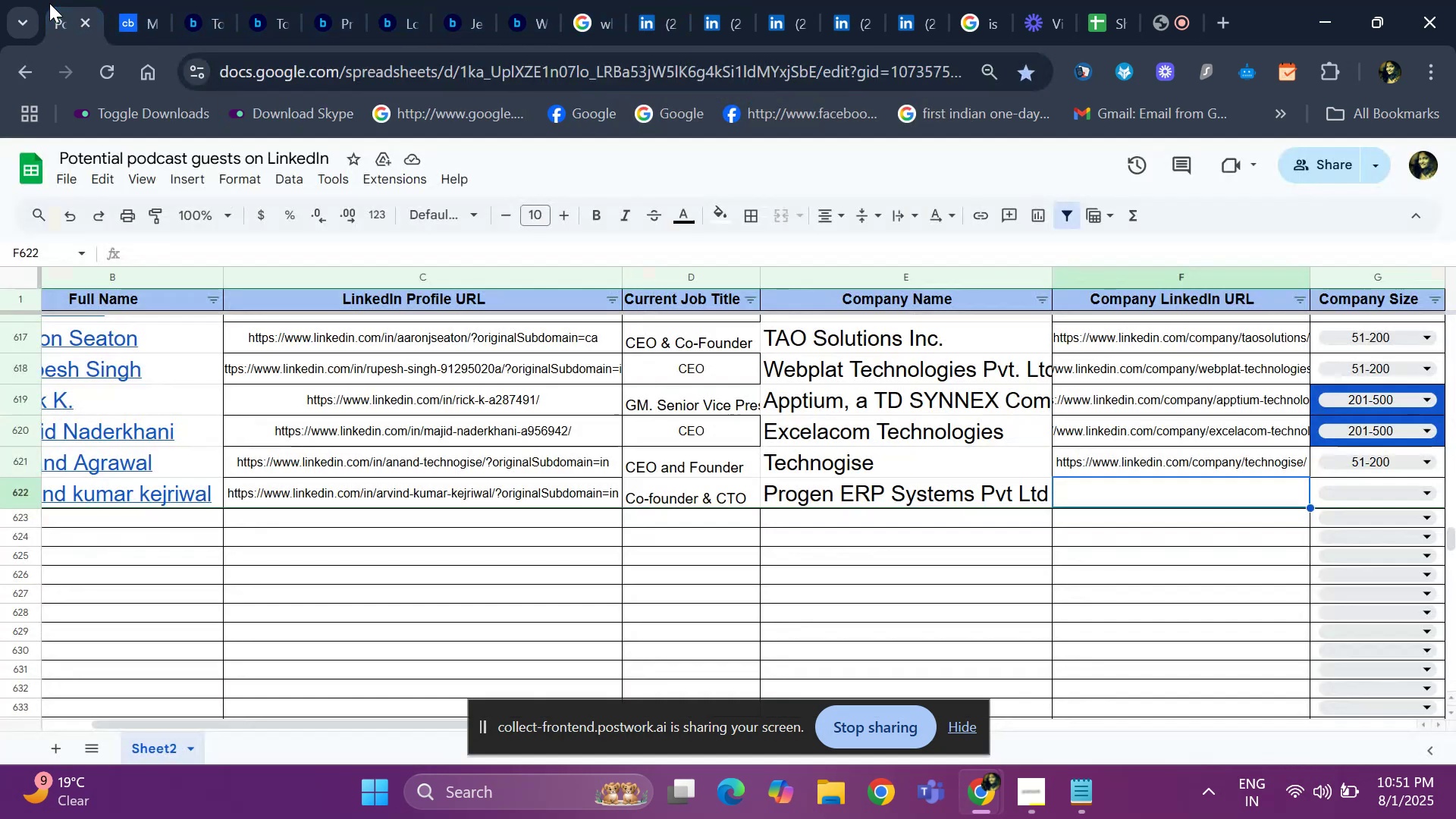 
key(Control+V)
 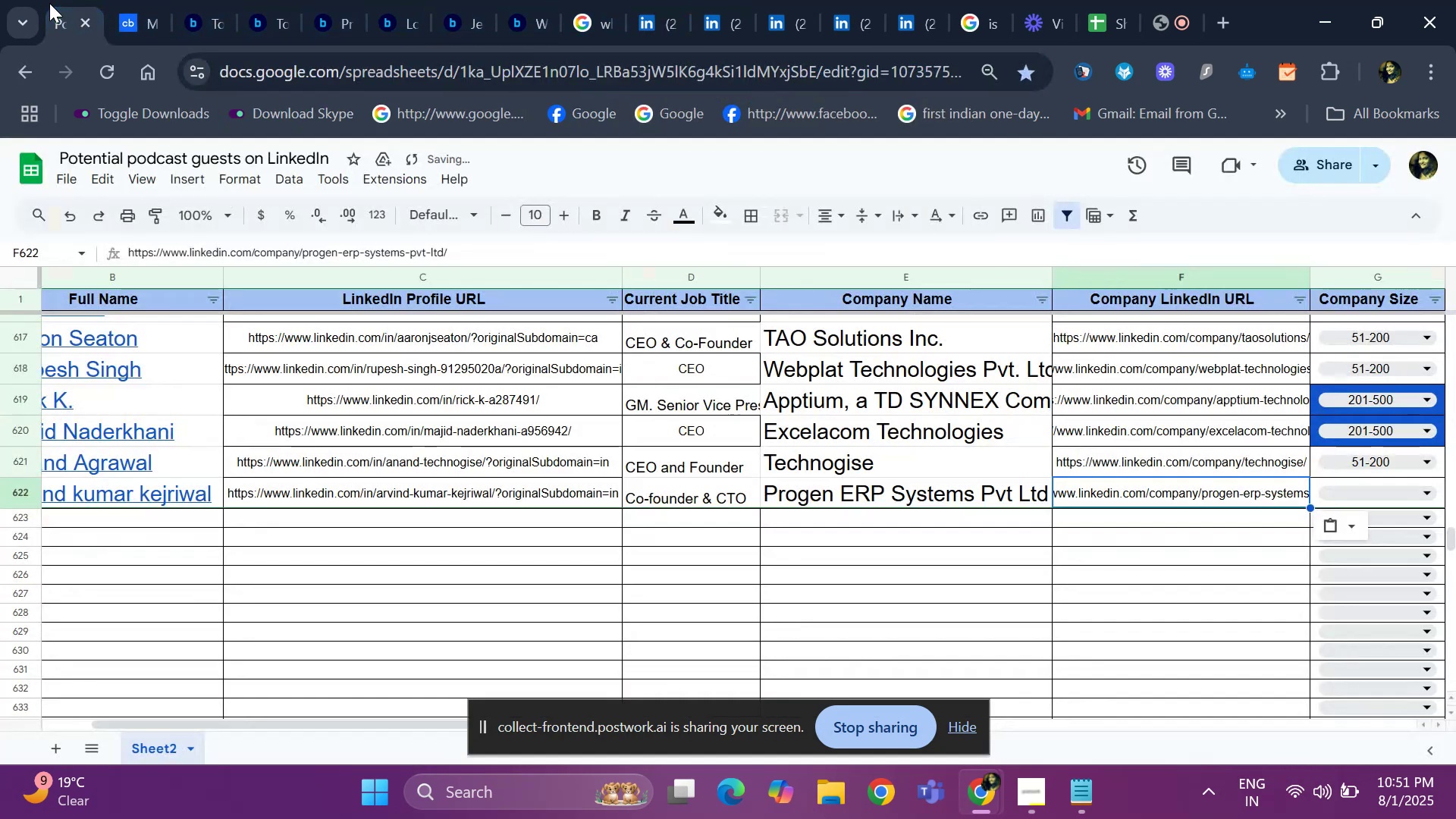 
key(ArrowRight)
 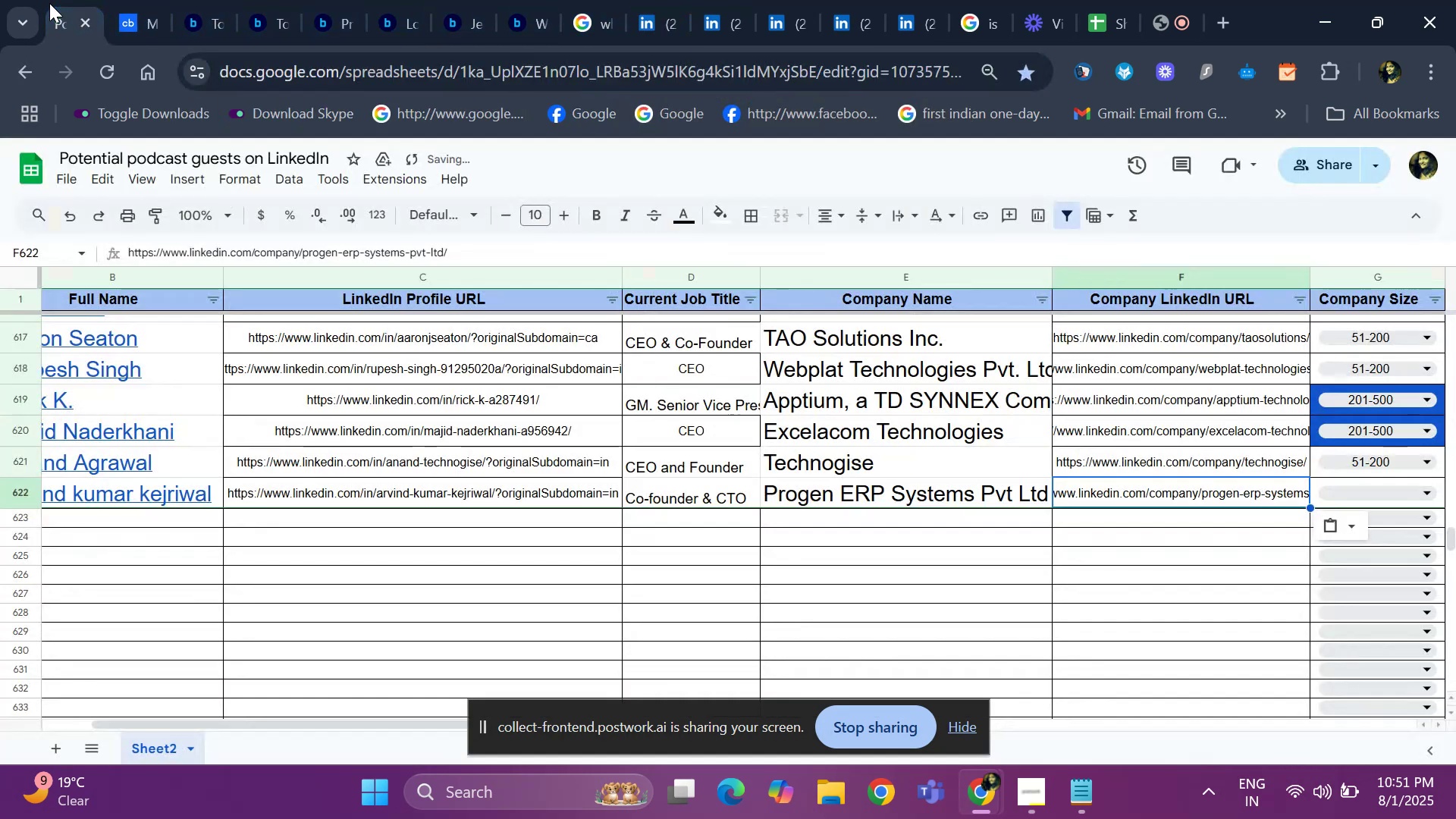 
key(ArrowRight)
 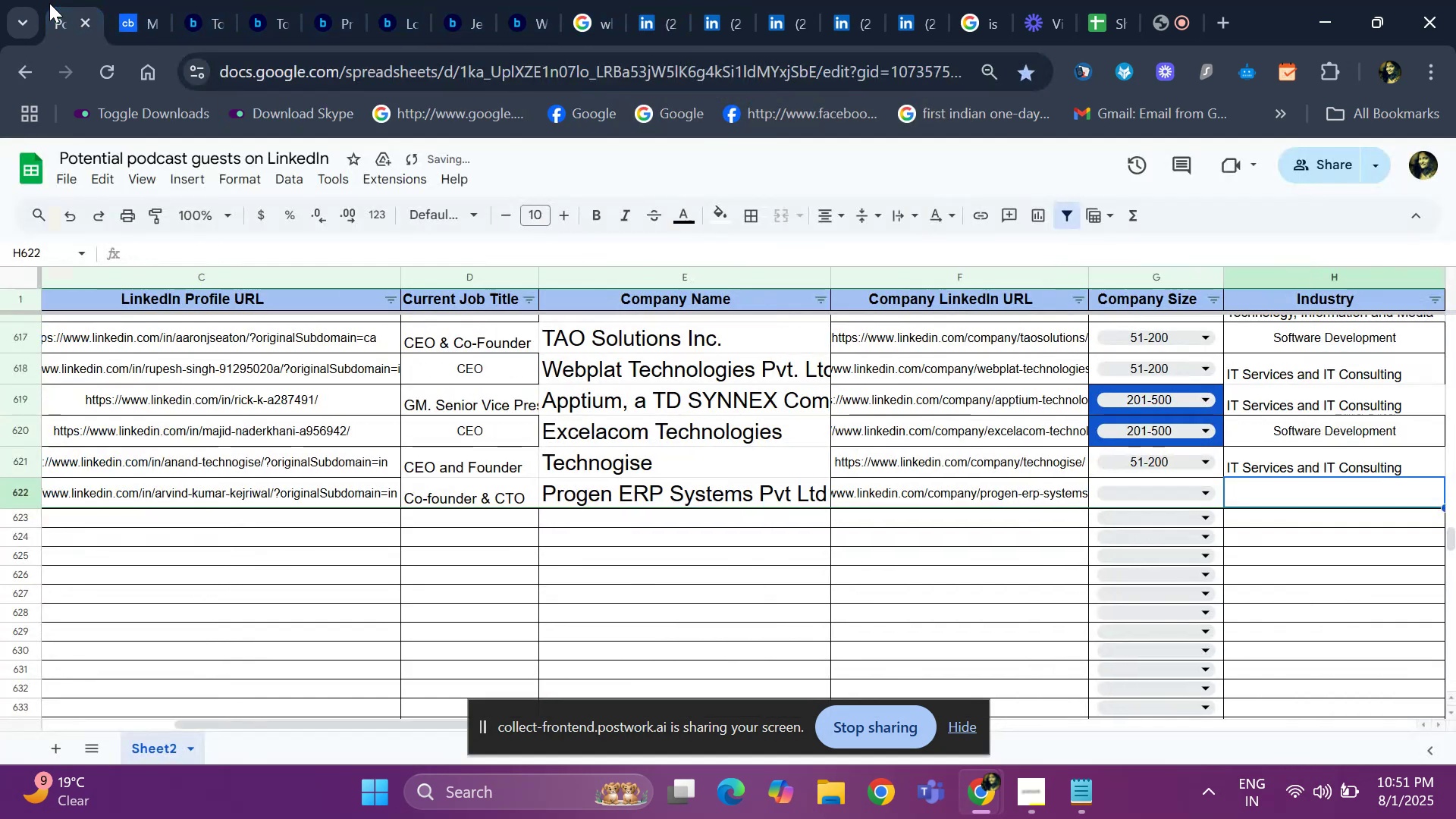 
key(ArrowRight)
 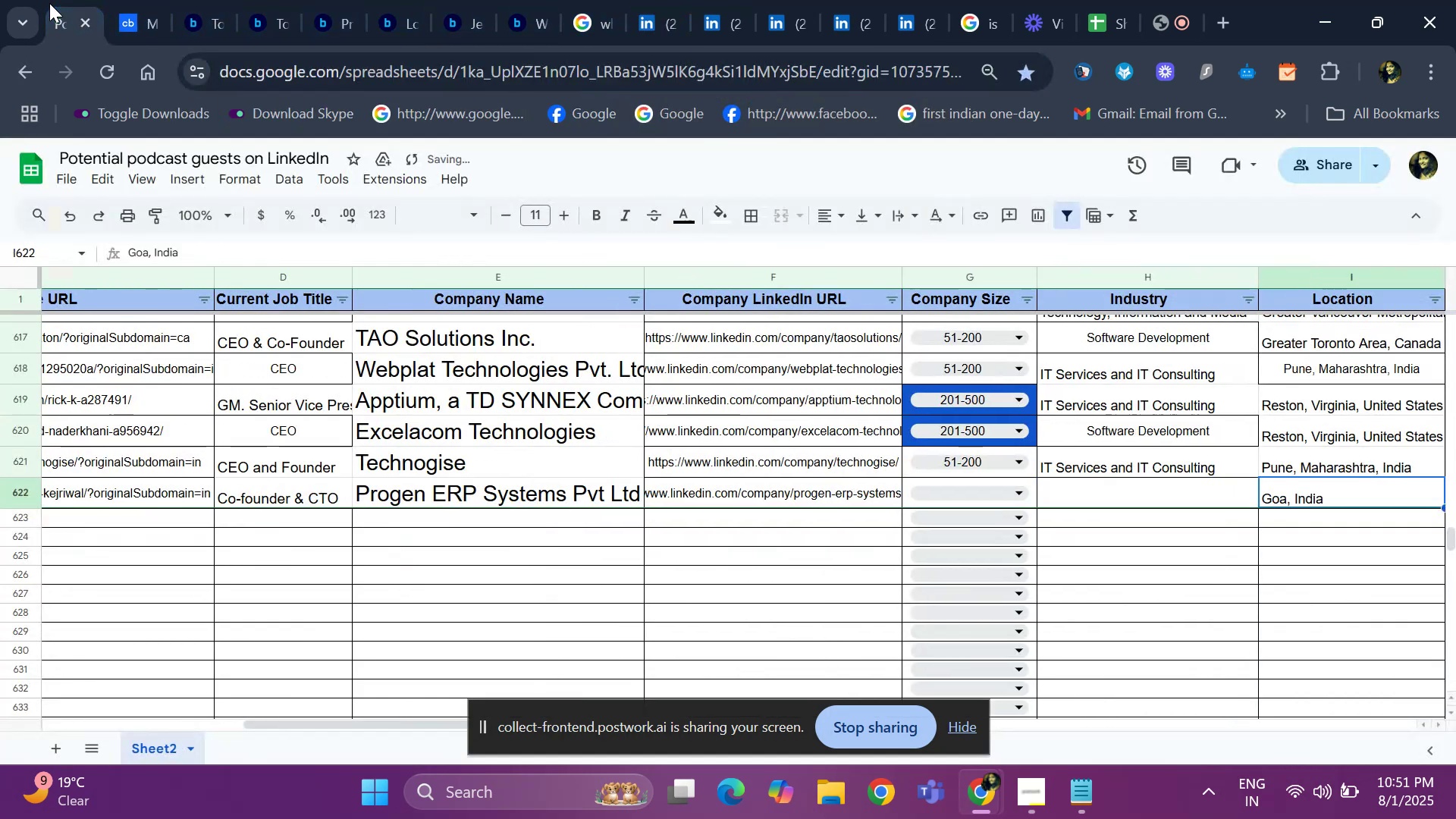 
key(ArrowLeft)
 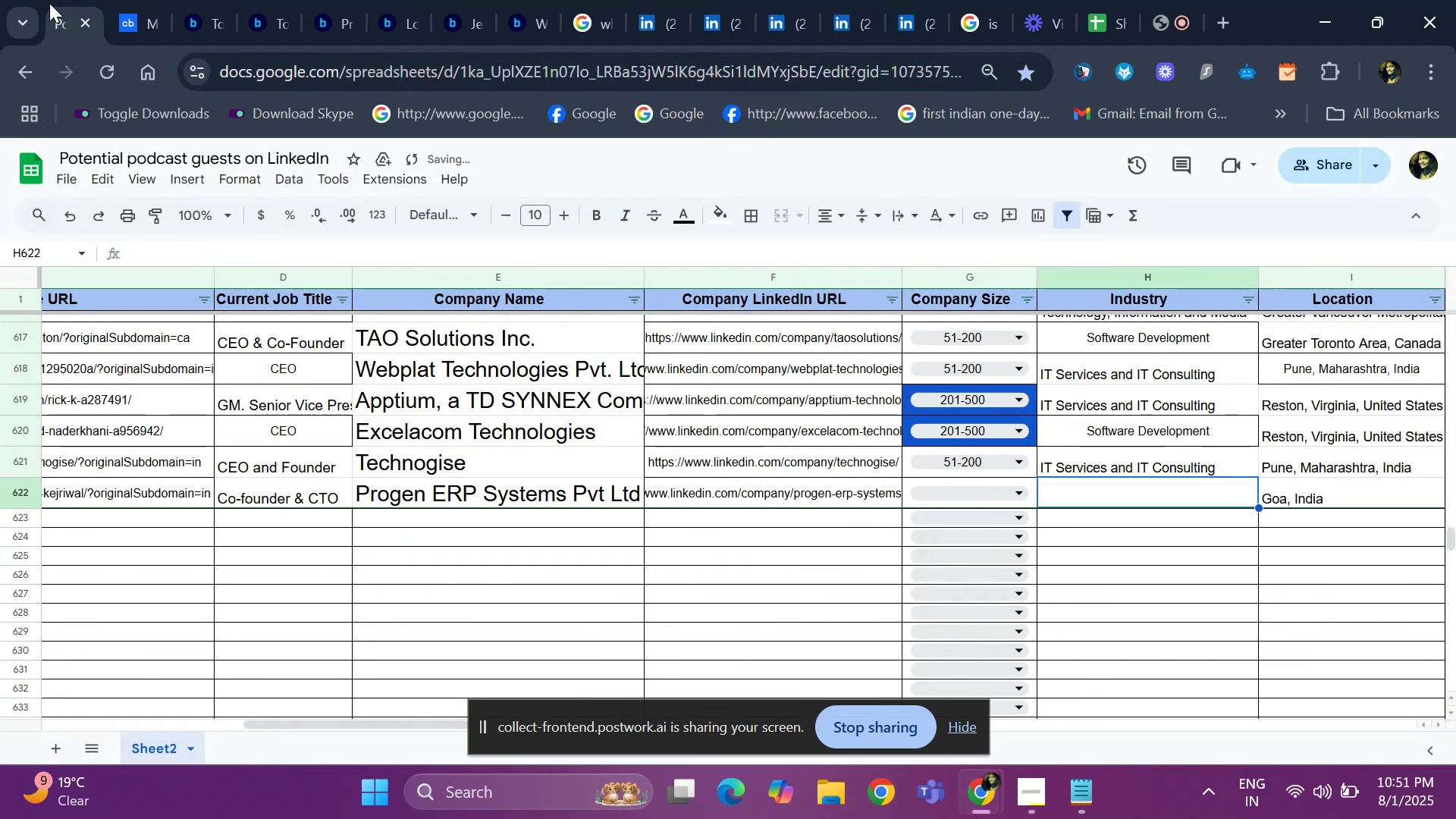 
key(ArrowLeft)
 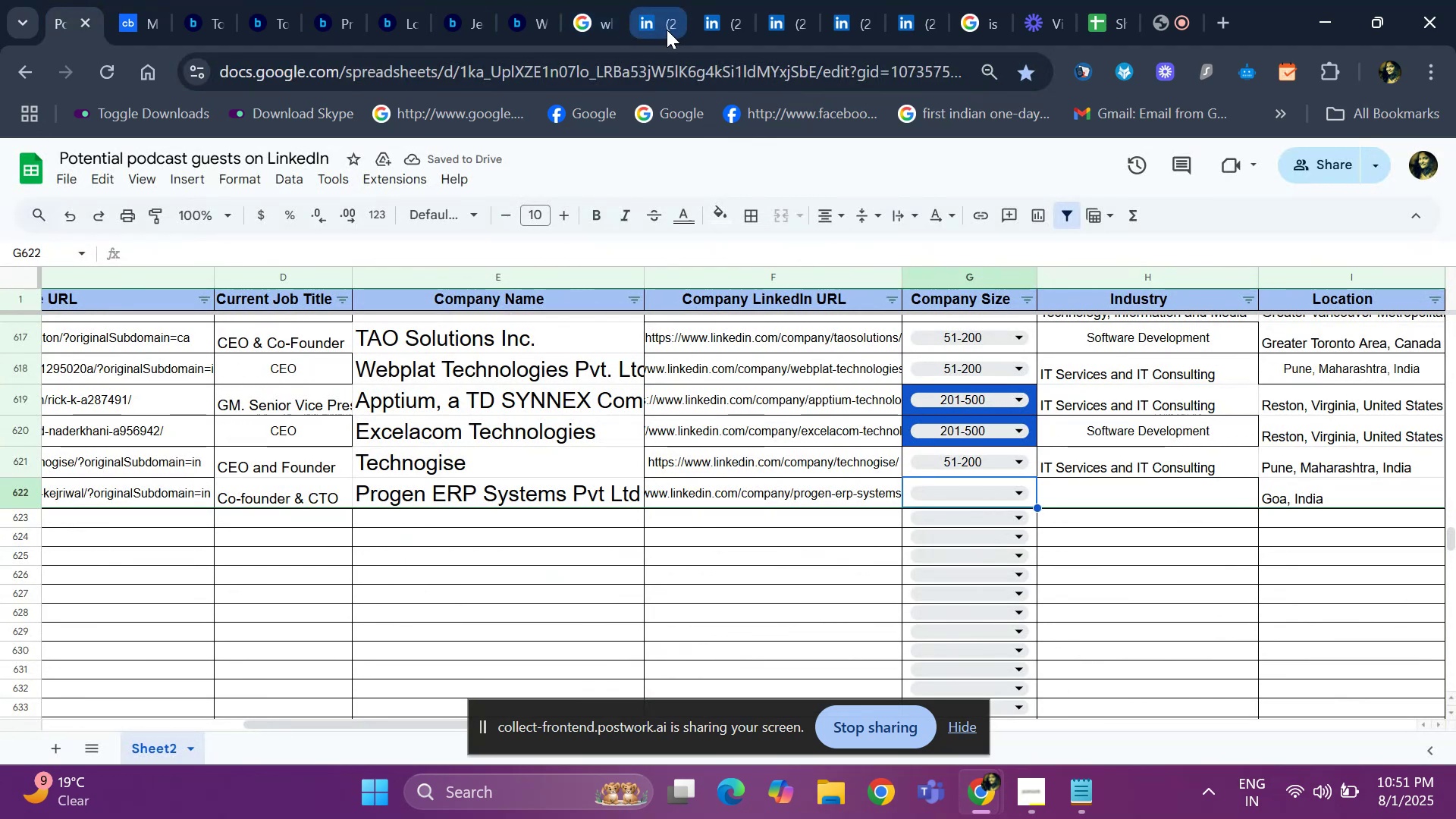 
left_click([668, 30])
 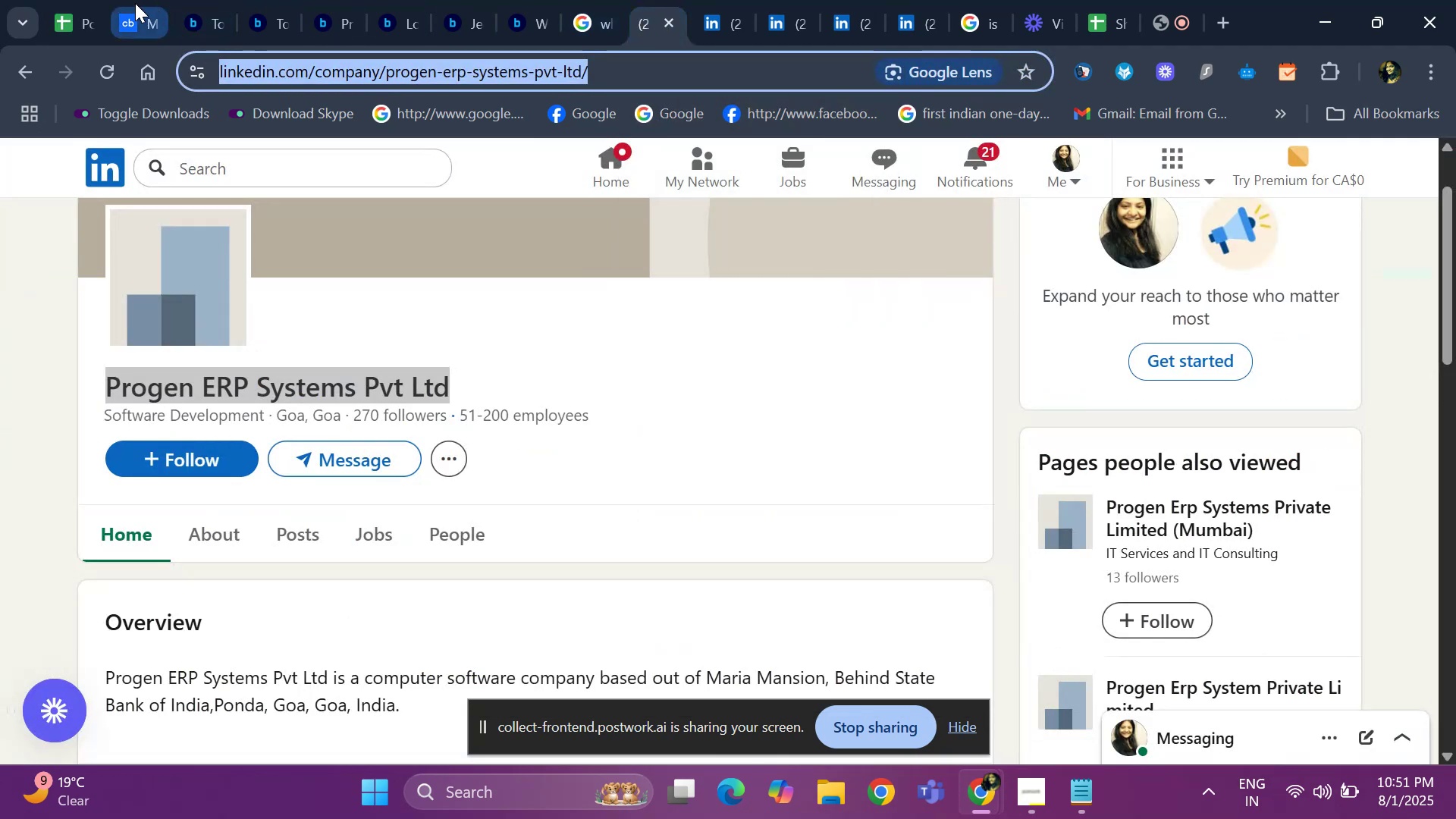 
left_click([71, 6])
 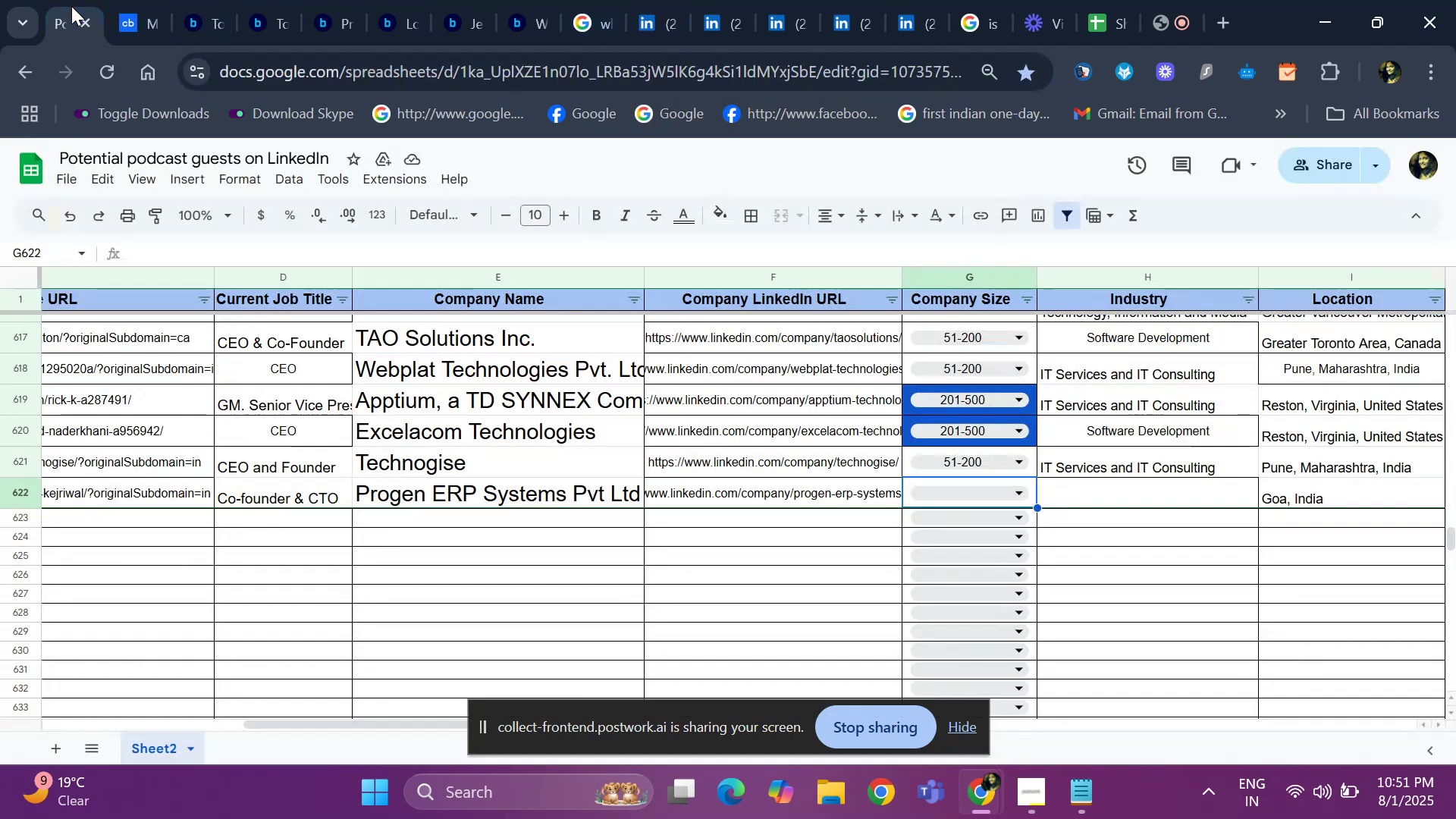 
key(Control+D)
 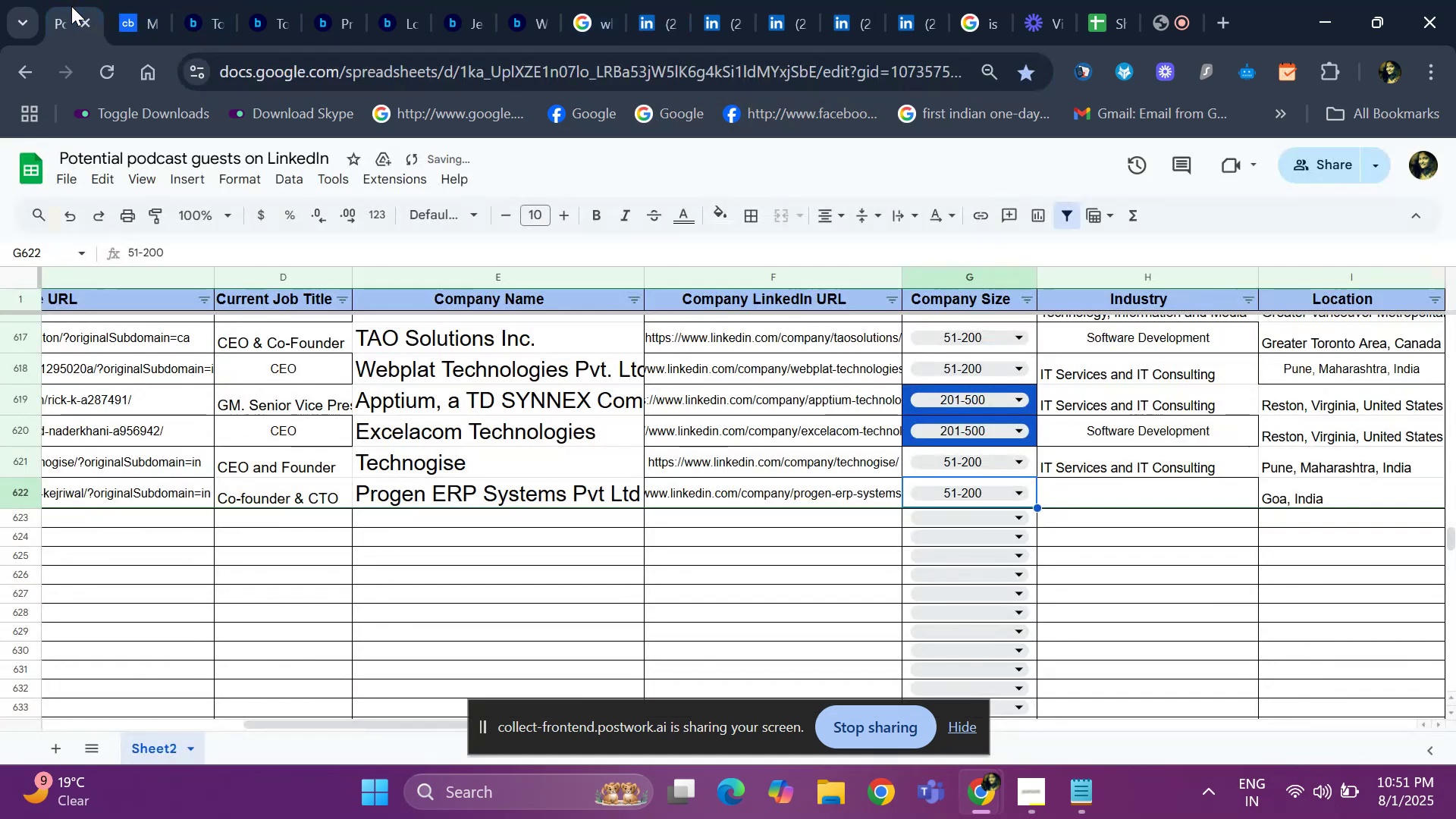 
key(ArrowRight)
 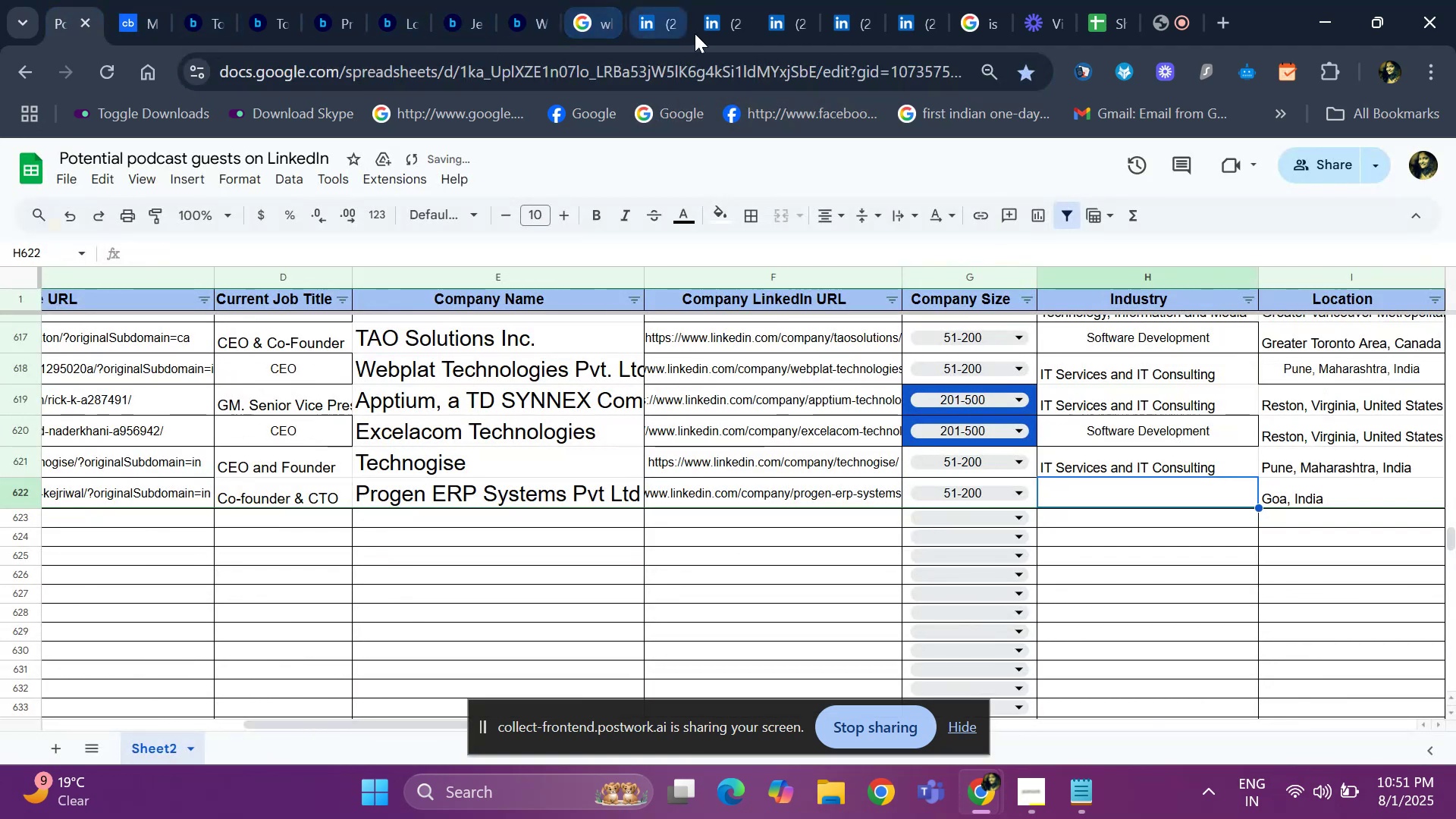 
left_click([695, 28])
 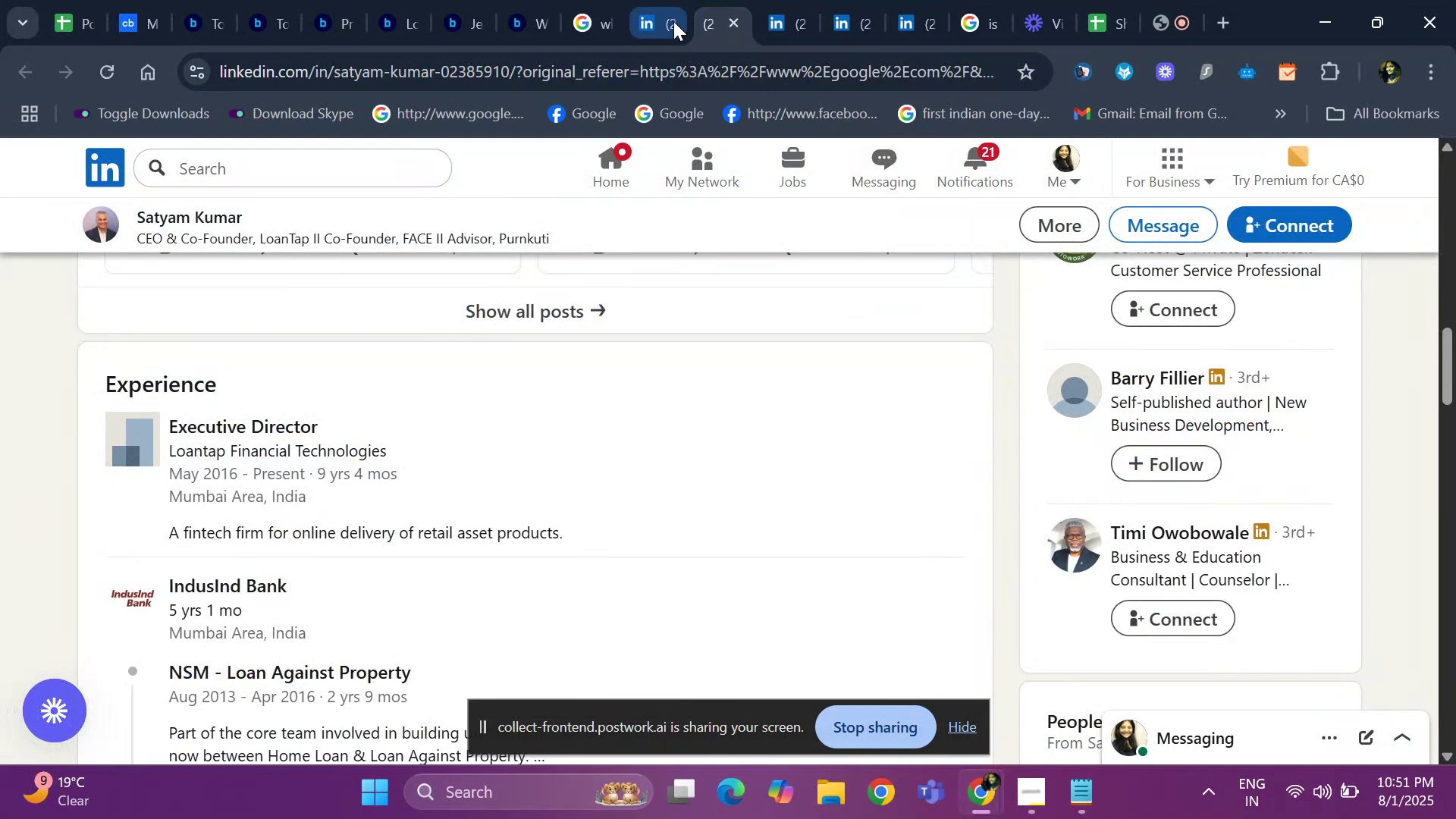 
left_click([667, 23])
 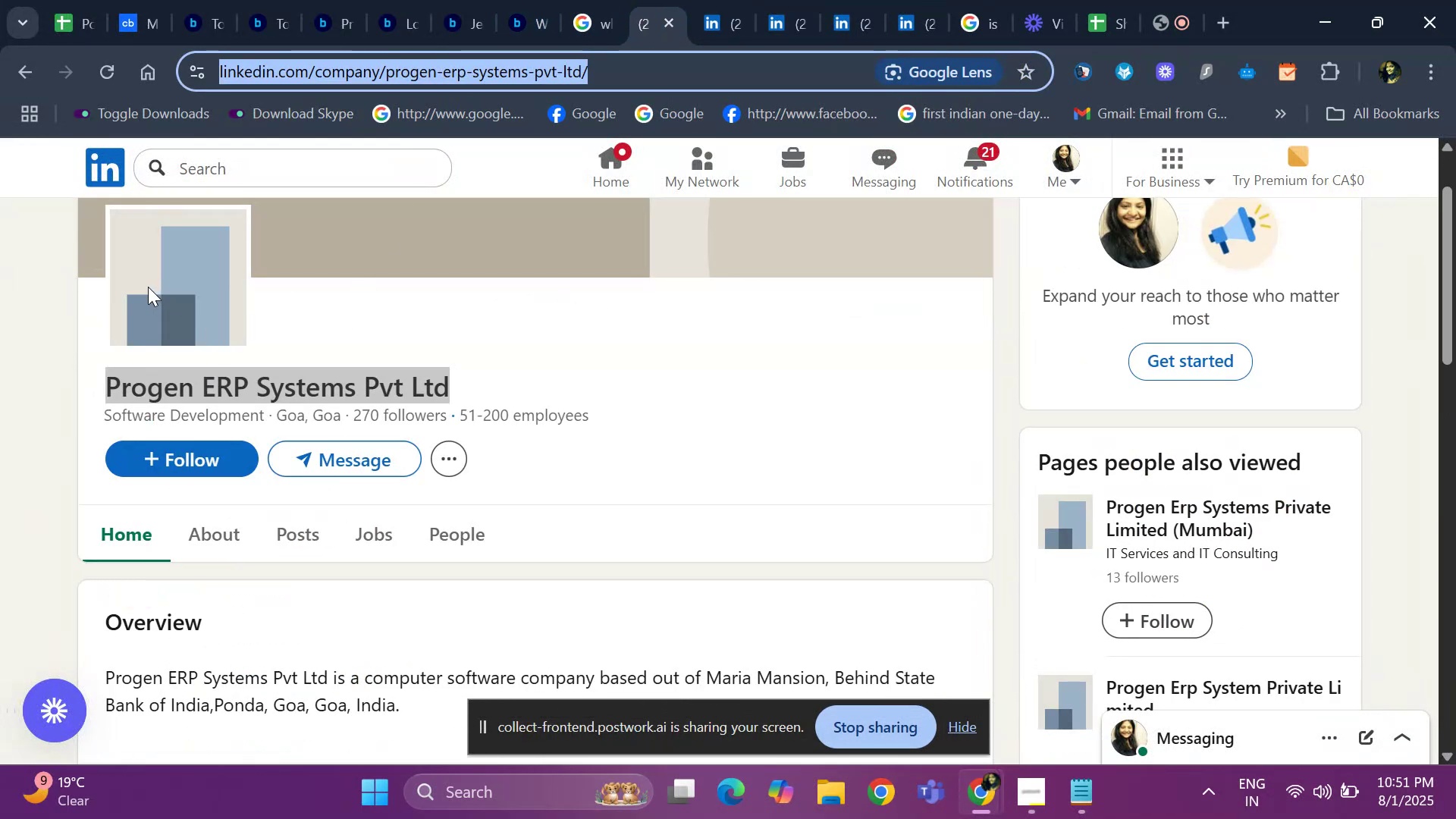 
wait(6.31)
 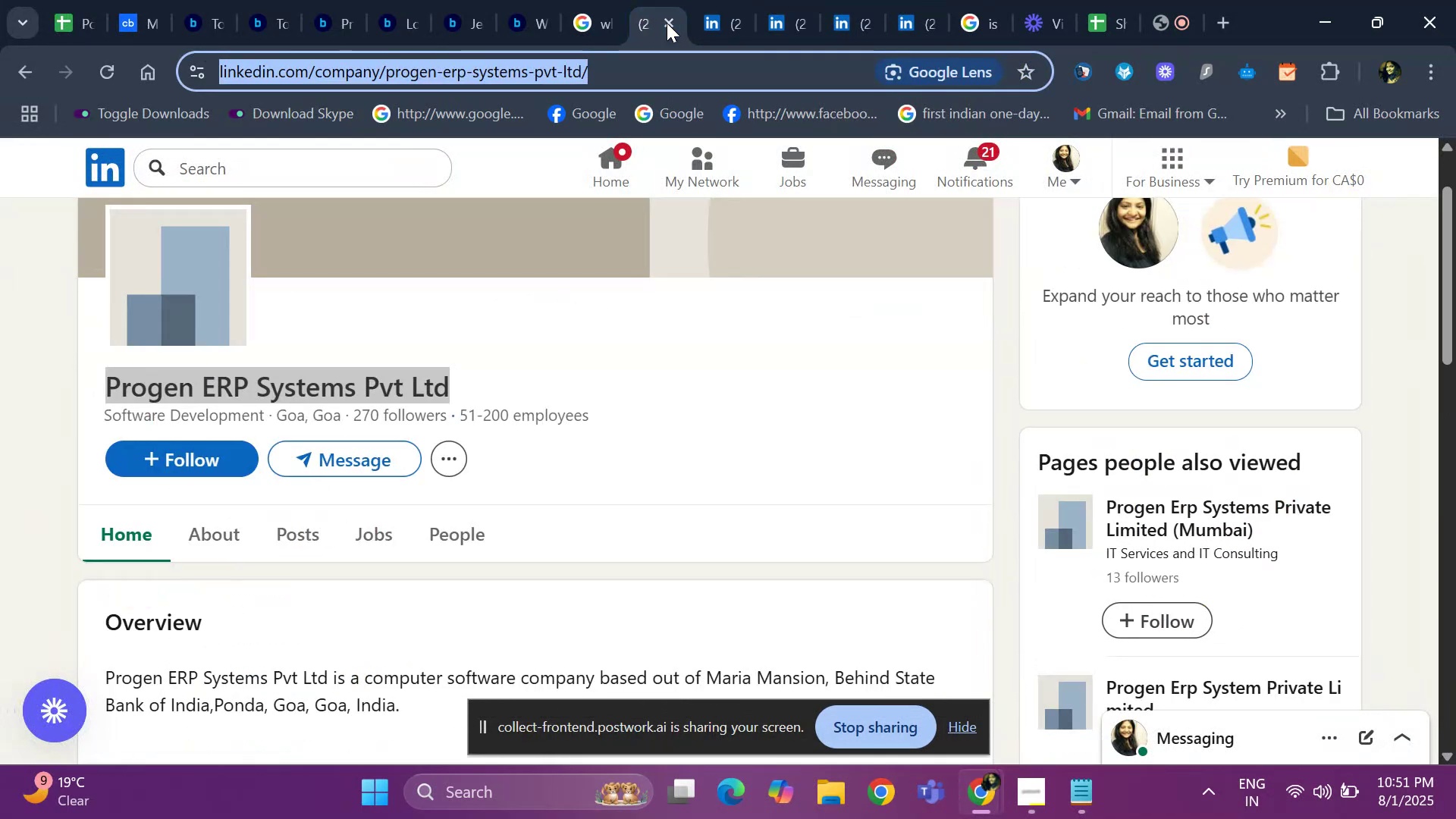 
left_click([69, 24])
 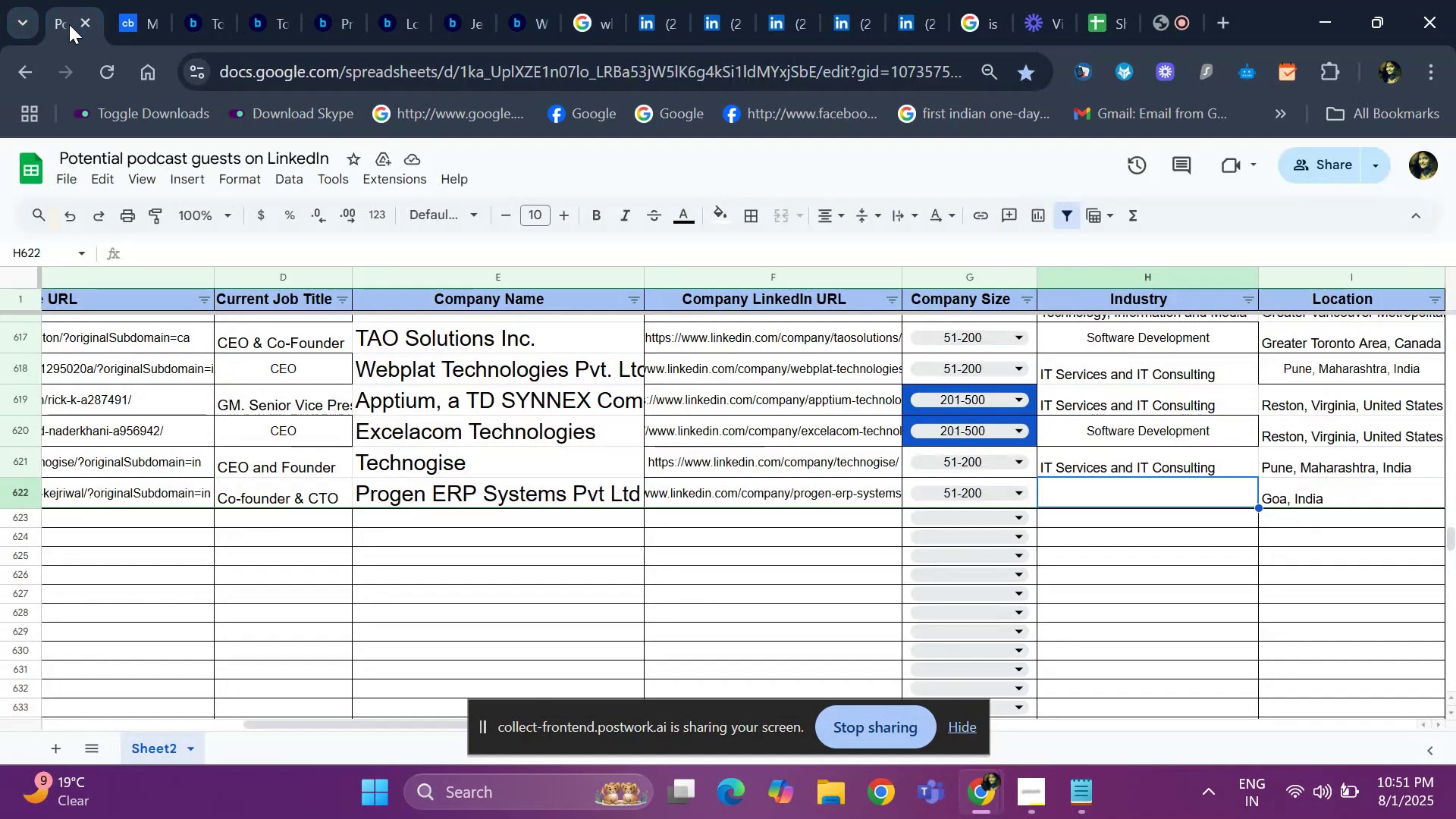 
key(ArrowRight)
 